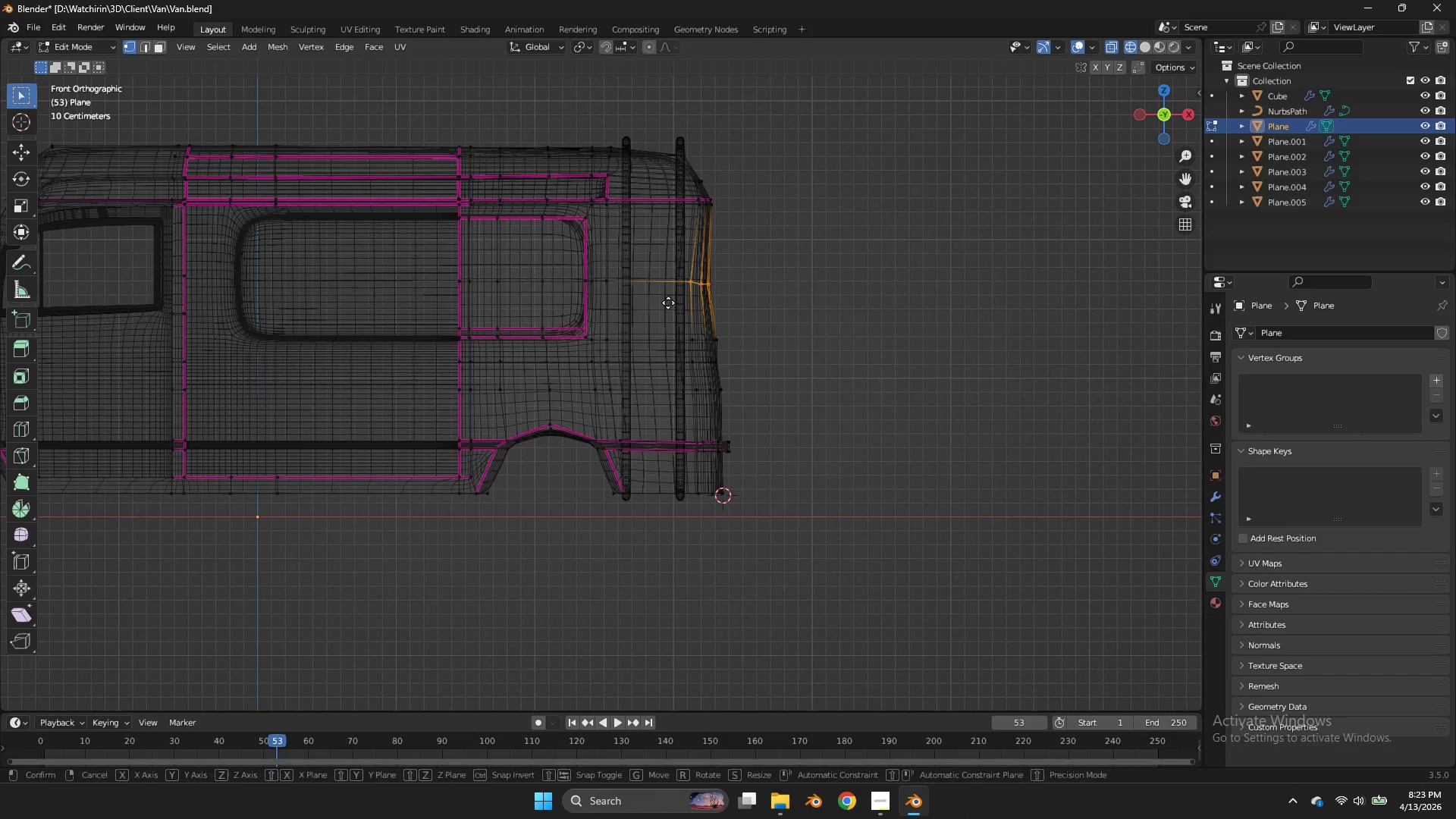 
type(gx)
 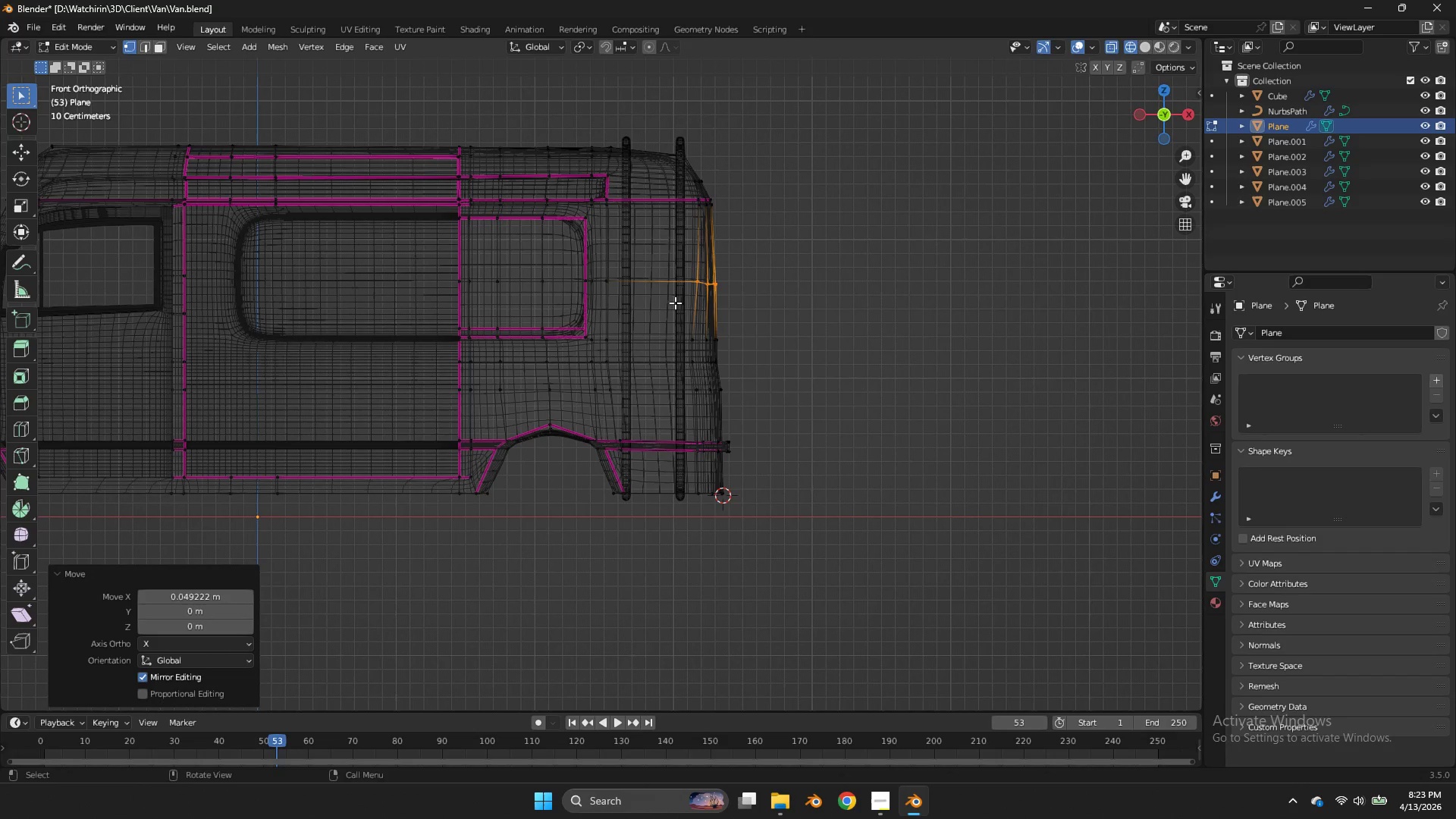 
left_click([675, 303])
 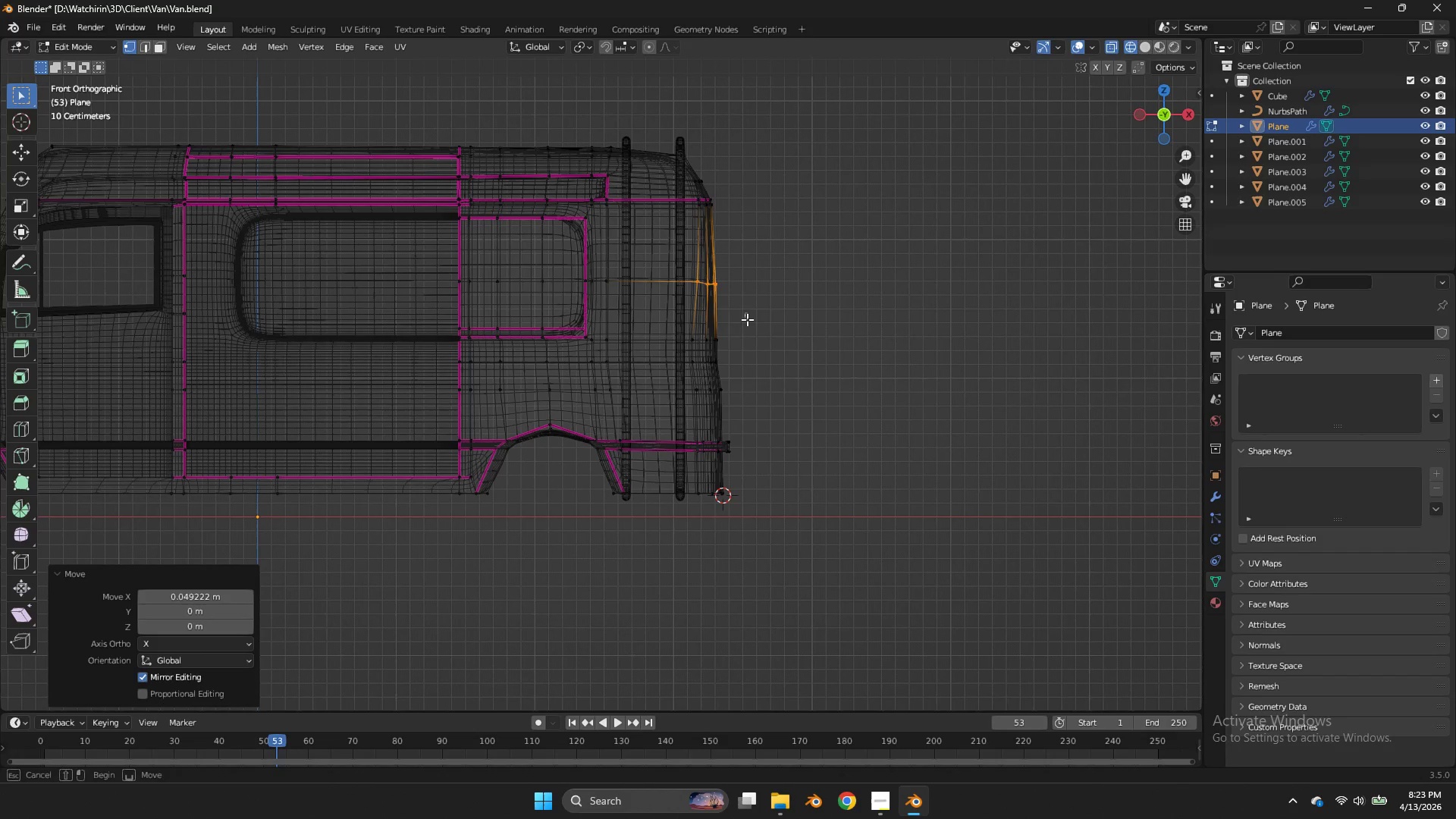 
left_click_drag(start_coordinate=[745, 312], to_coordinate=[680, 407])
 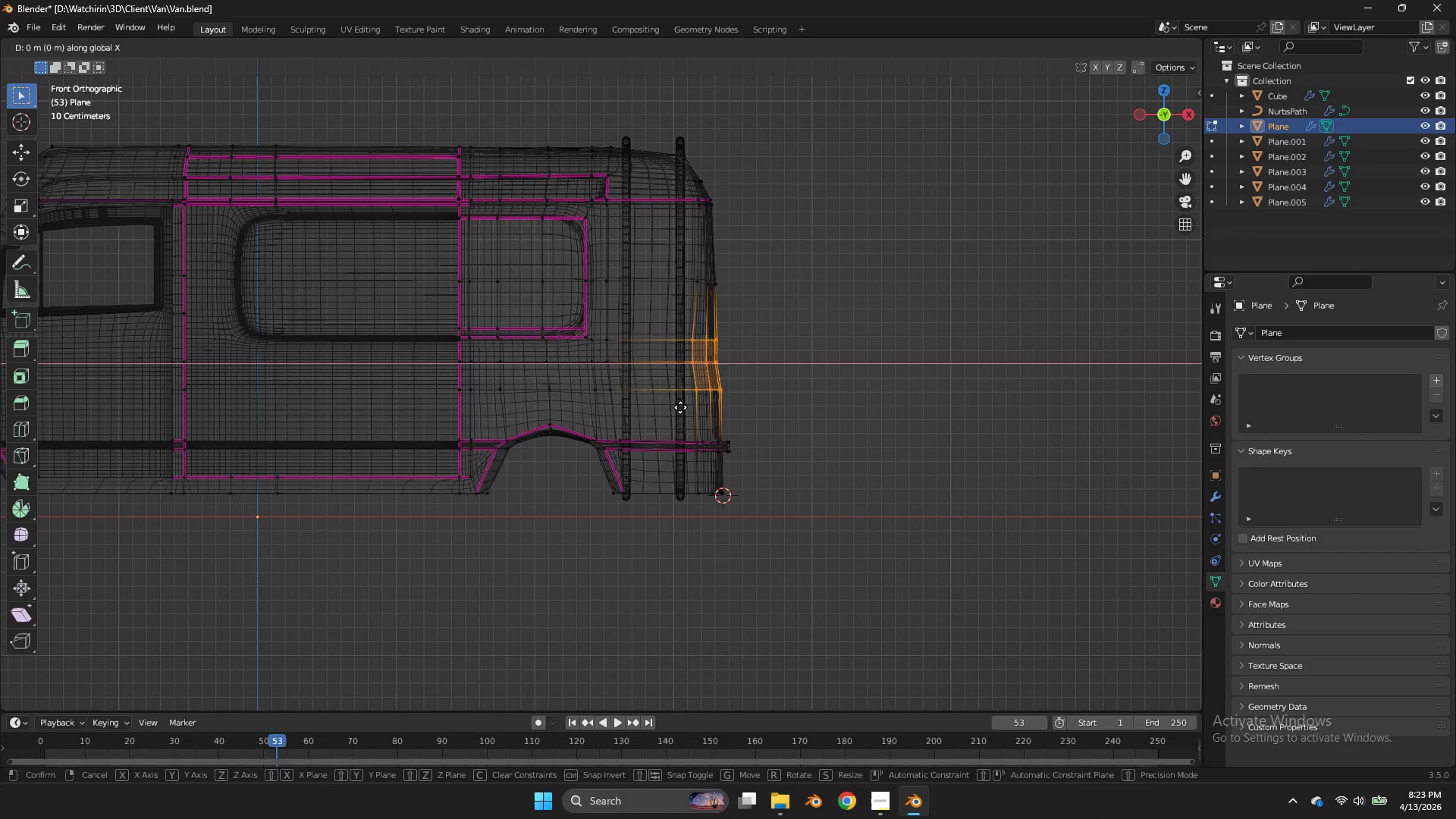 
type(gx)
 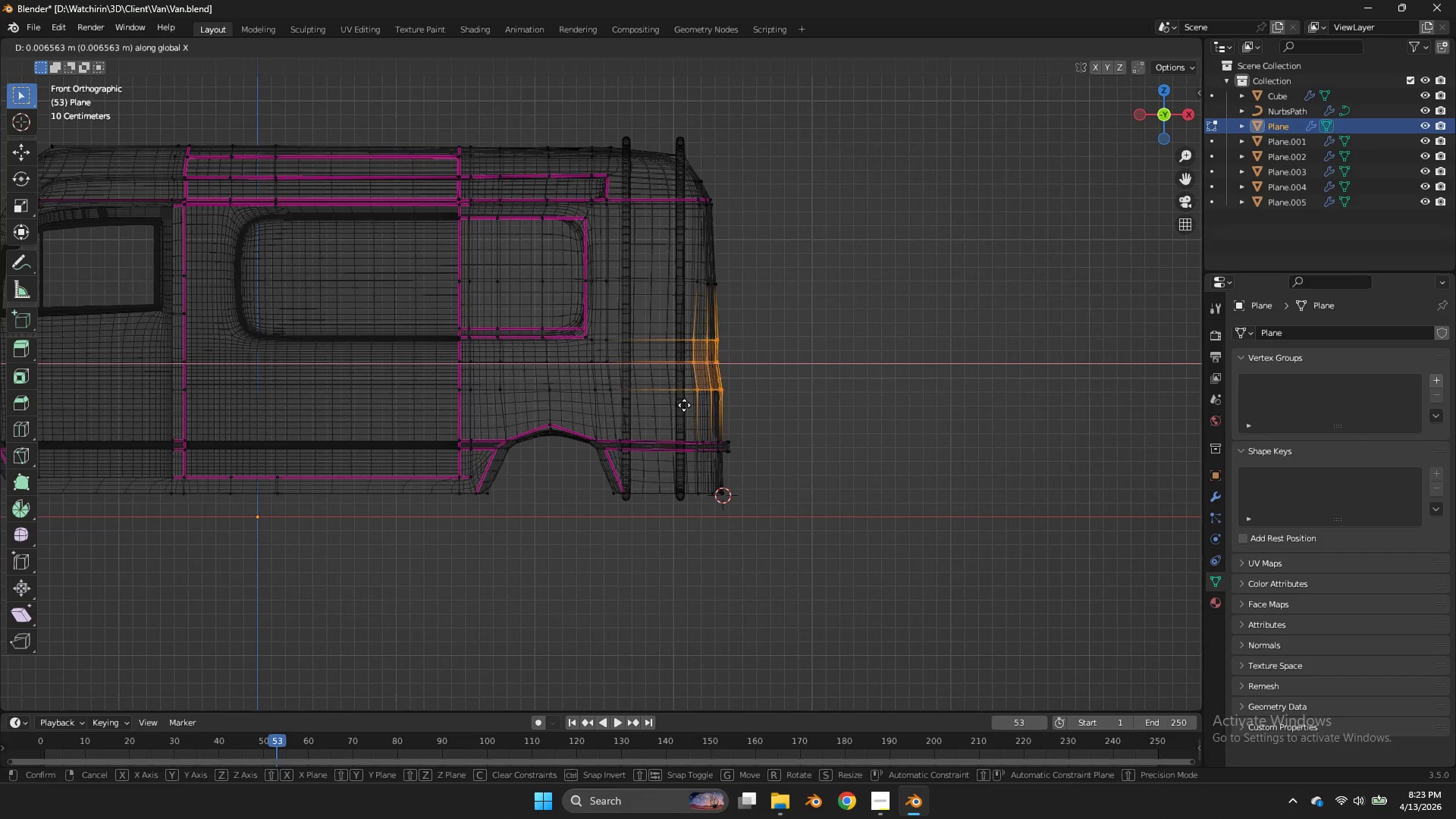 
hold_key(key=ShiftLeft, duration=0.56)
 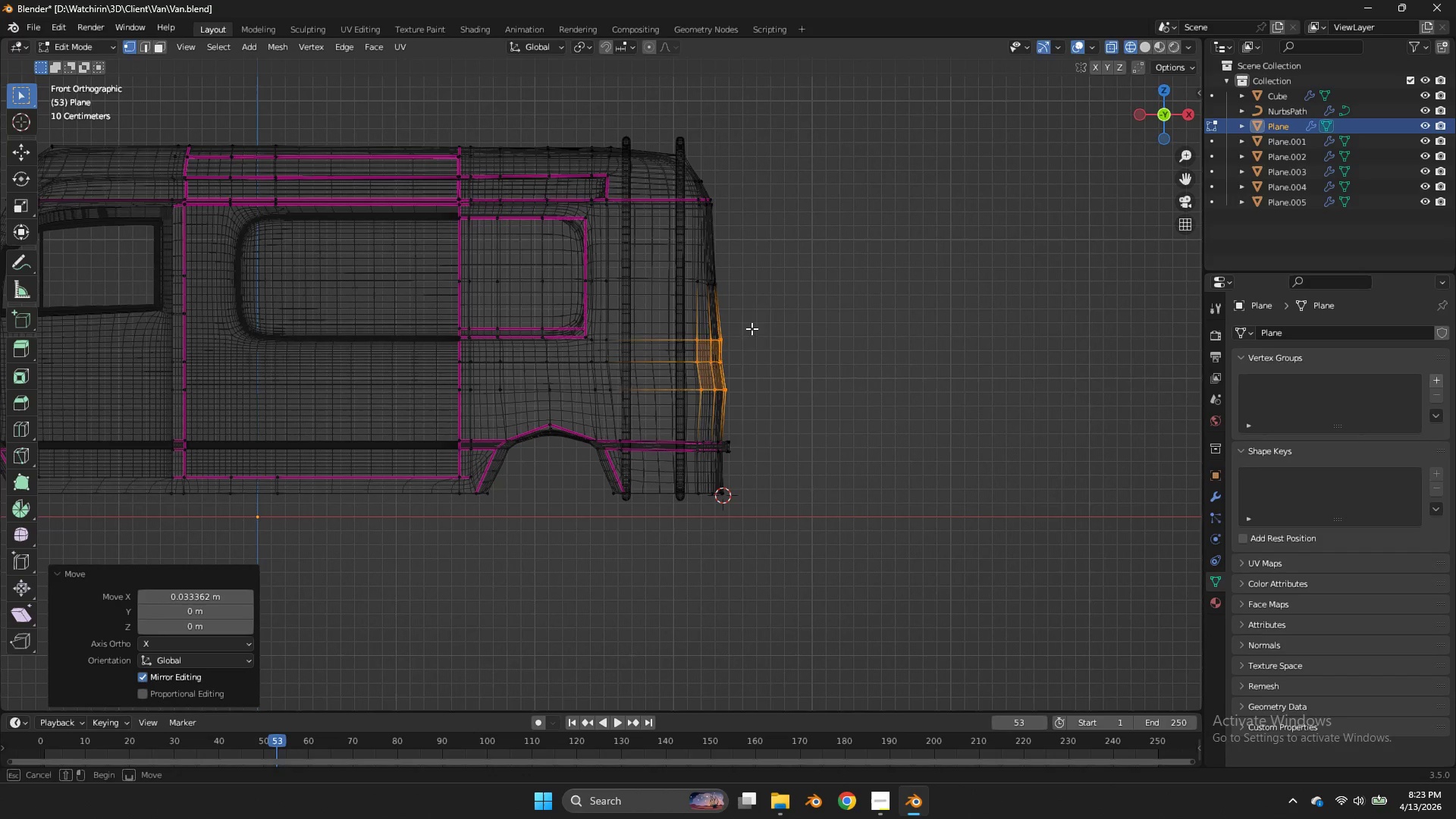 
left_click_drag(start_coordinate=[773, 315], to_coordinate=[678, 348])
 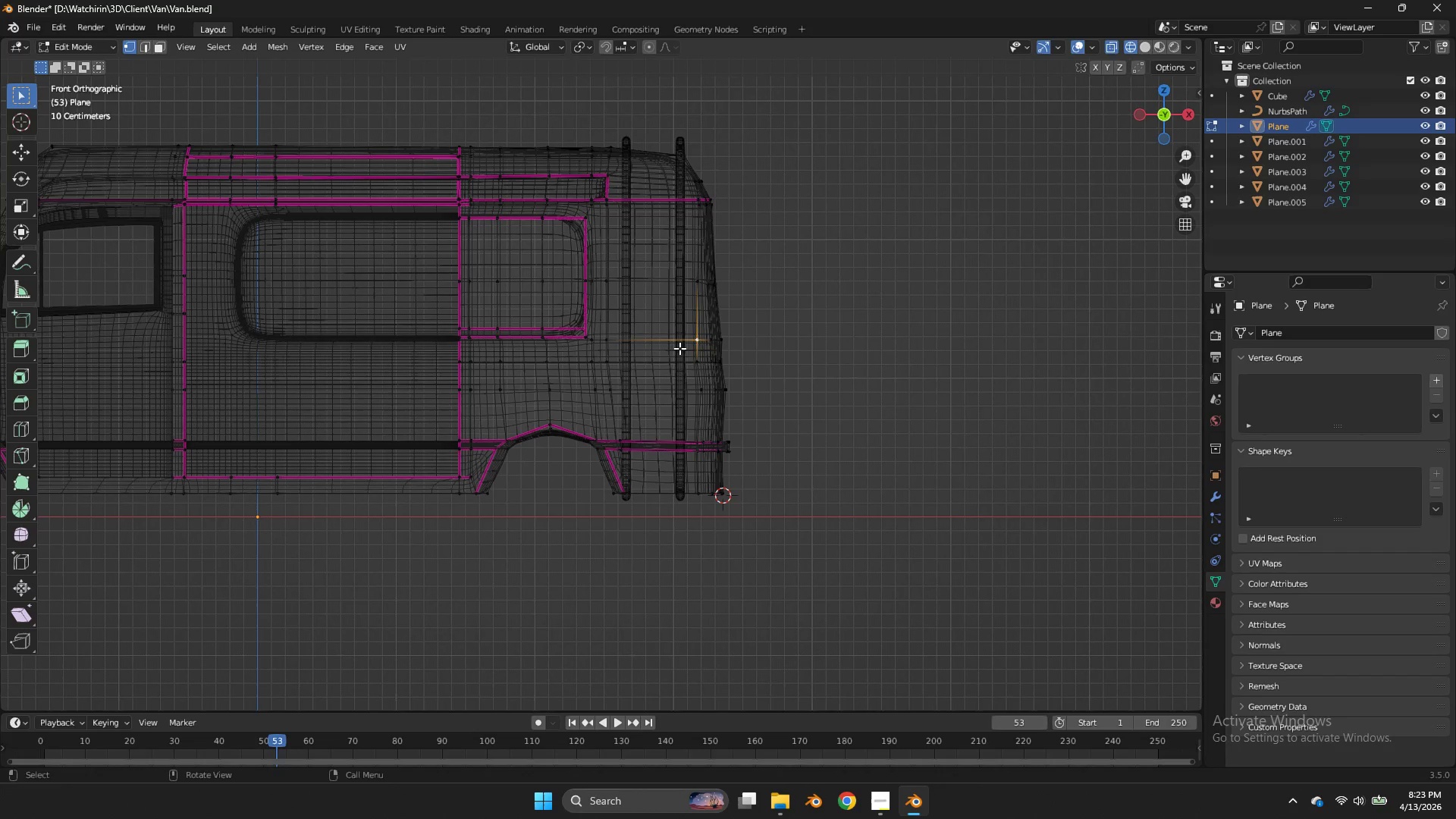 
triple_click([678, 348])
 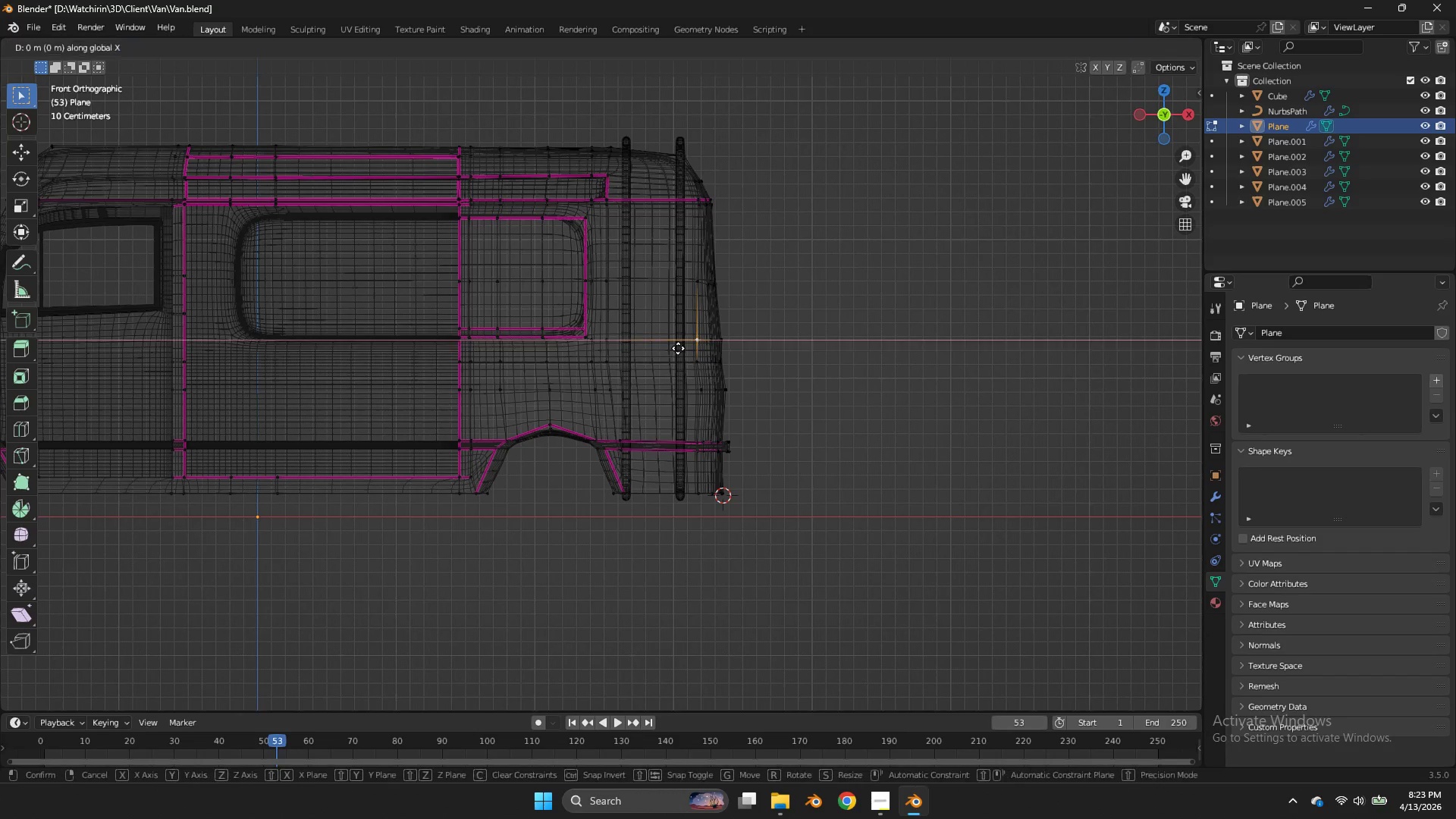 
type(gxgx)
 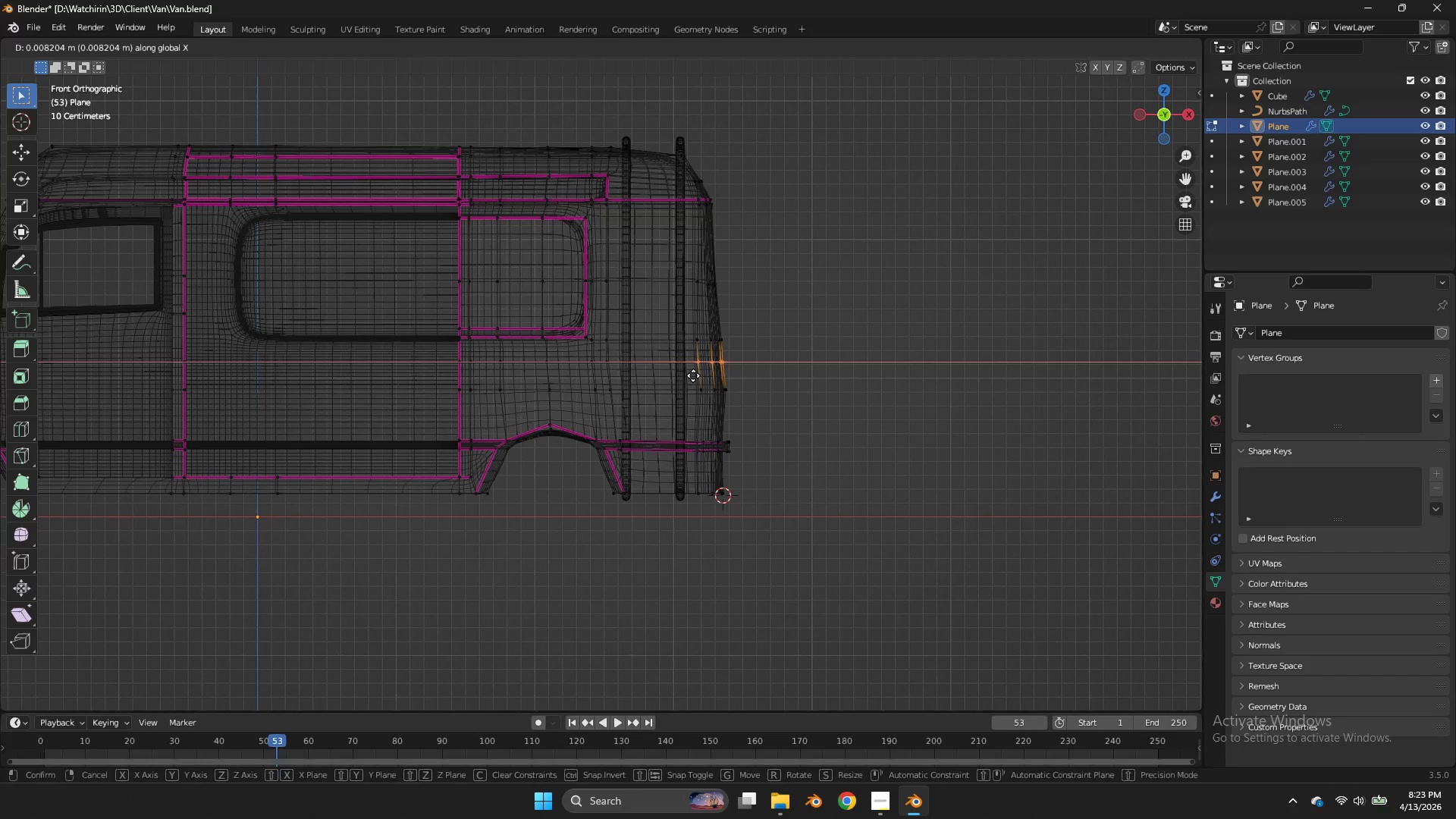 
left_click_drag(start_coordinate=[731, 353], to_coordinate=[674, 375])
 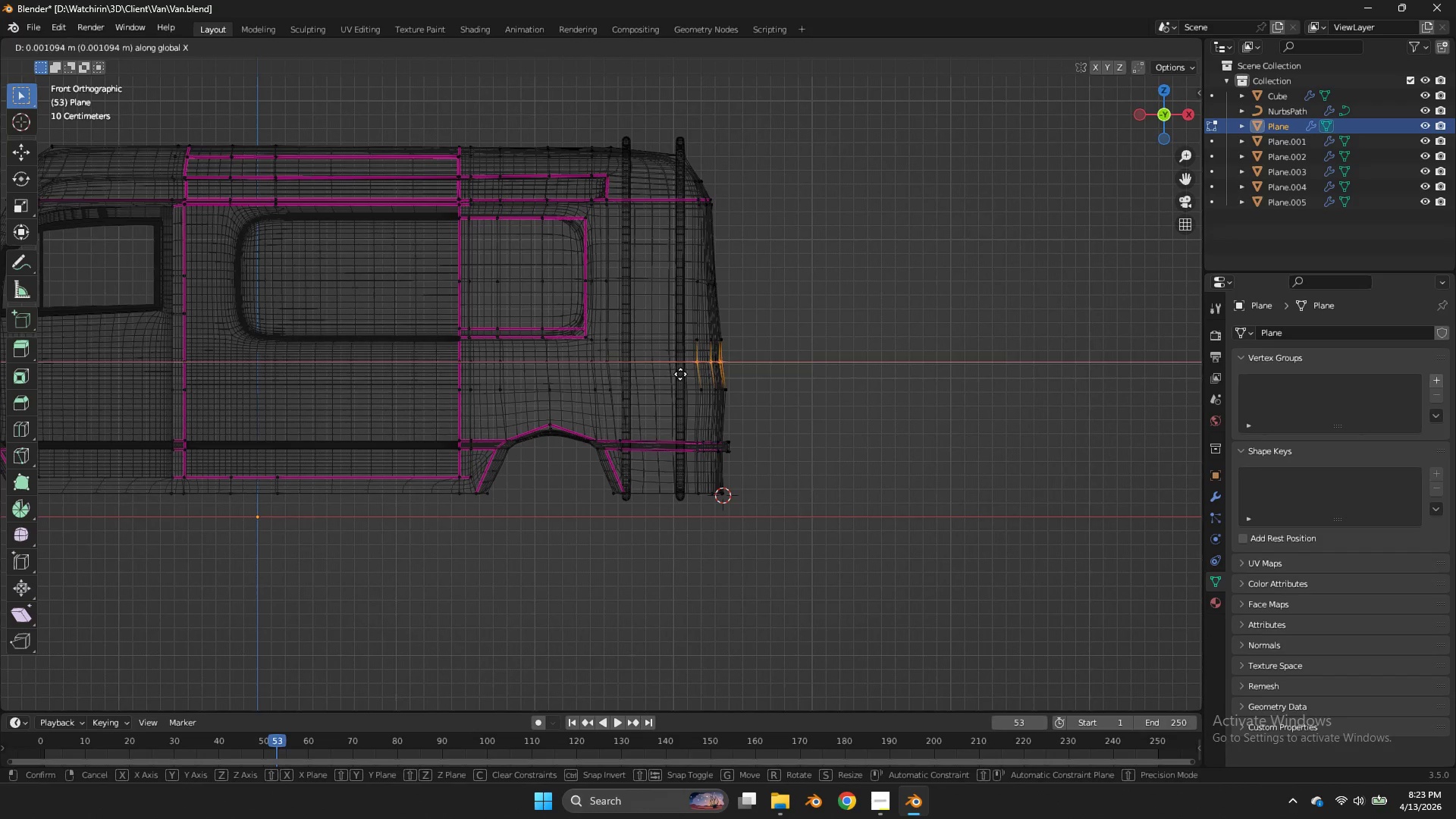 
hold_key(key=ShiftLeft, duration=0.62)
left_click([696, 375])
 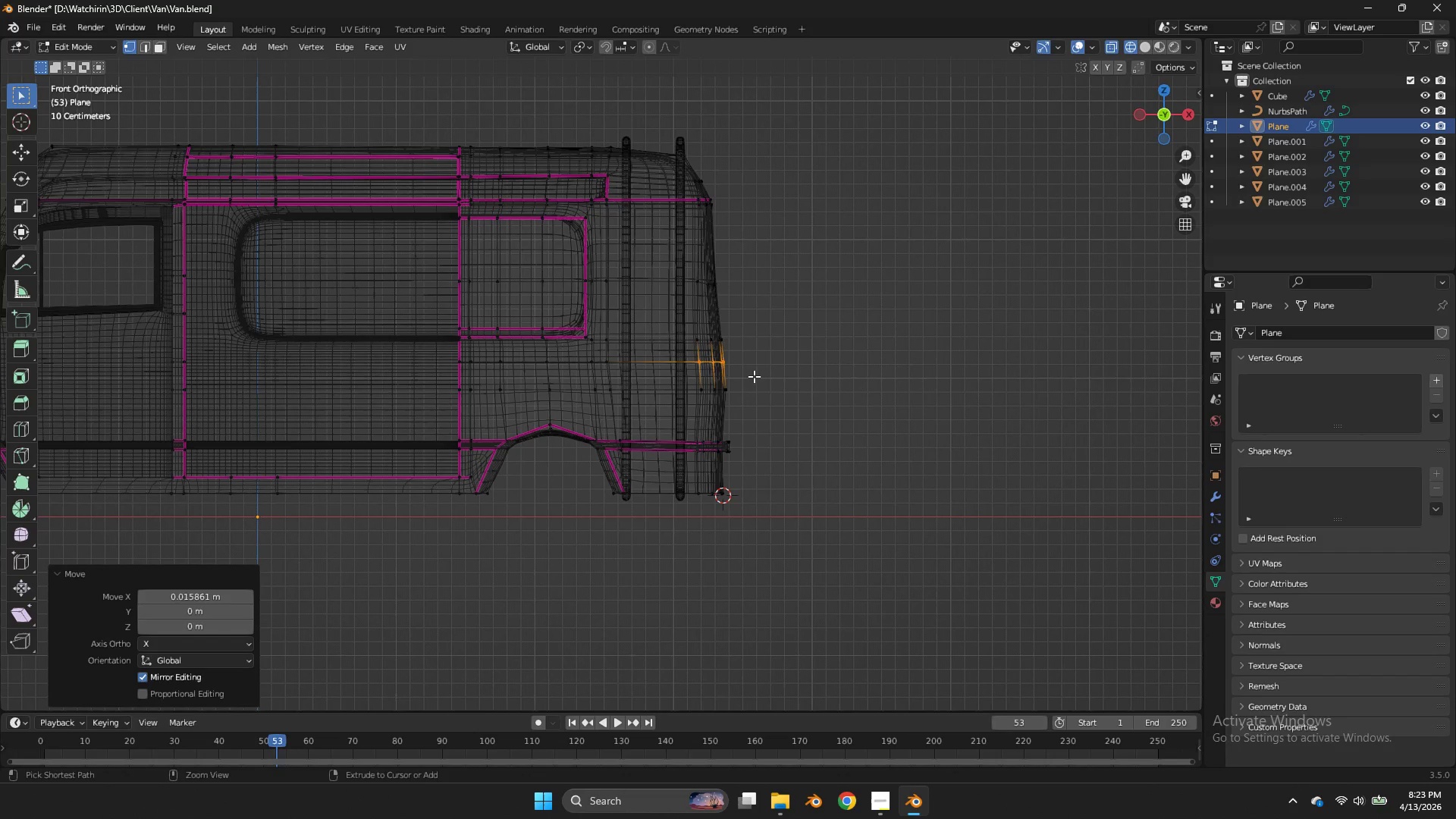 
key(Control+ControlLeft)
 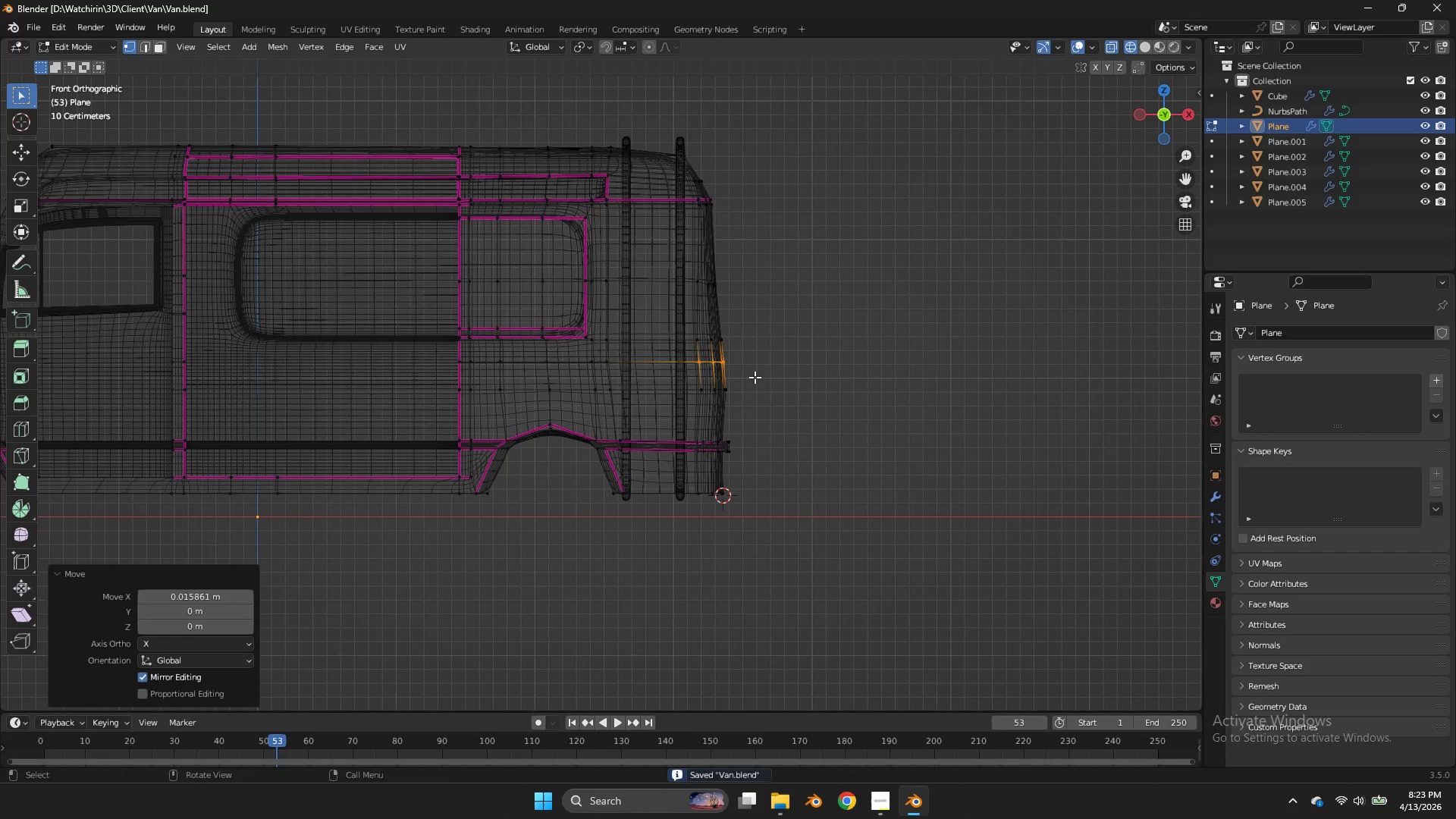 
key(Control+S)
 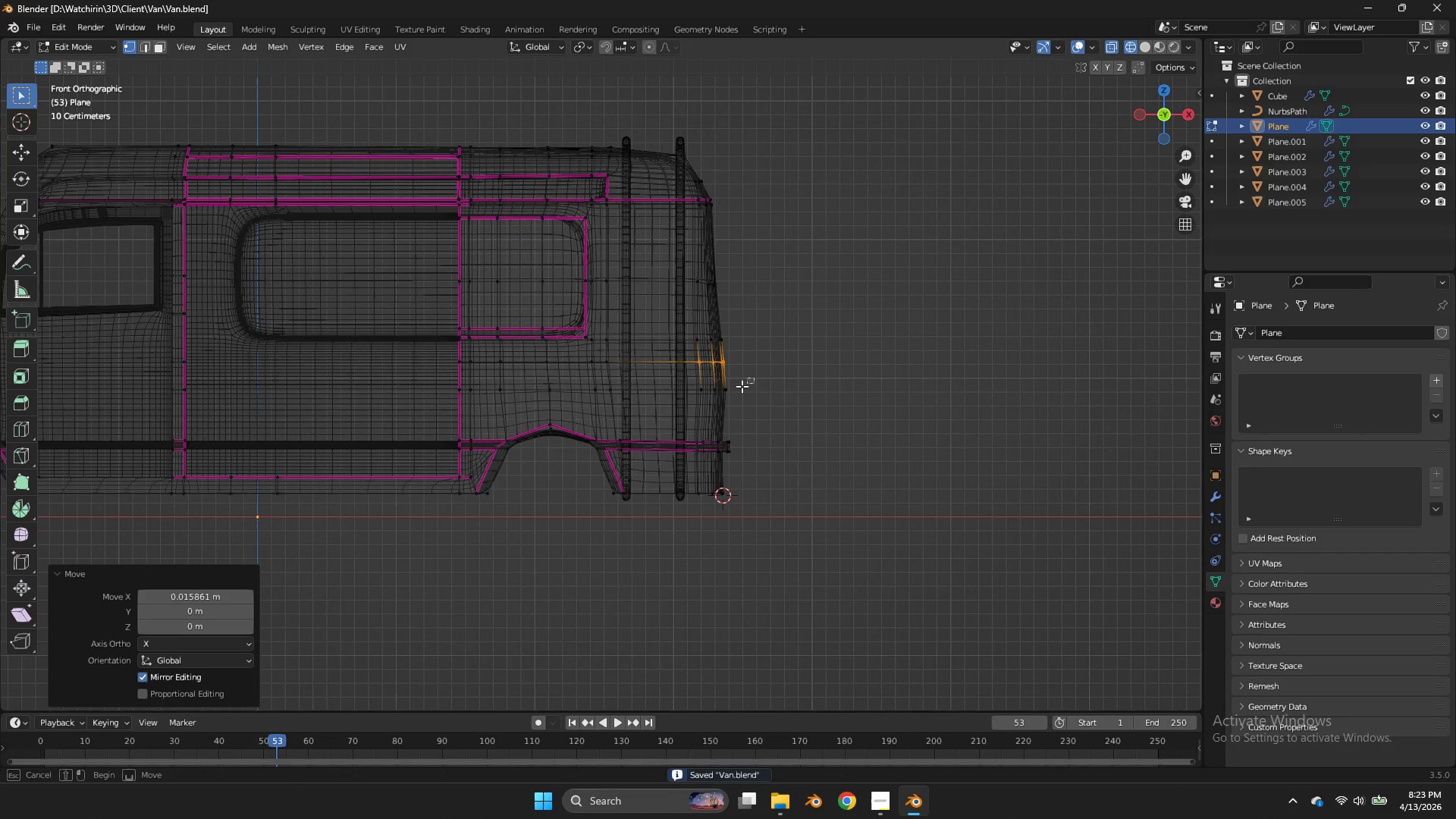 
left_click_drag(start_coordinate=[754, 378], to_coordinate=[685, 401])
 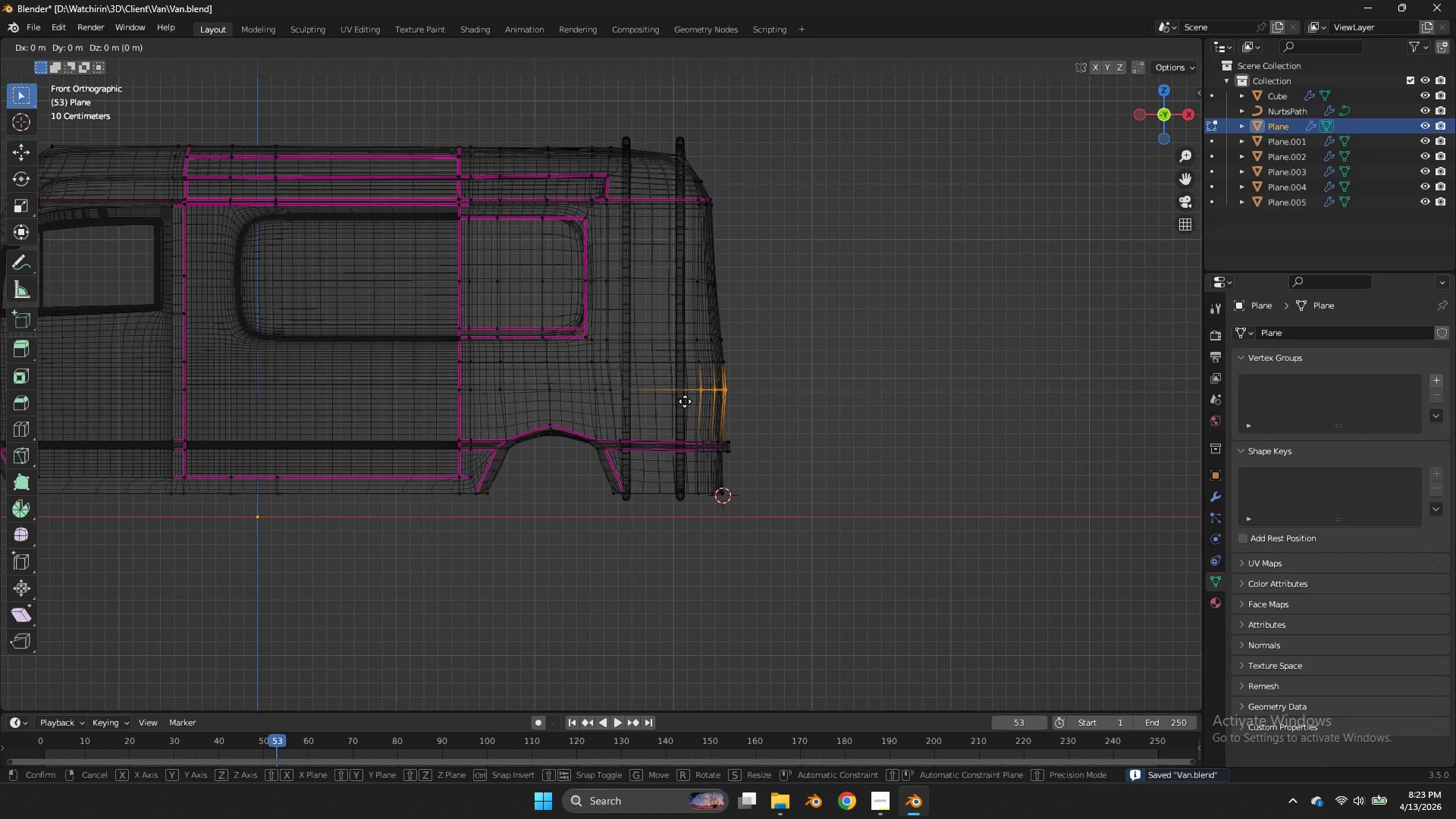 
type(gx)
 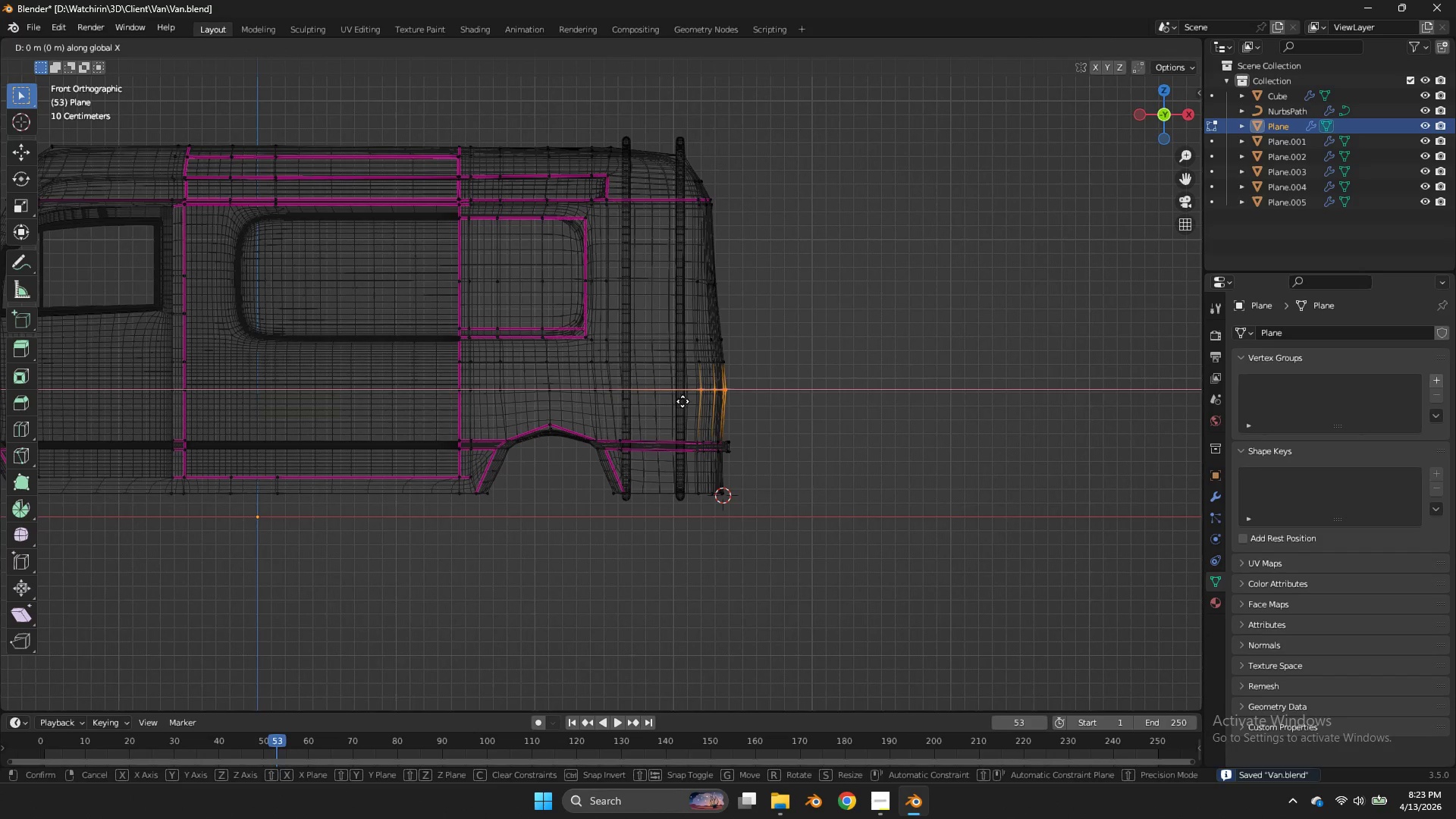 
hold_key(key=ShiftLeft, duration=0.5)
left_click([661, 401])
 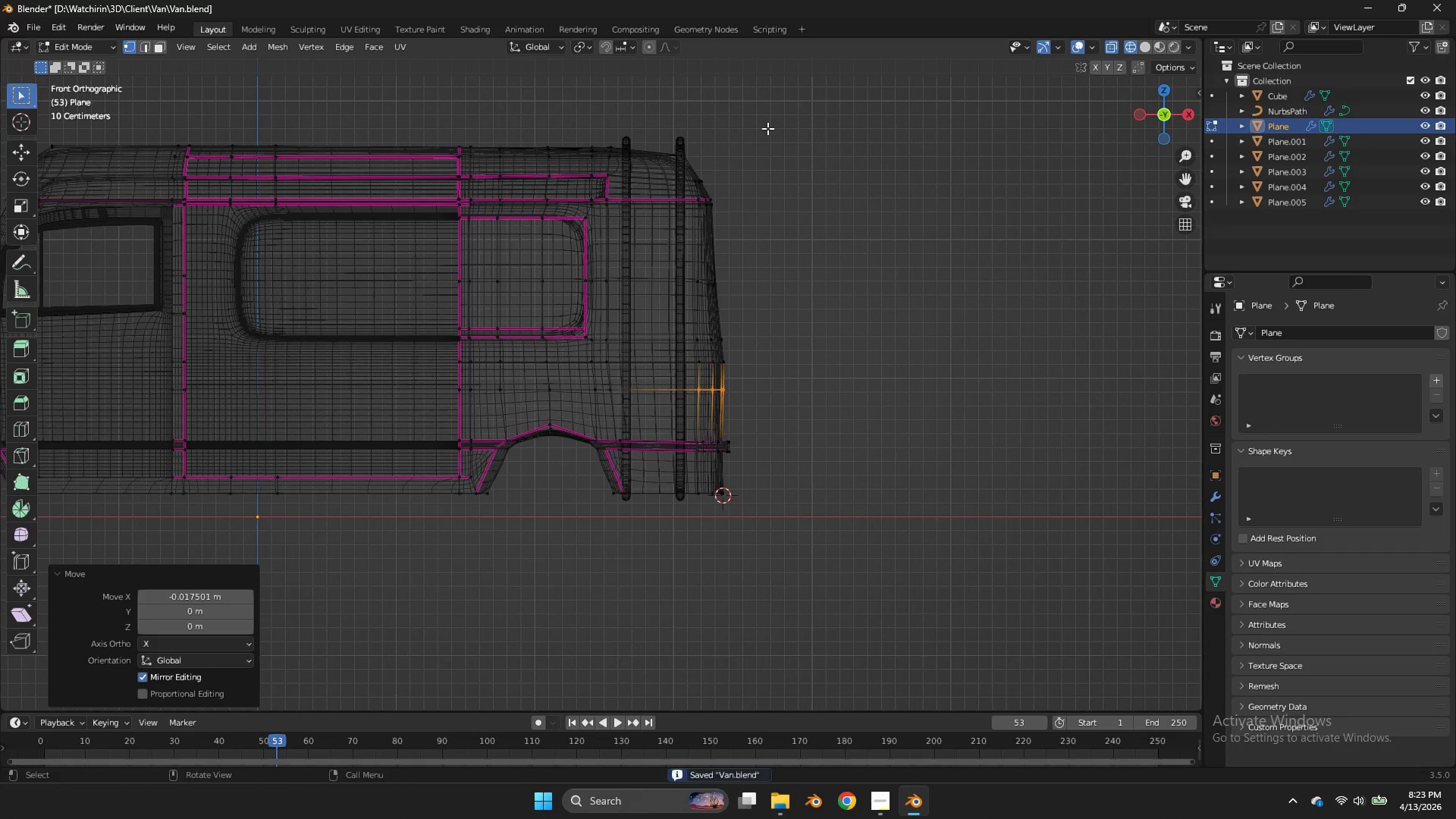 
key(Control+ControlLeft)
 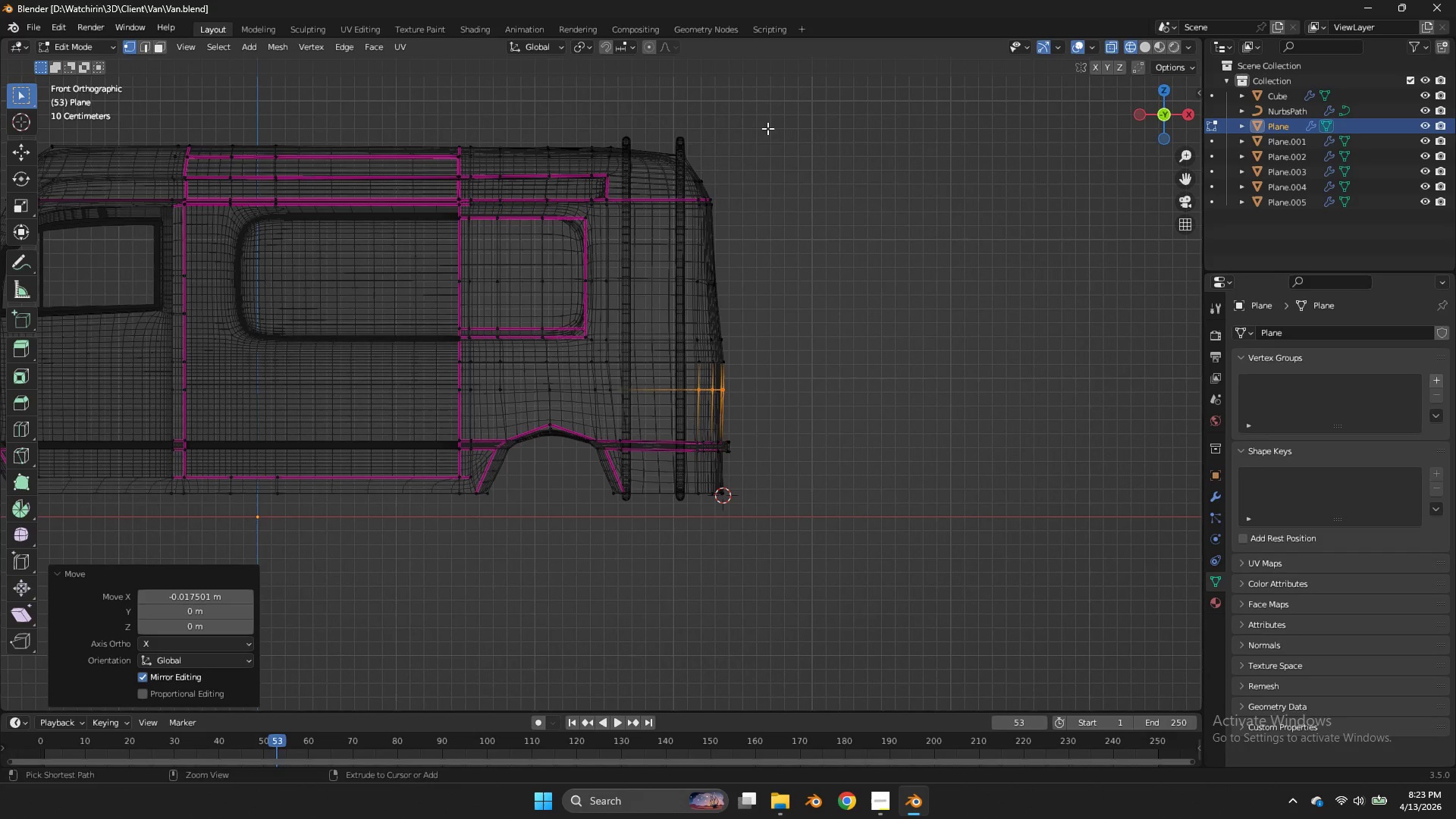 
key(Control+S)
 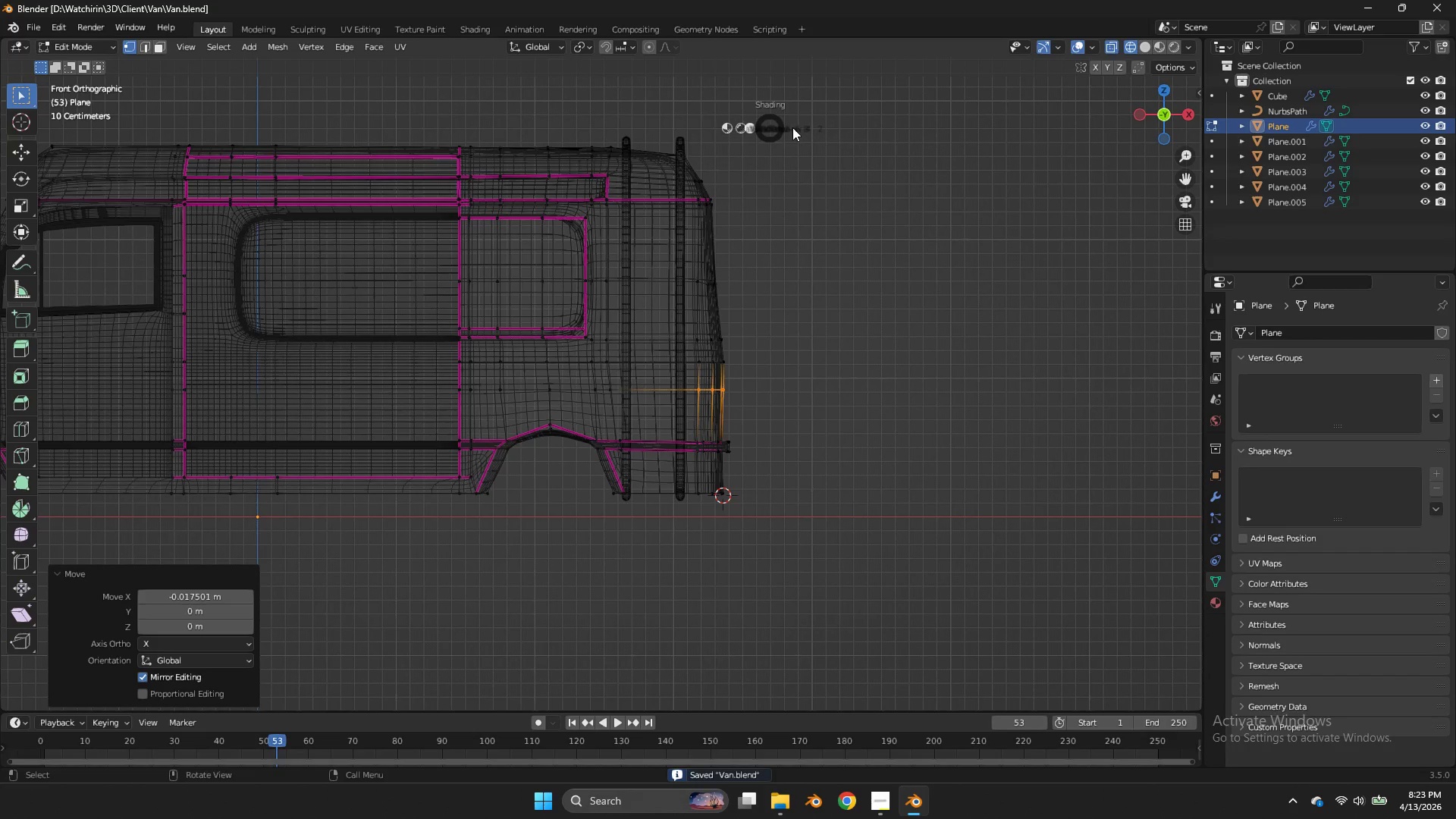 
key(Z)
 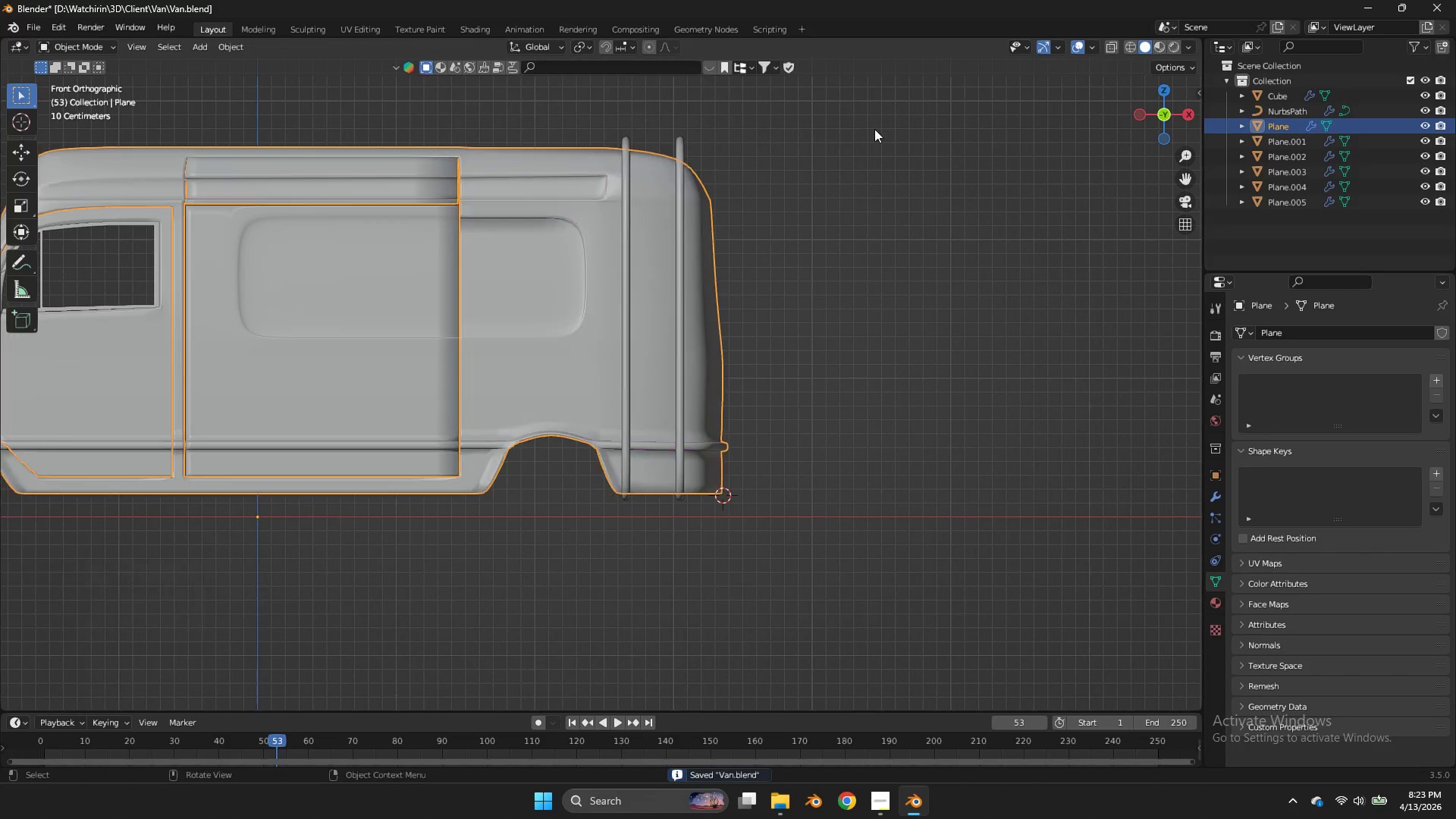 
key(Tab)
 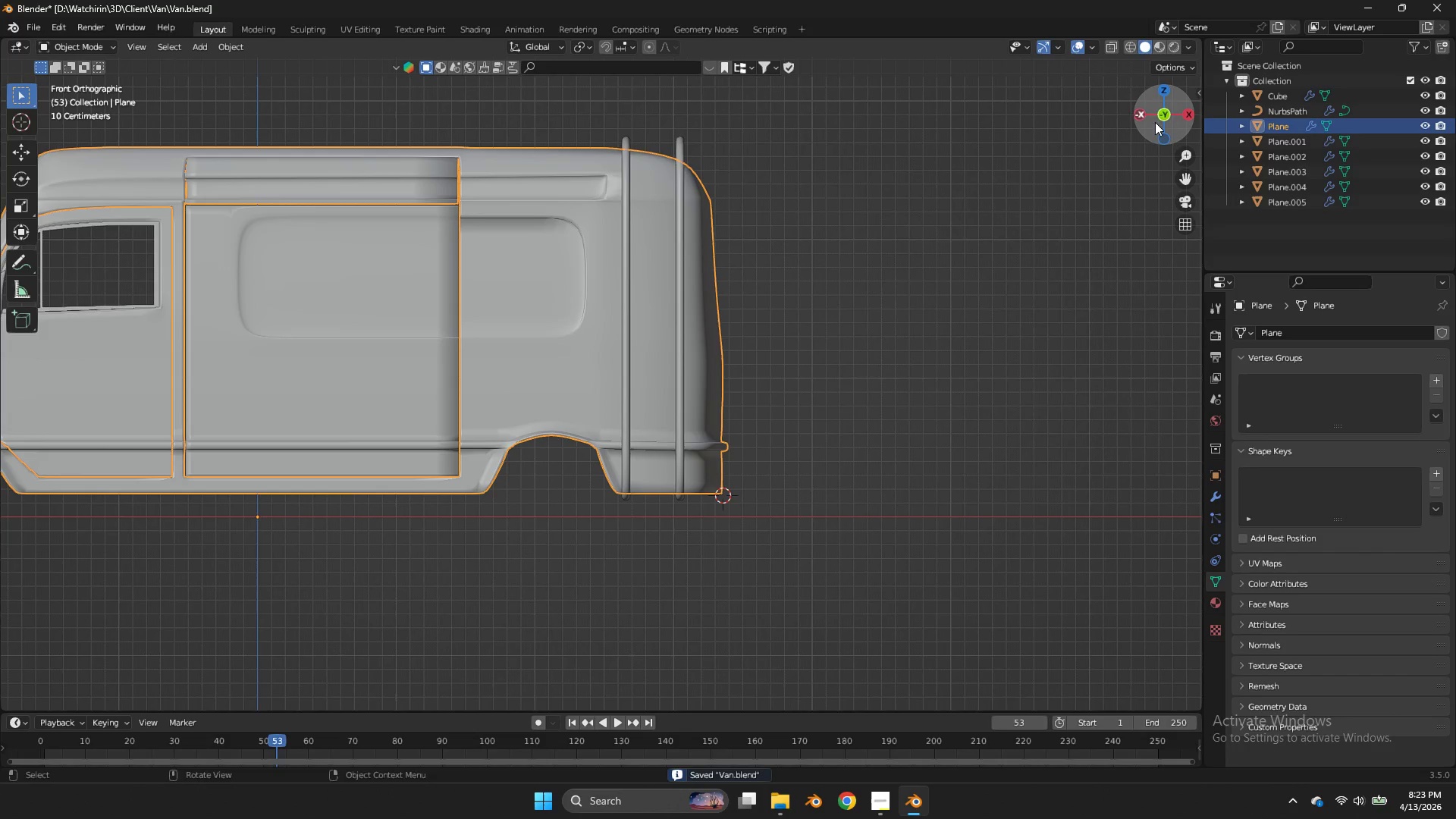 
mouse_move([1144, 114])
 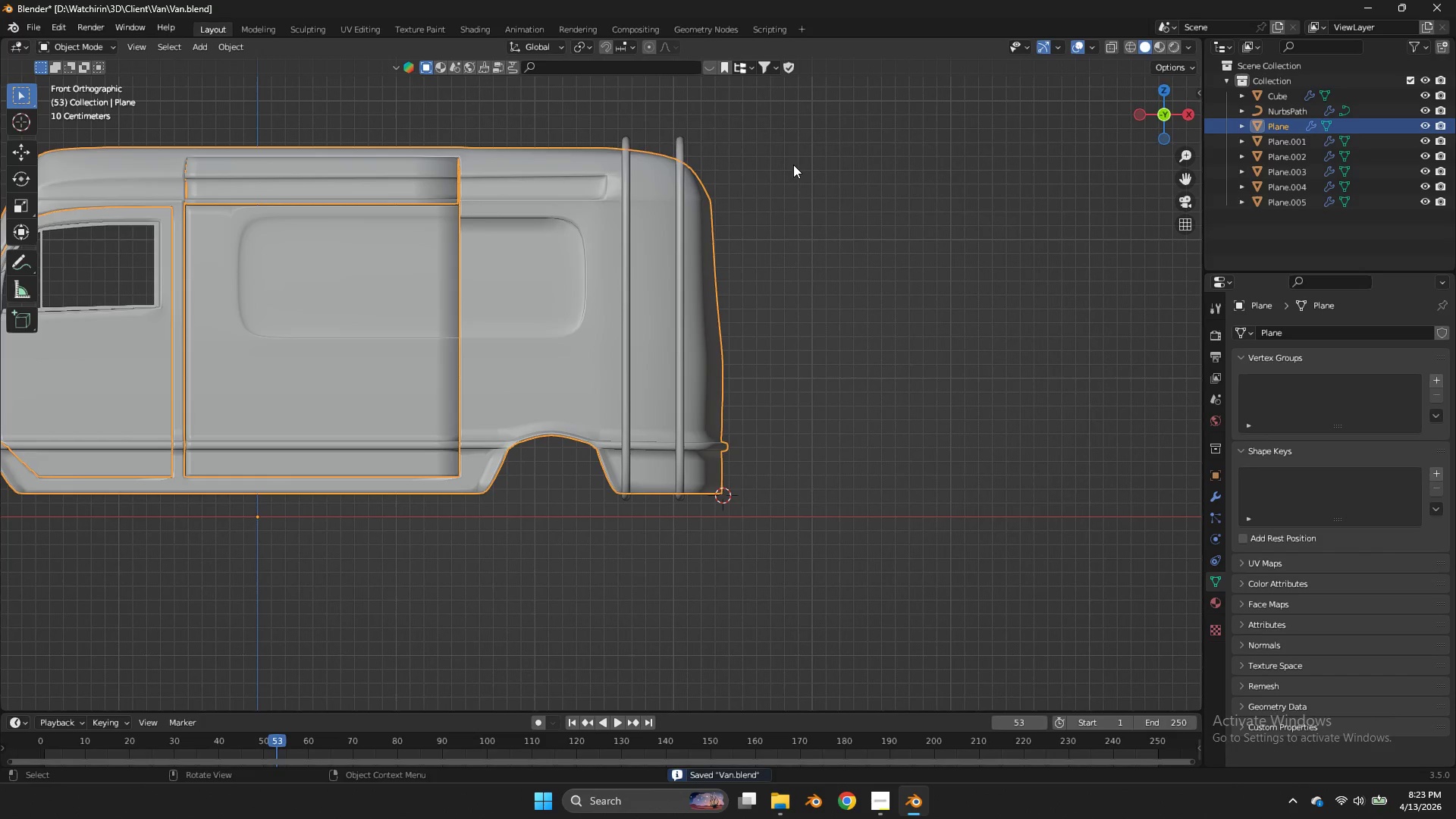 
key(Tab)
type(zgx)
 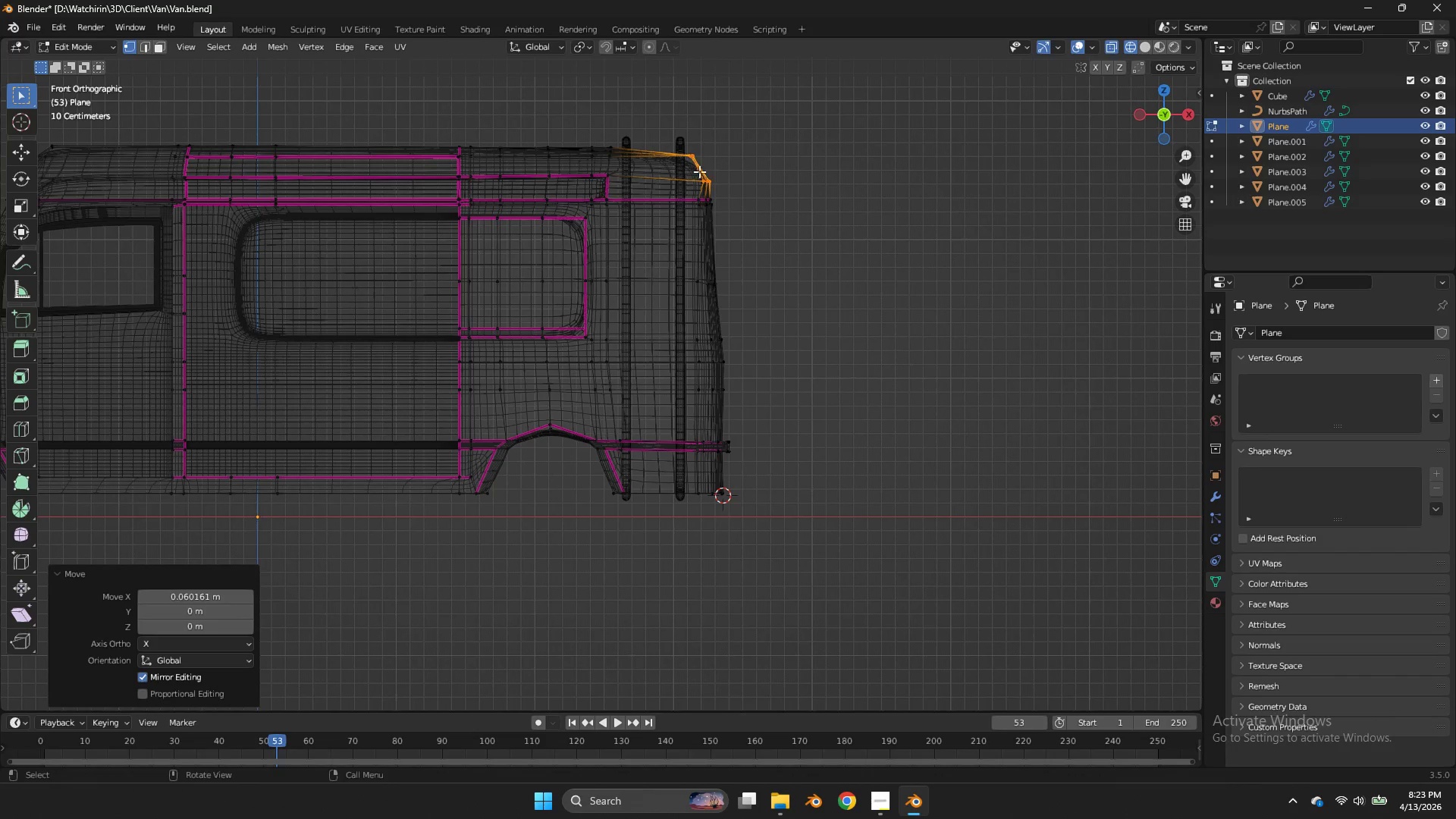 
left_click_drag(start_coordinate=[740, 143], to_coordinate=[667, 187])
 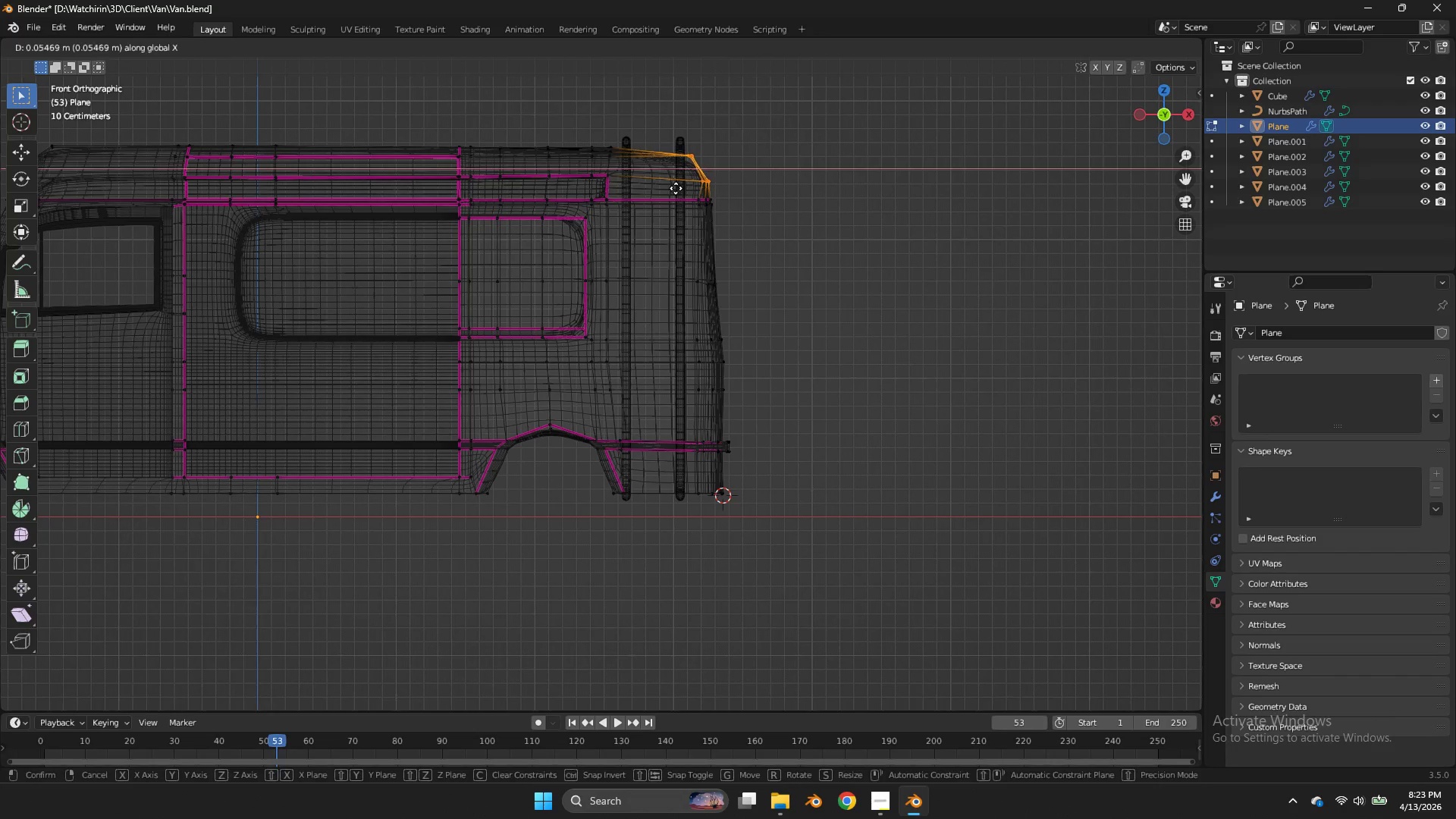 
left_click([676, 188])
 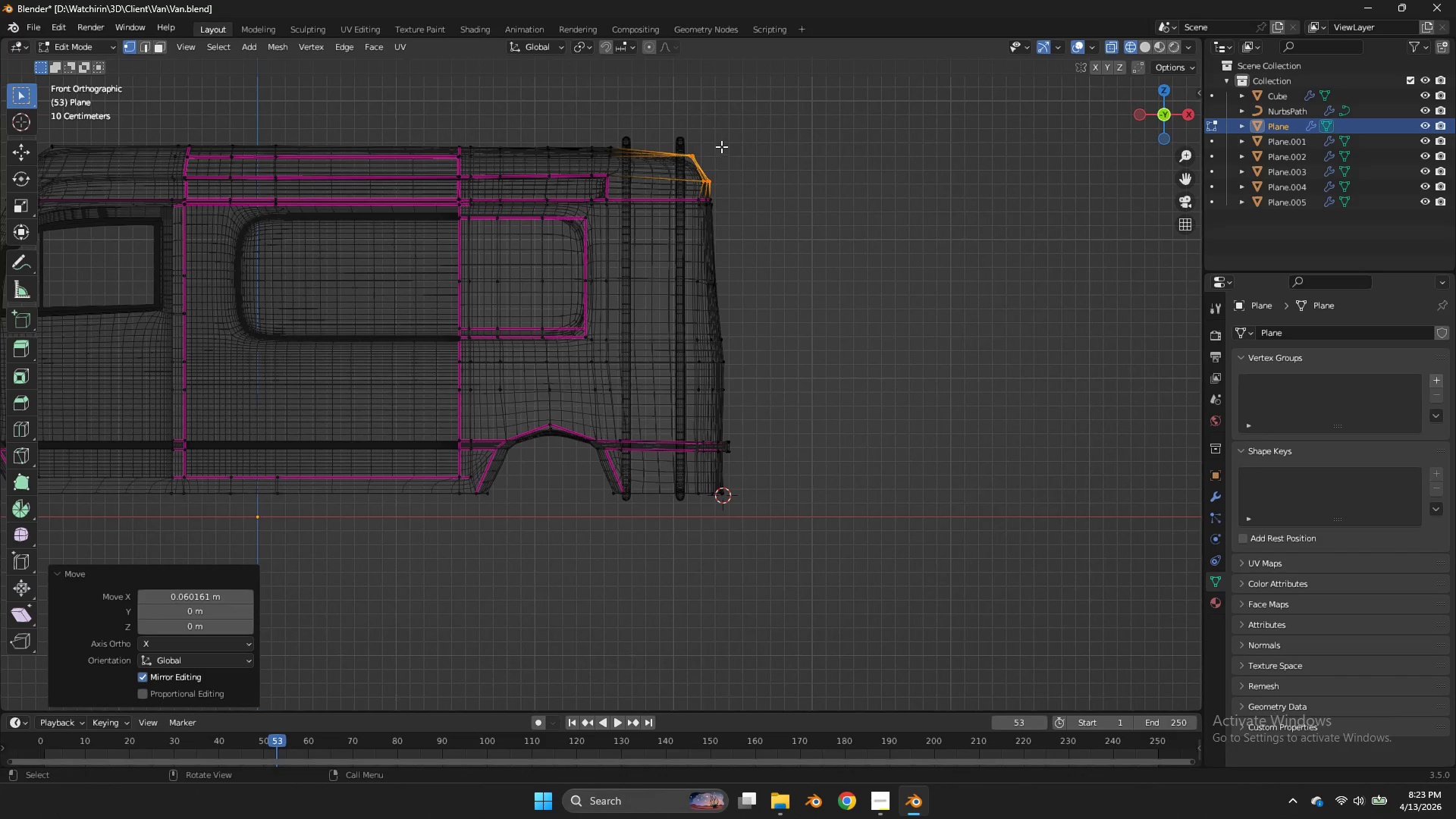 
left_click_drag(start_coordinate=[722, 146], to_coordinate=[681, 170])
 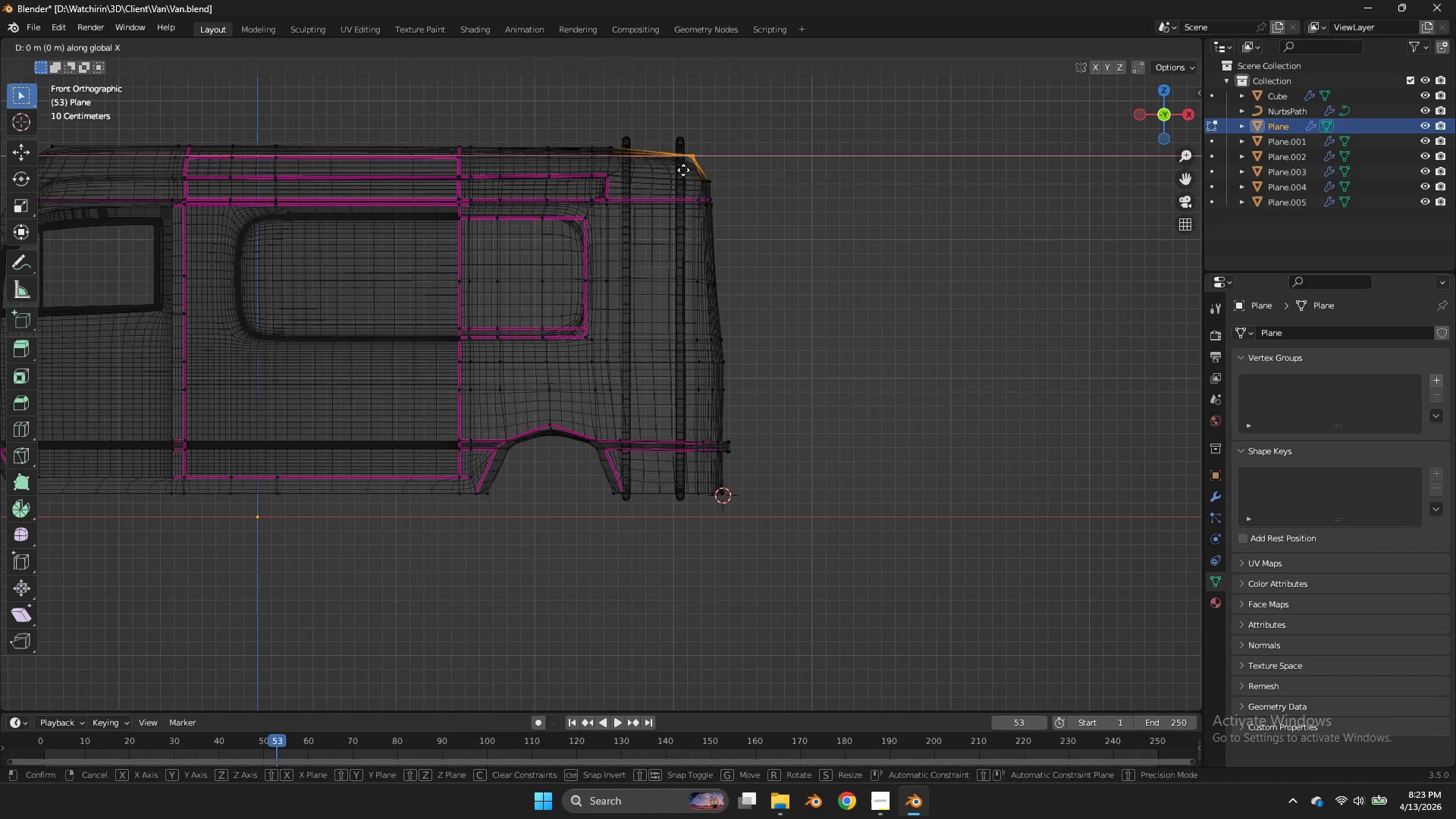 
type(gx)
 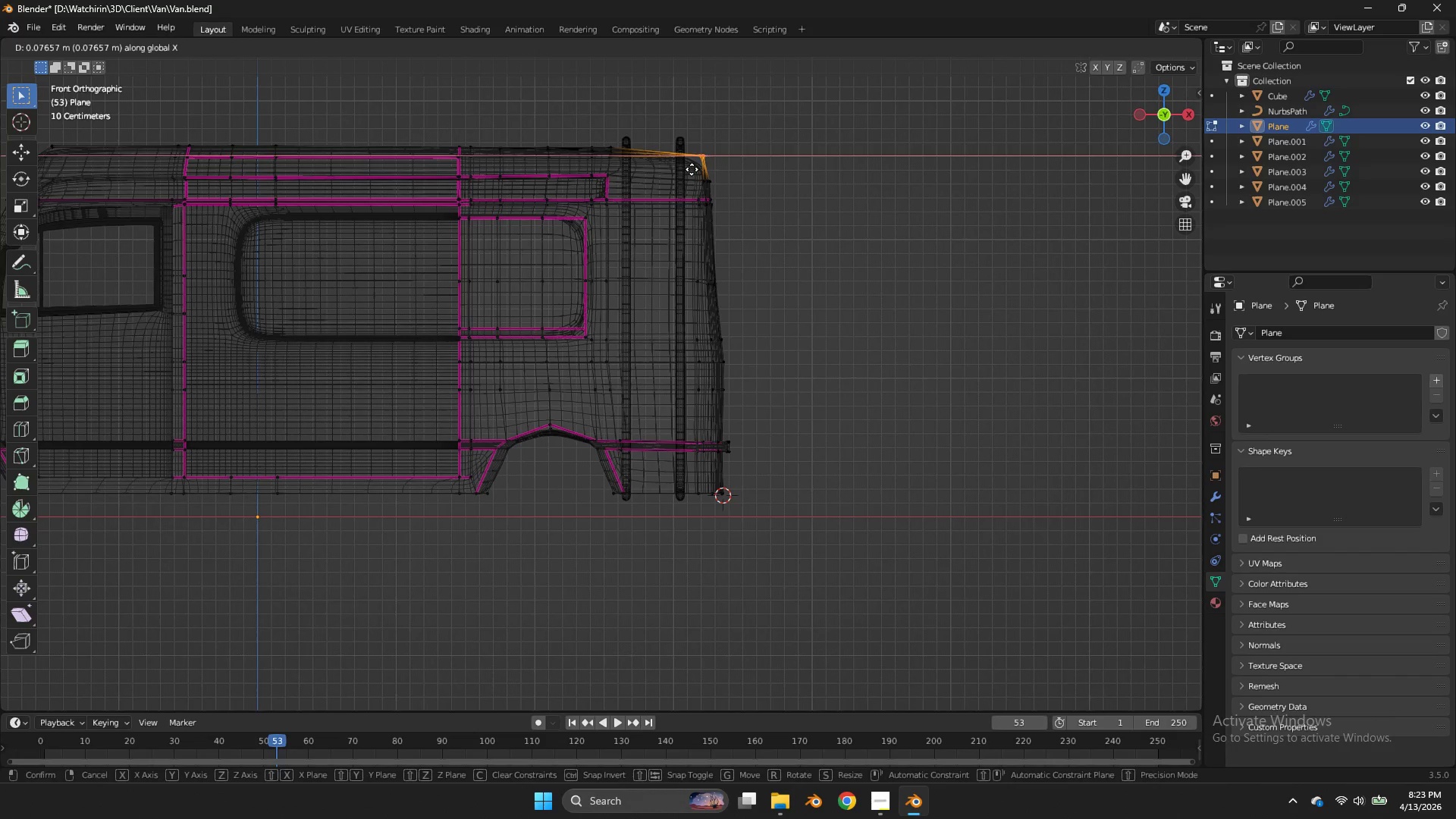 
left_click([692, 169])
 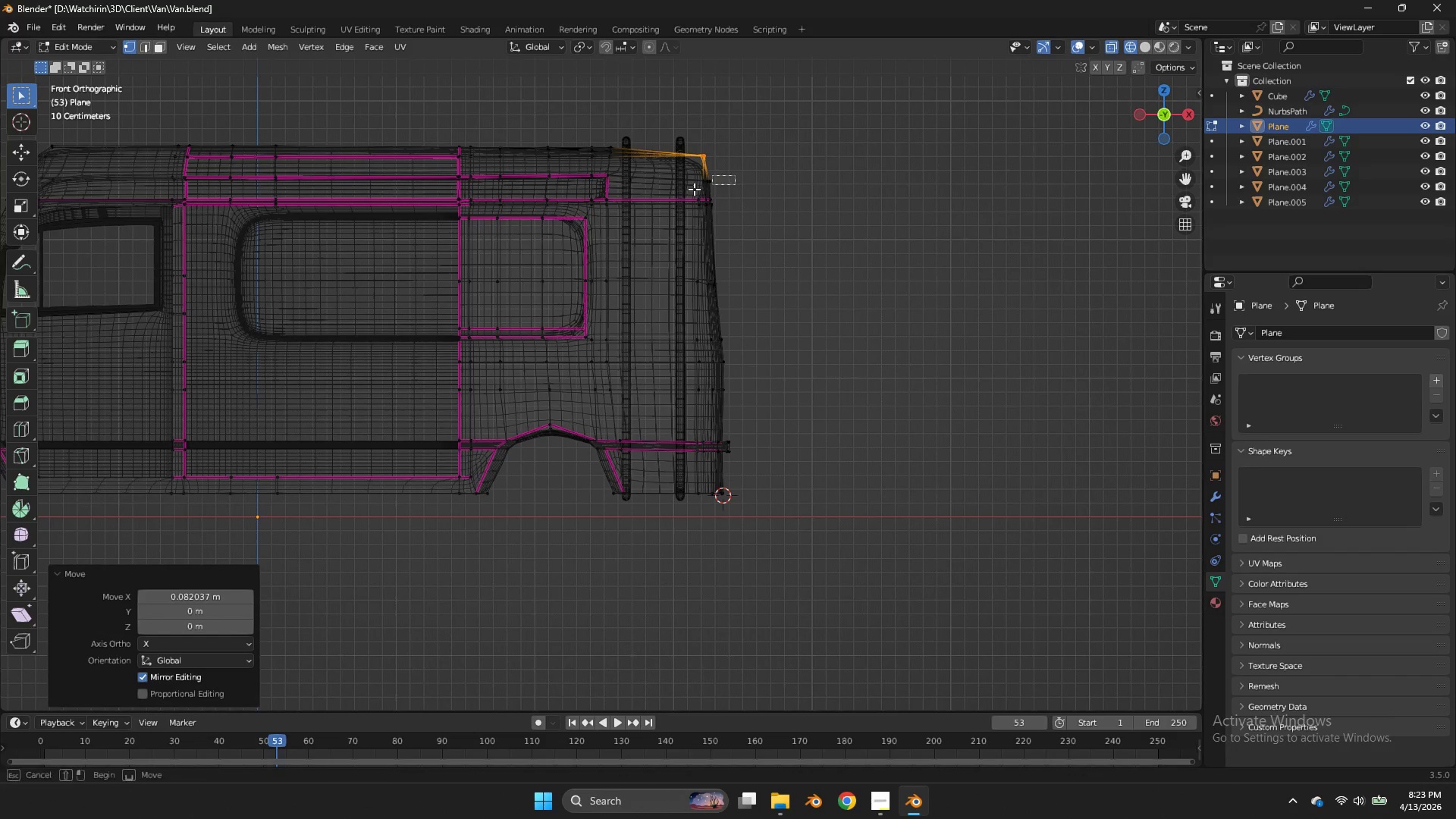 
left_click_drag(start_coordinate=[735, 175], to_coordinate=[681, 192])
 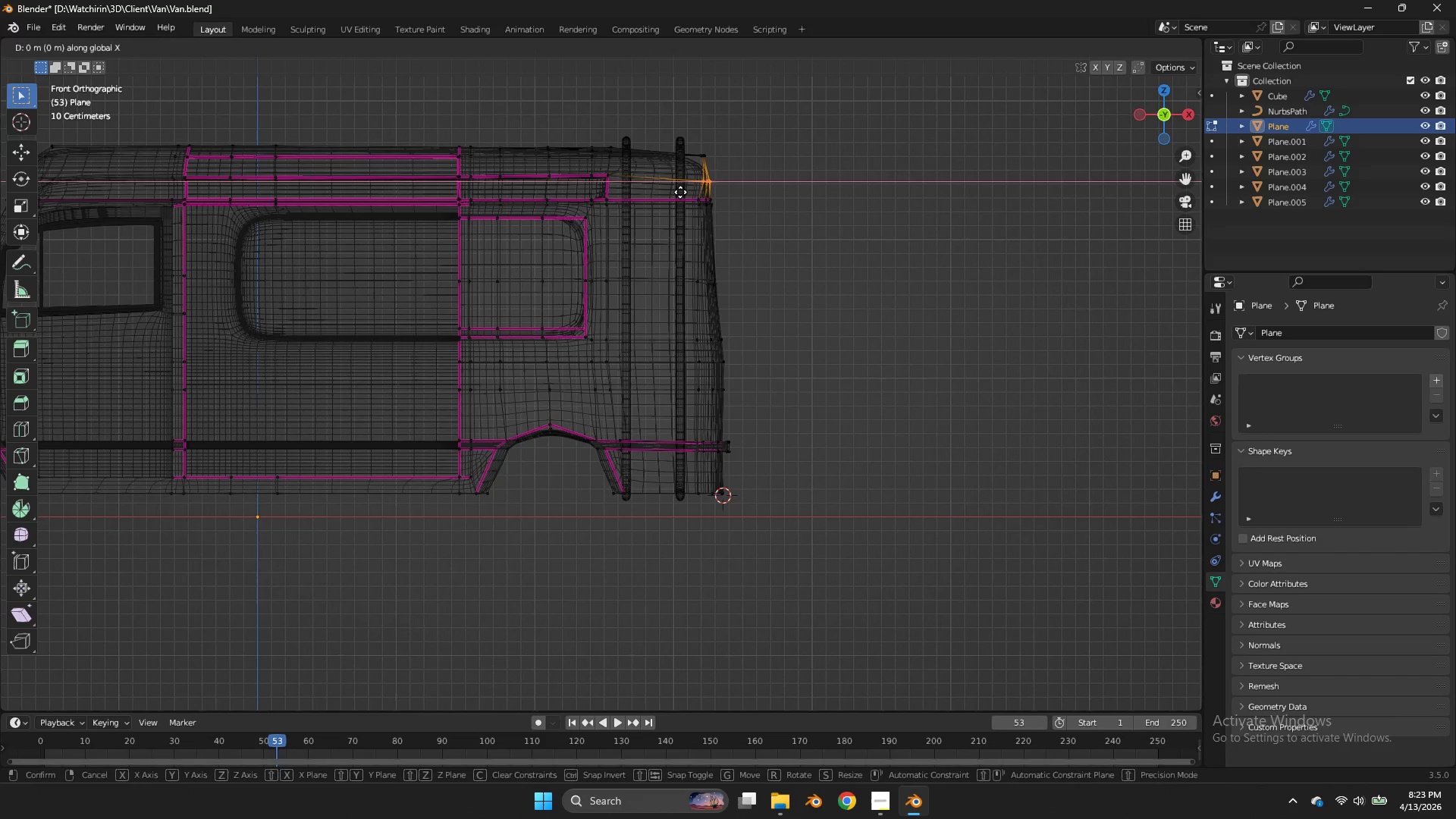 
type(gxgx)
 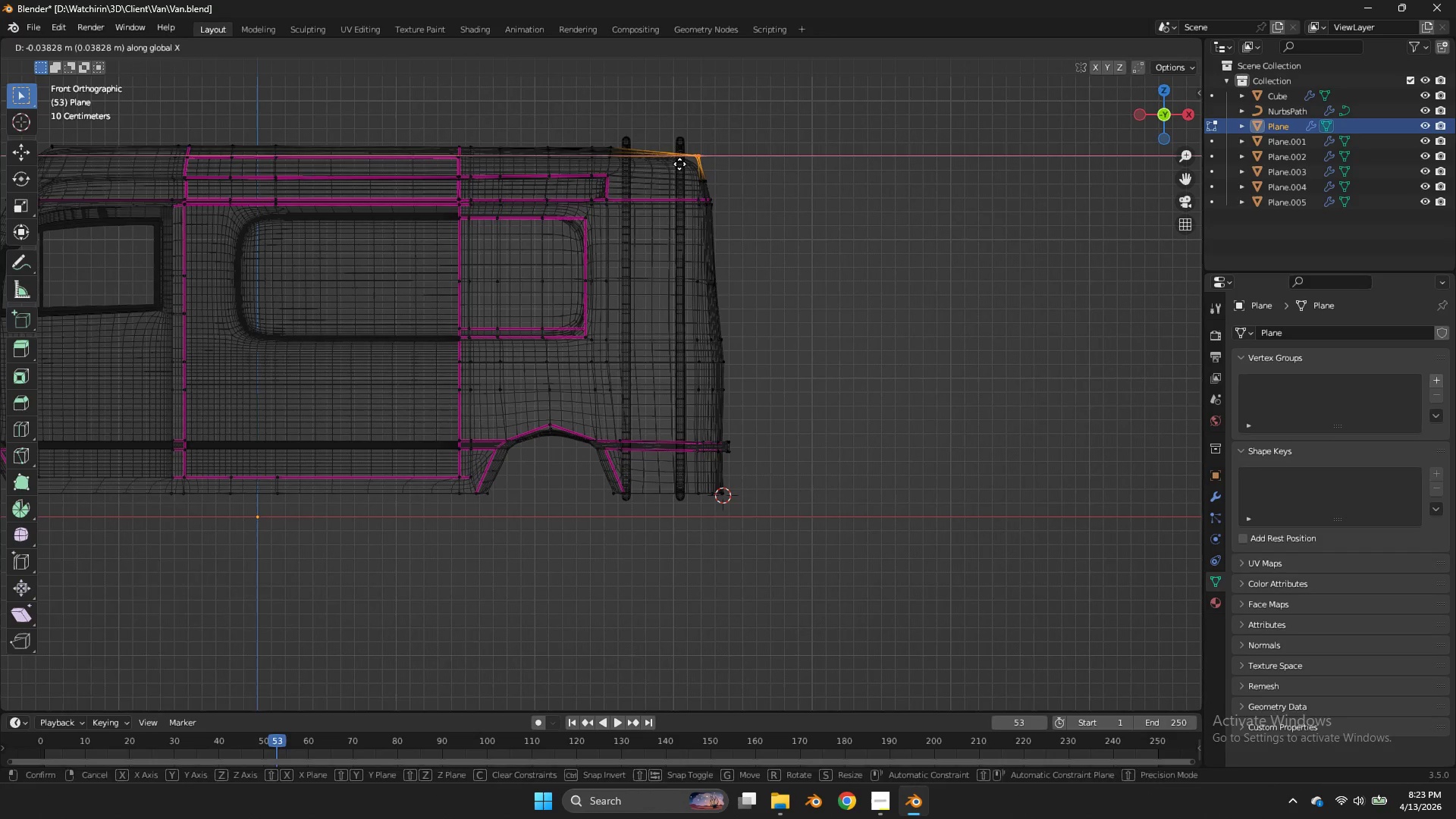 
left_click_drag(start_coordinate=[729, 143], to_coordinate=[685, 164])
 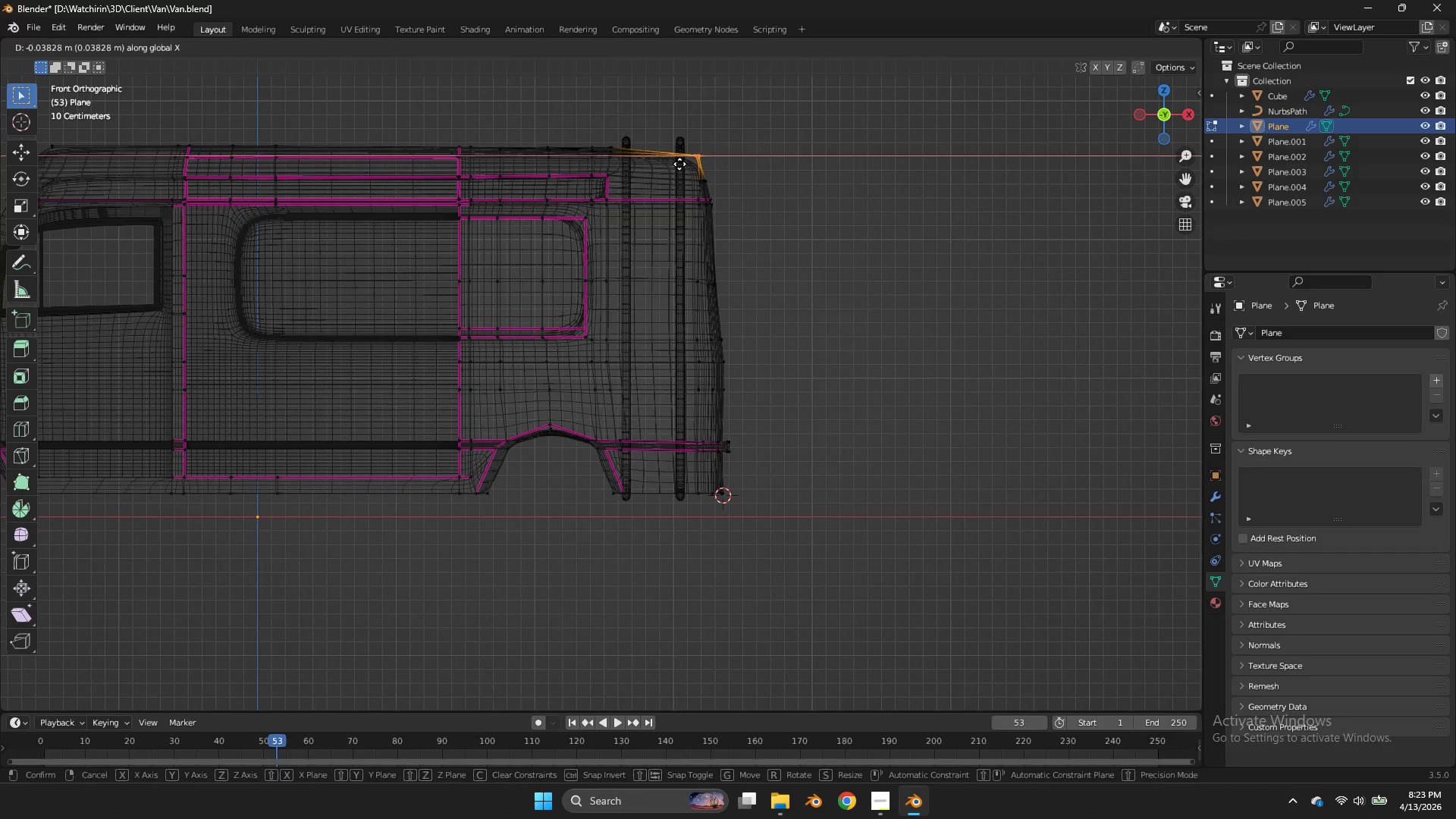 
left_click([679, 164])
 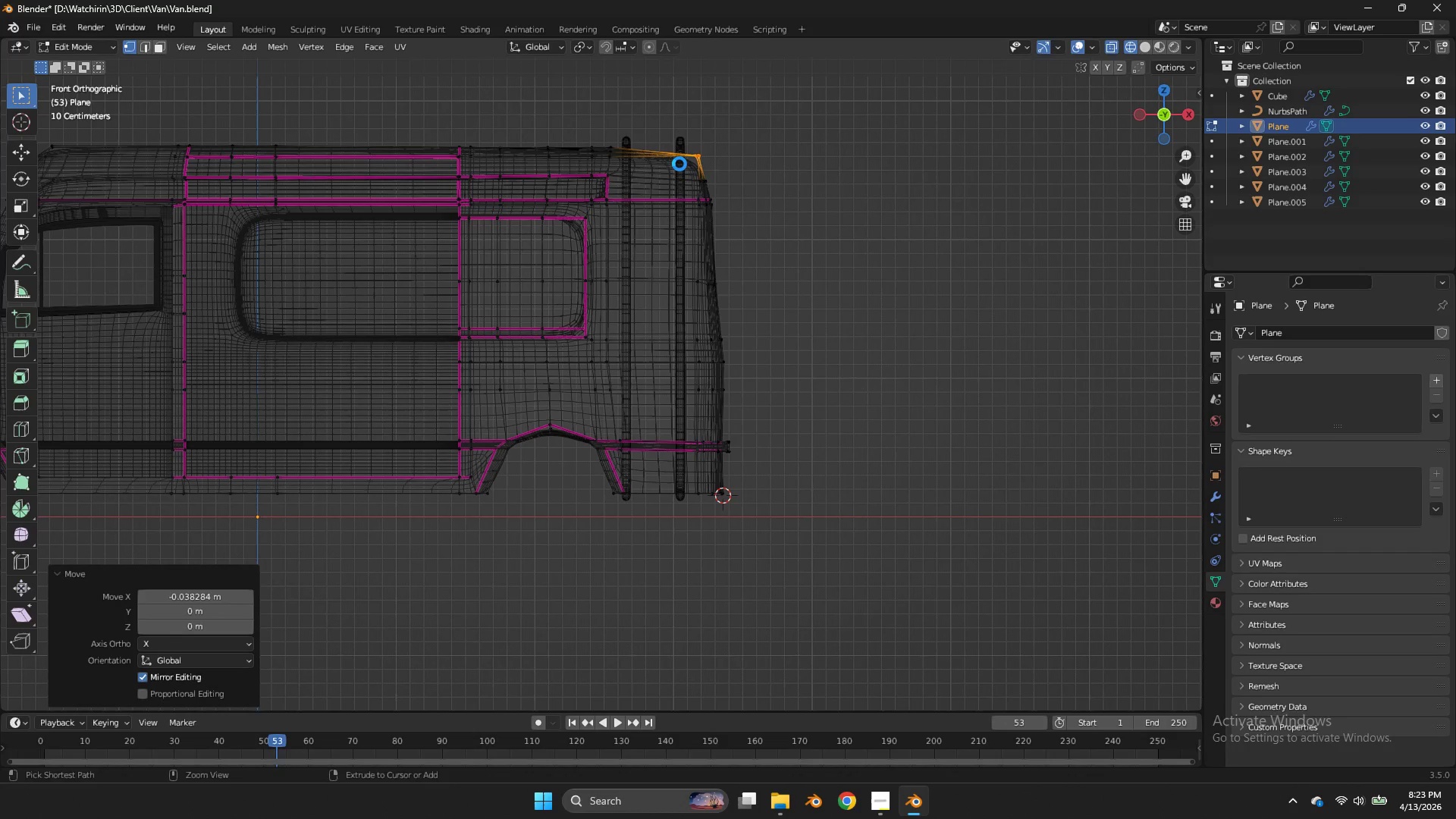 
key(Control+ControlLeft)
 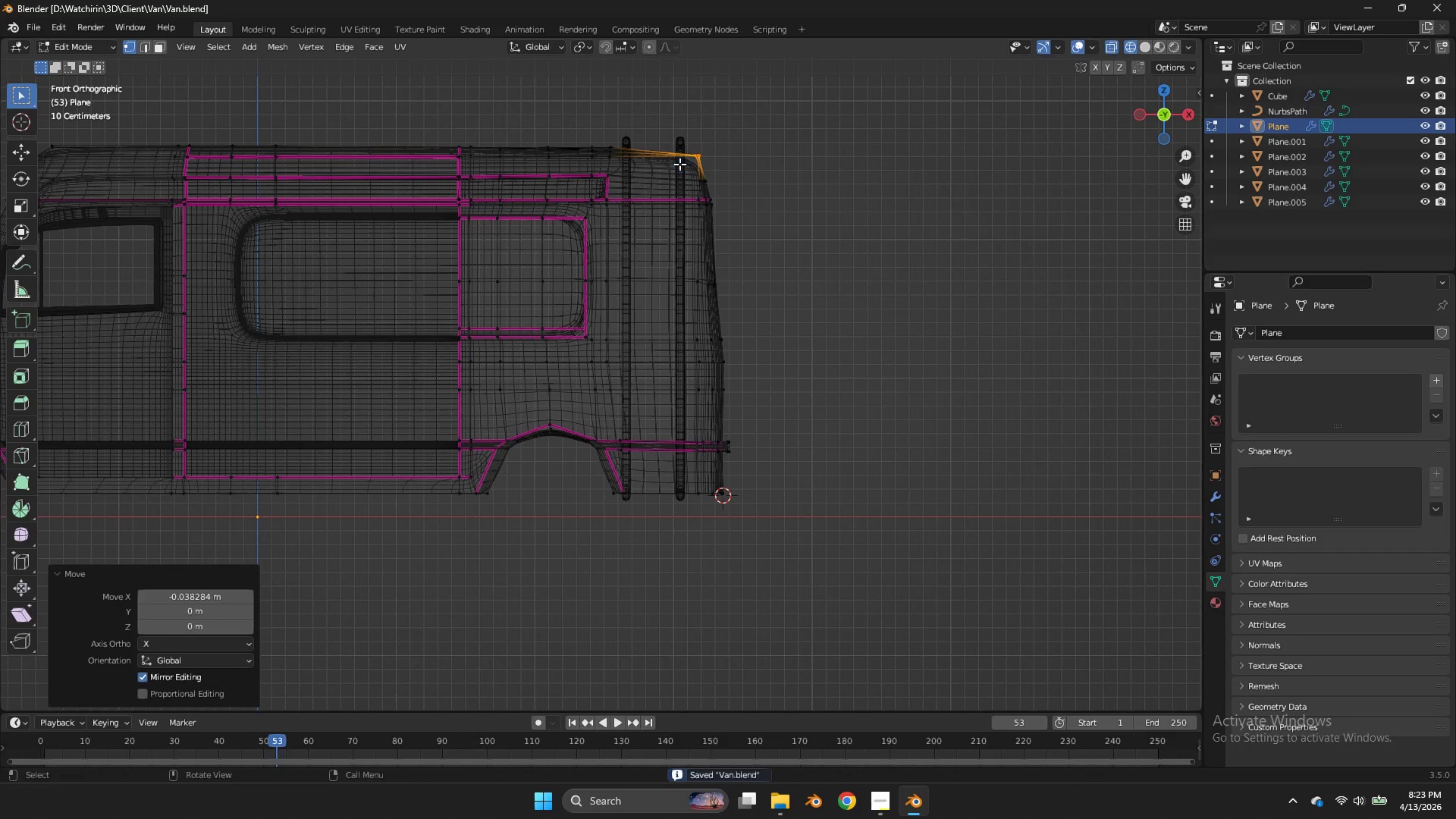 
key(Control+S)
 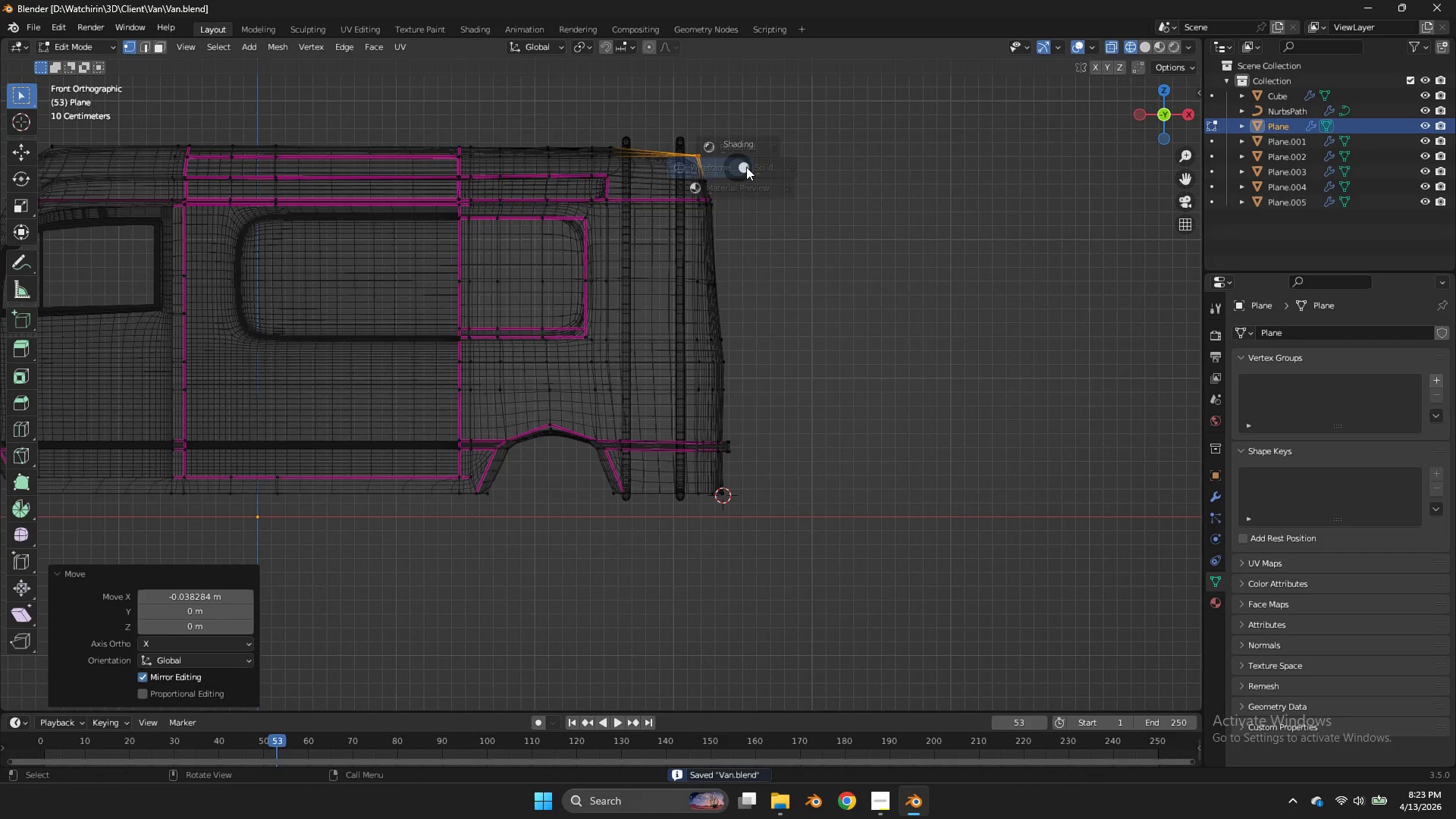 
key(Z)
 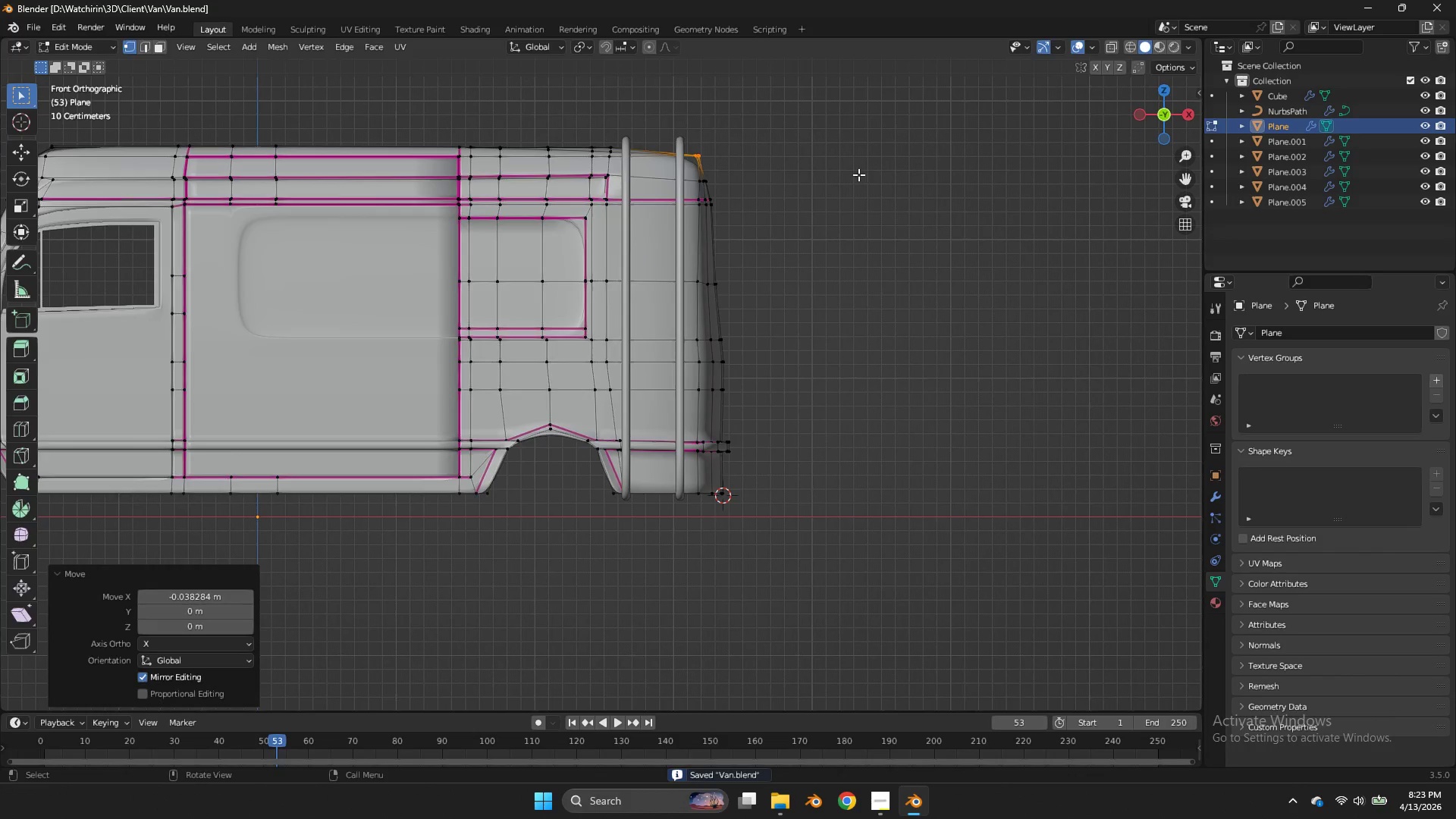 
key(Tab)
 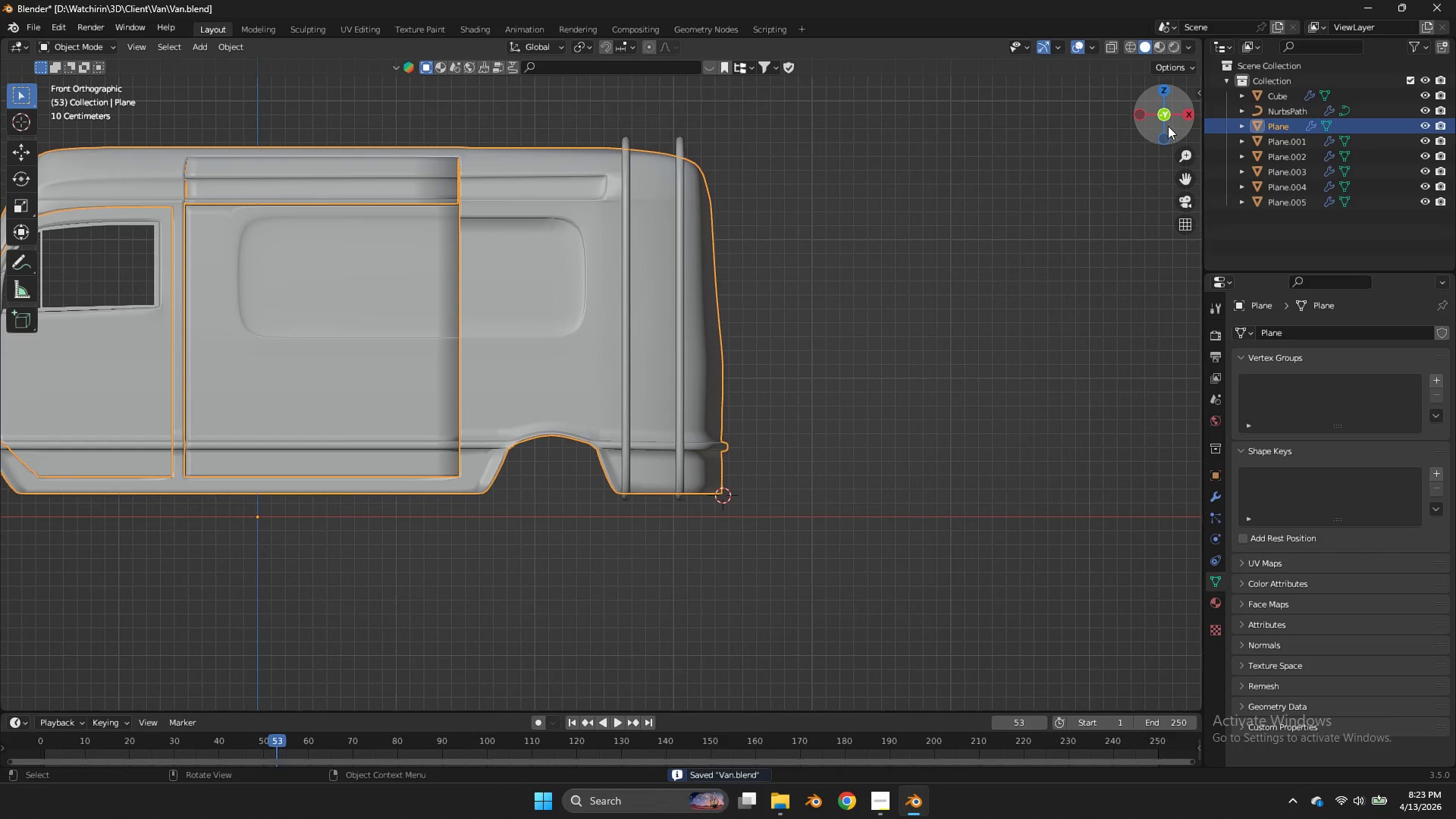 
key(Control+ControlLeft)
 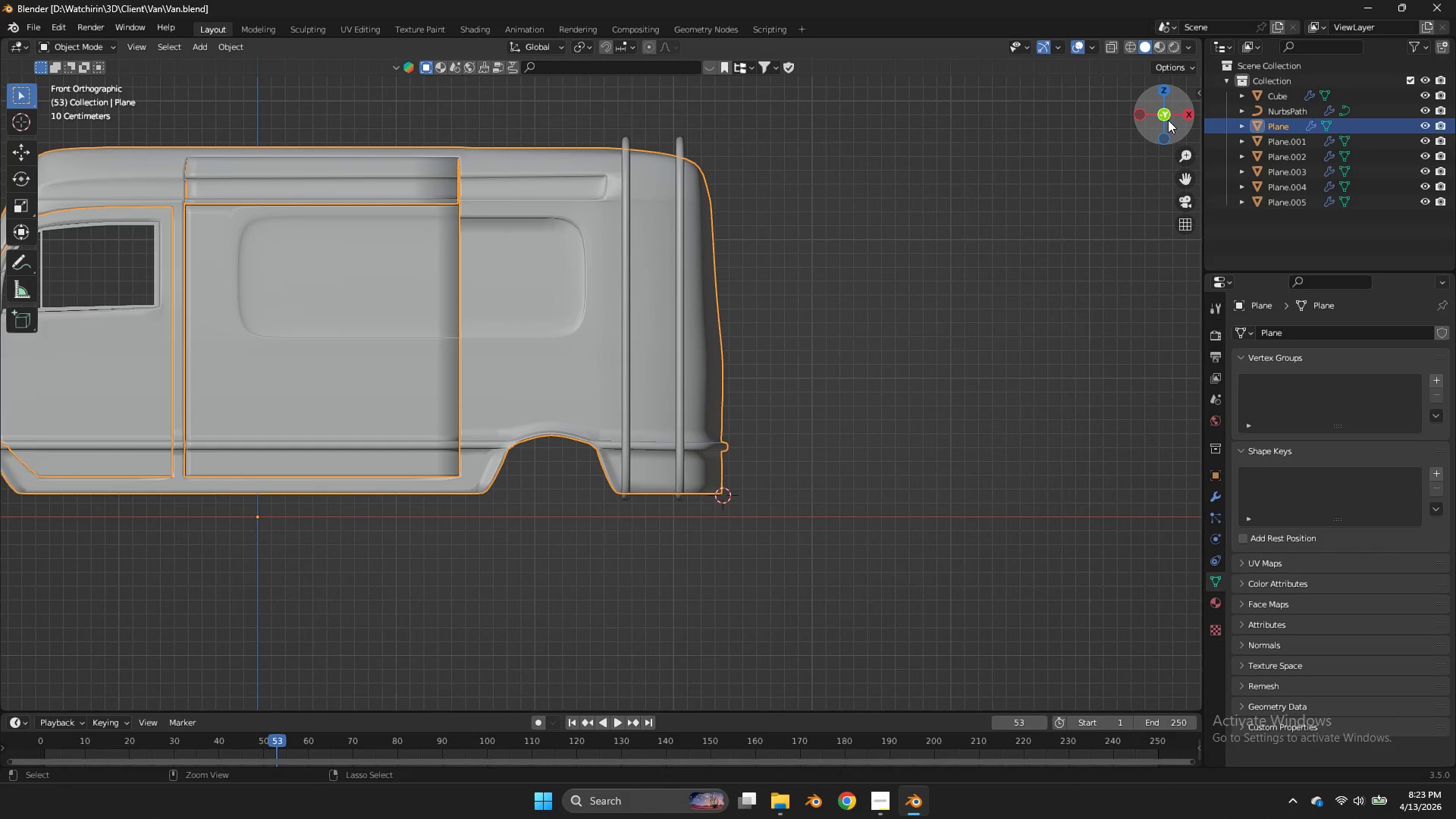 
key(Control+S)
 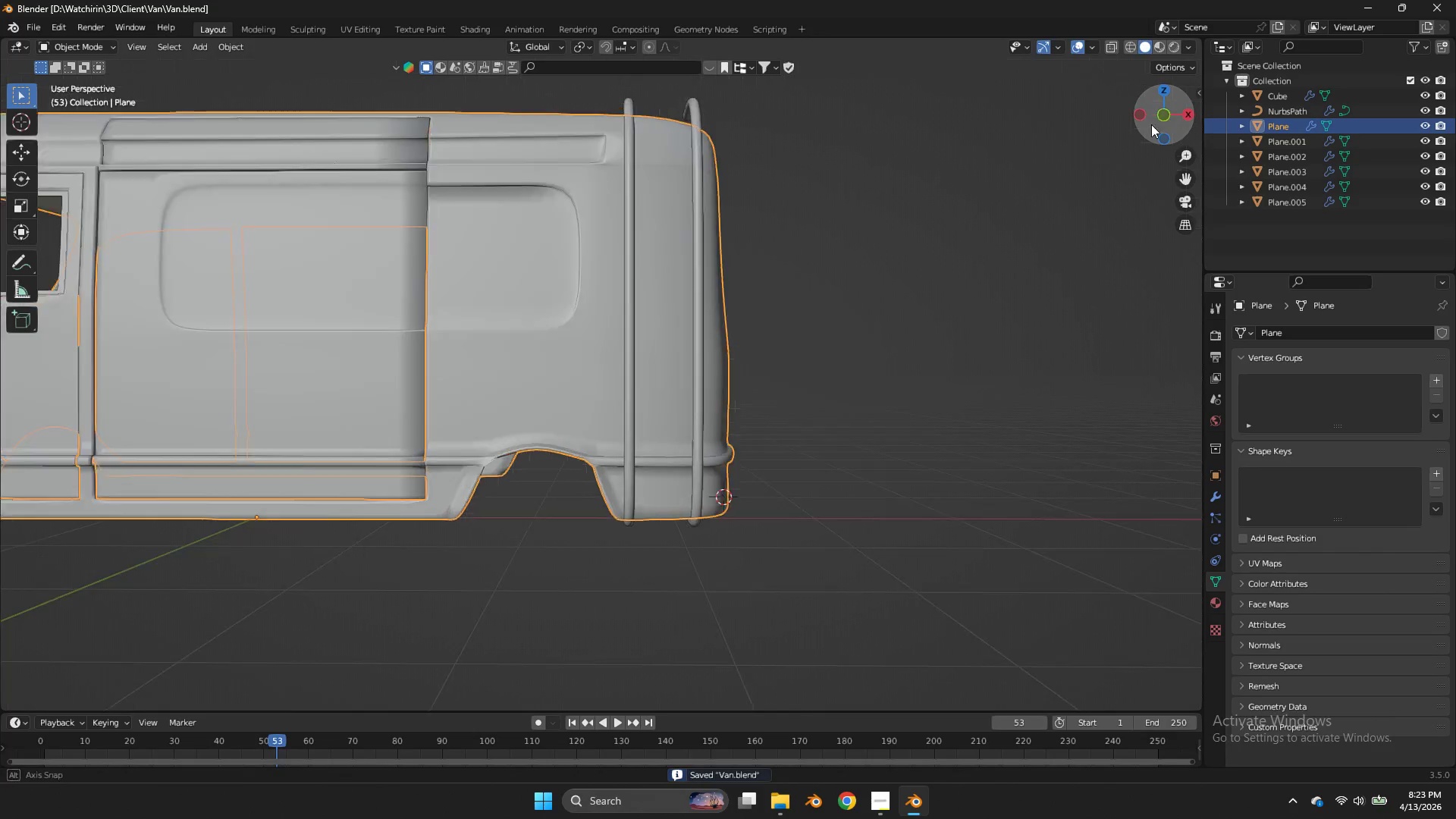 
left_click_drag(start_coordinate=[1168, 120], to_coordinate=[1067, 155])
 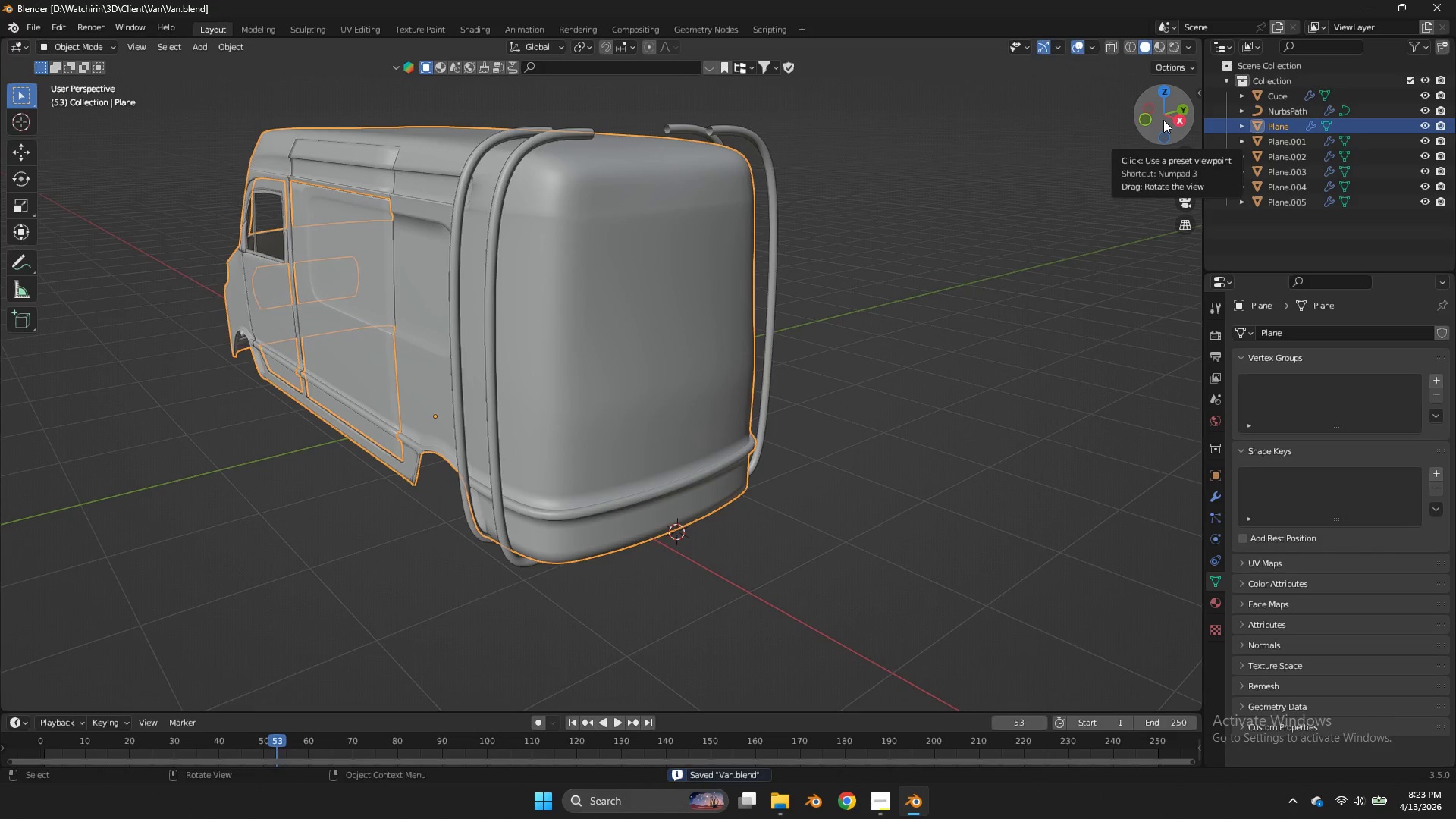 
left_click_drag(start_coordinate=[1163, 120], to_coordinate=[1149, 125])
 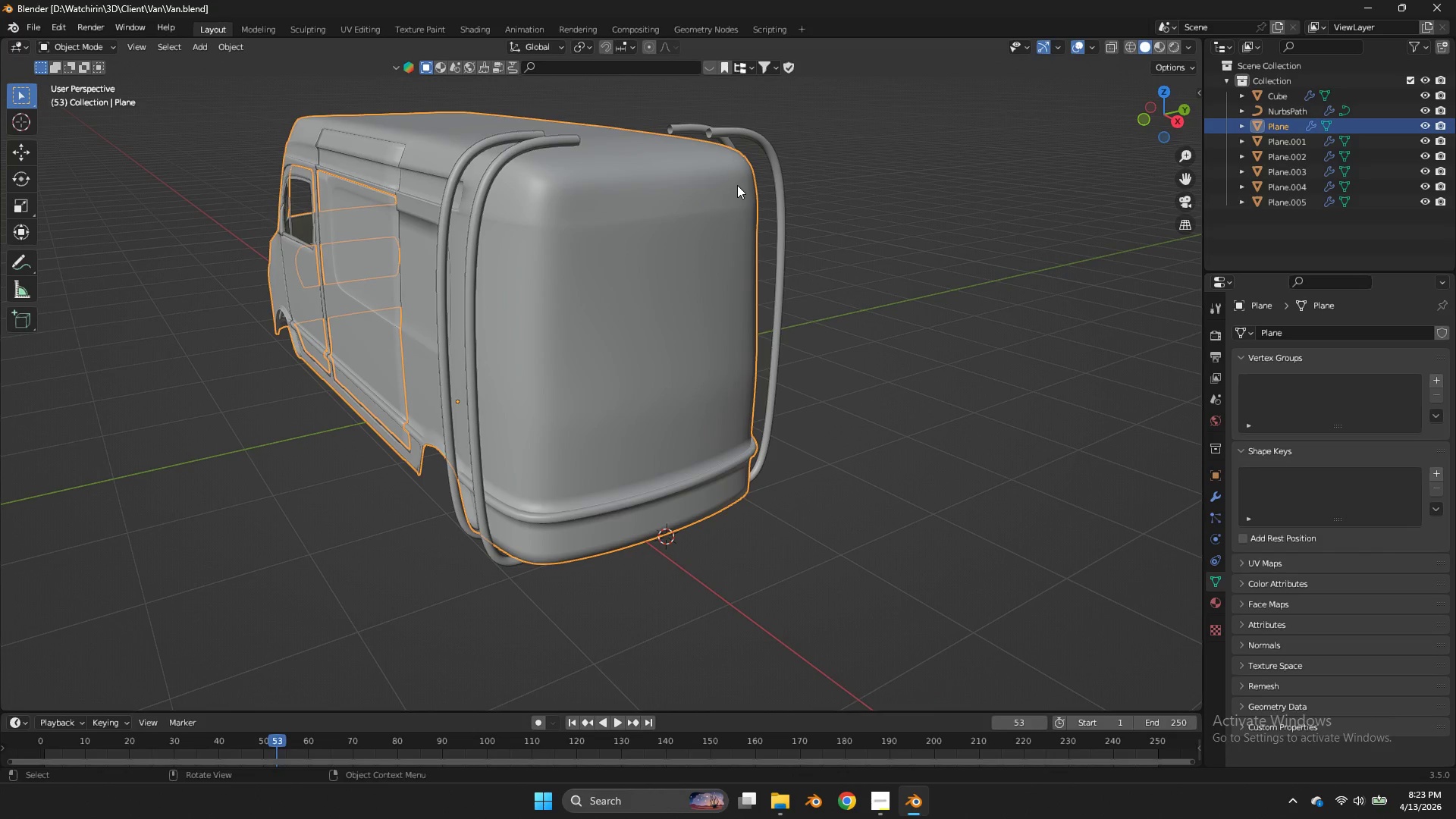 
key(Tab)
 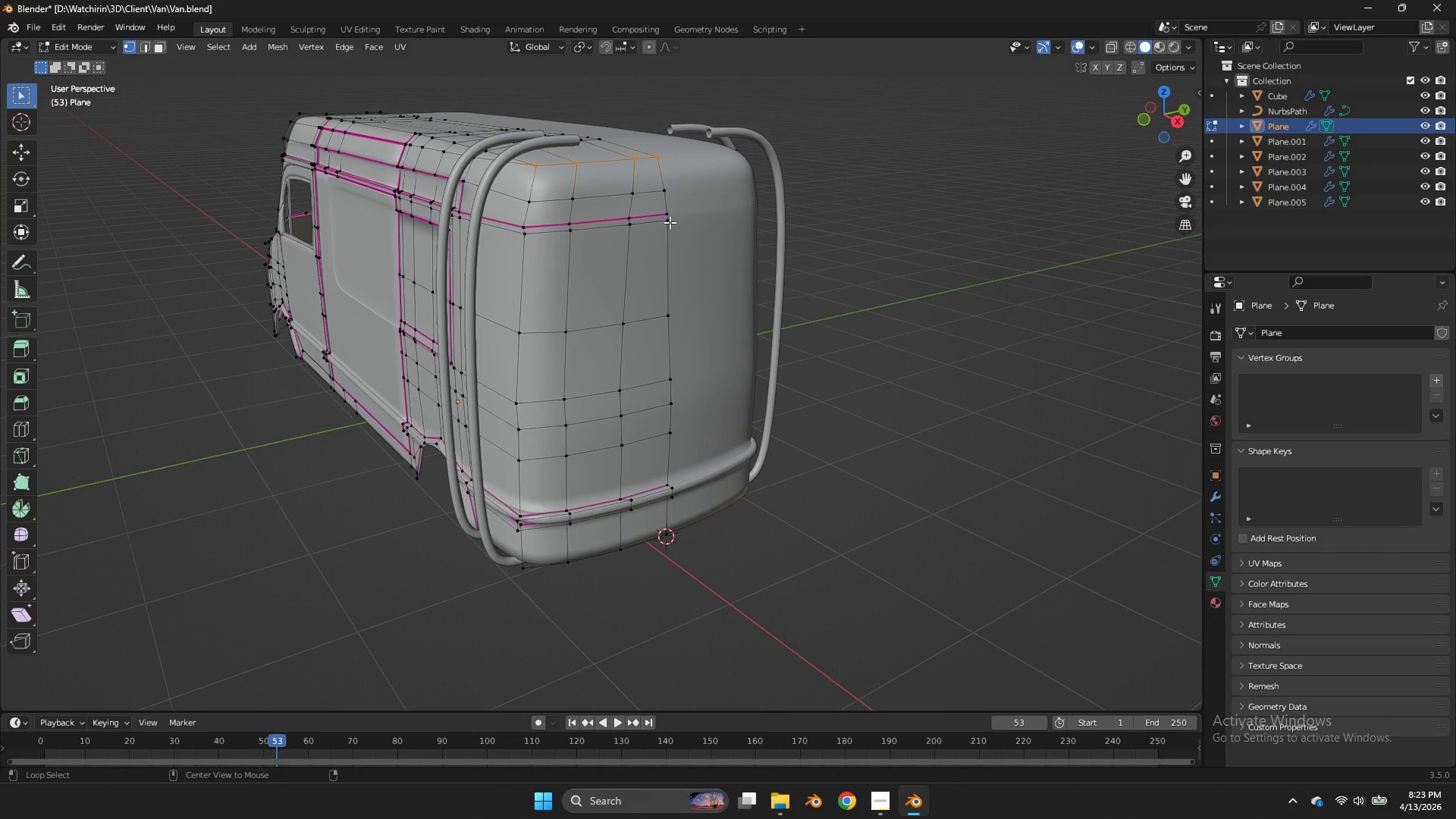 
hold_key(key=AltLeft, duration=0.7)
left_click([607, 215])
 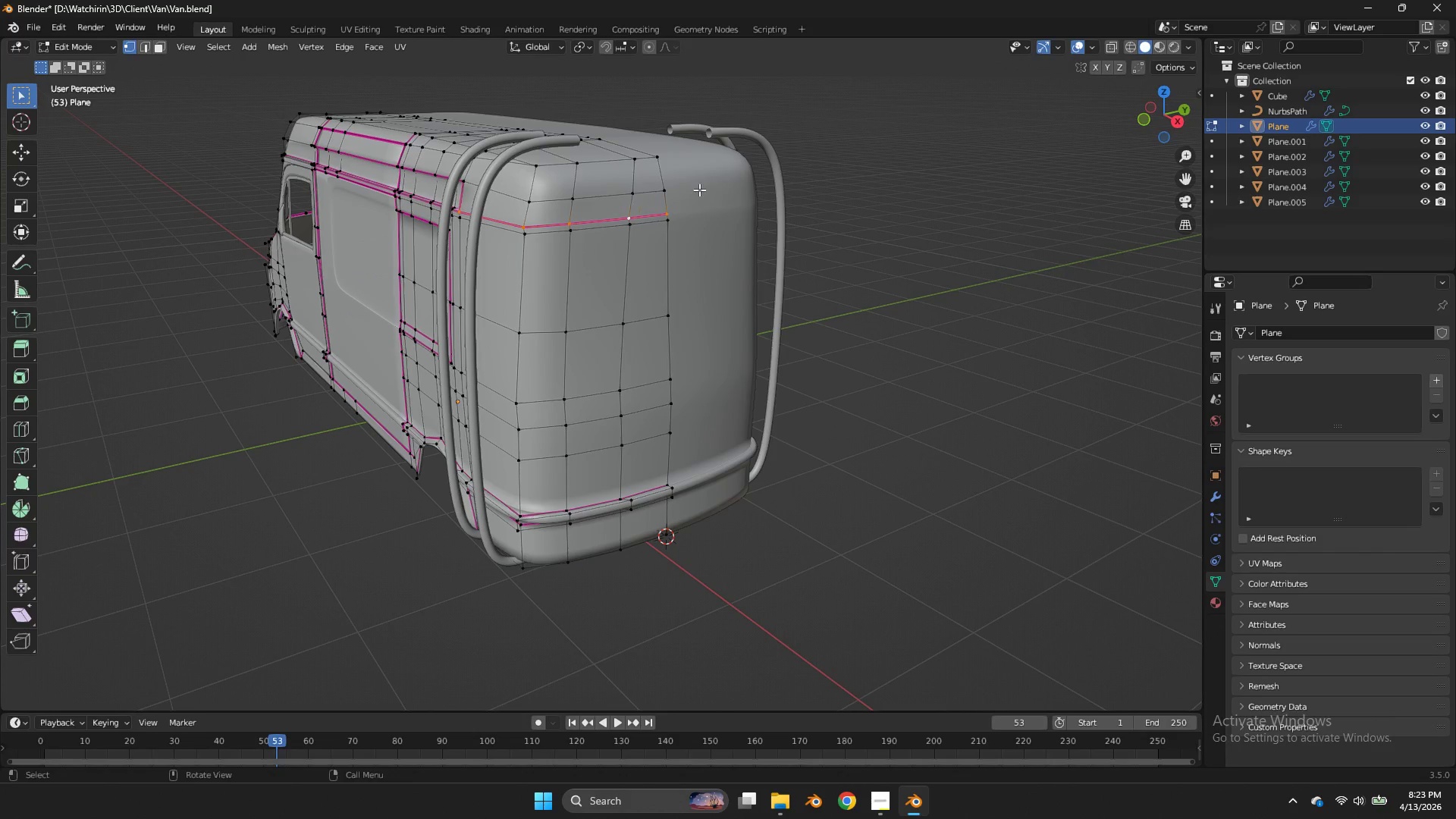 
left_click_drag(start_coordinate=[1158, 118], to_coordinate=[86, 150])
 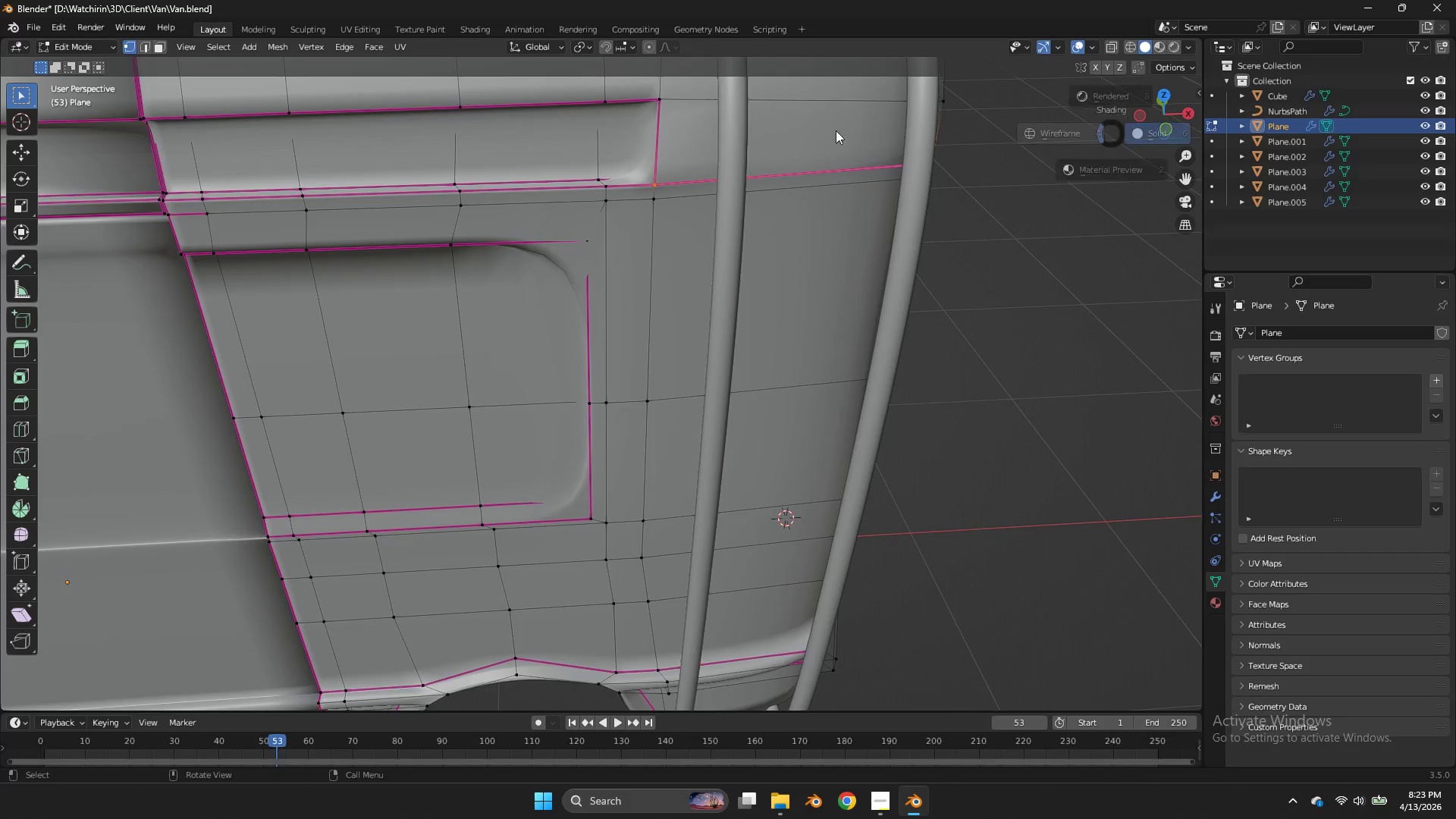 
scroll: coordinate [758, 176], scroll_direction: up, amount: 3.0
 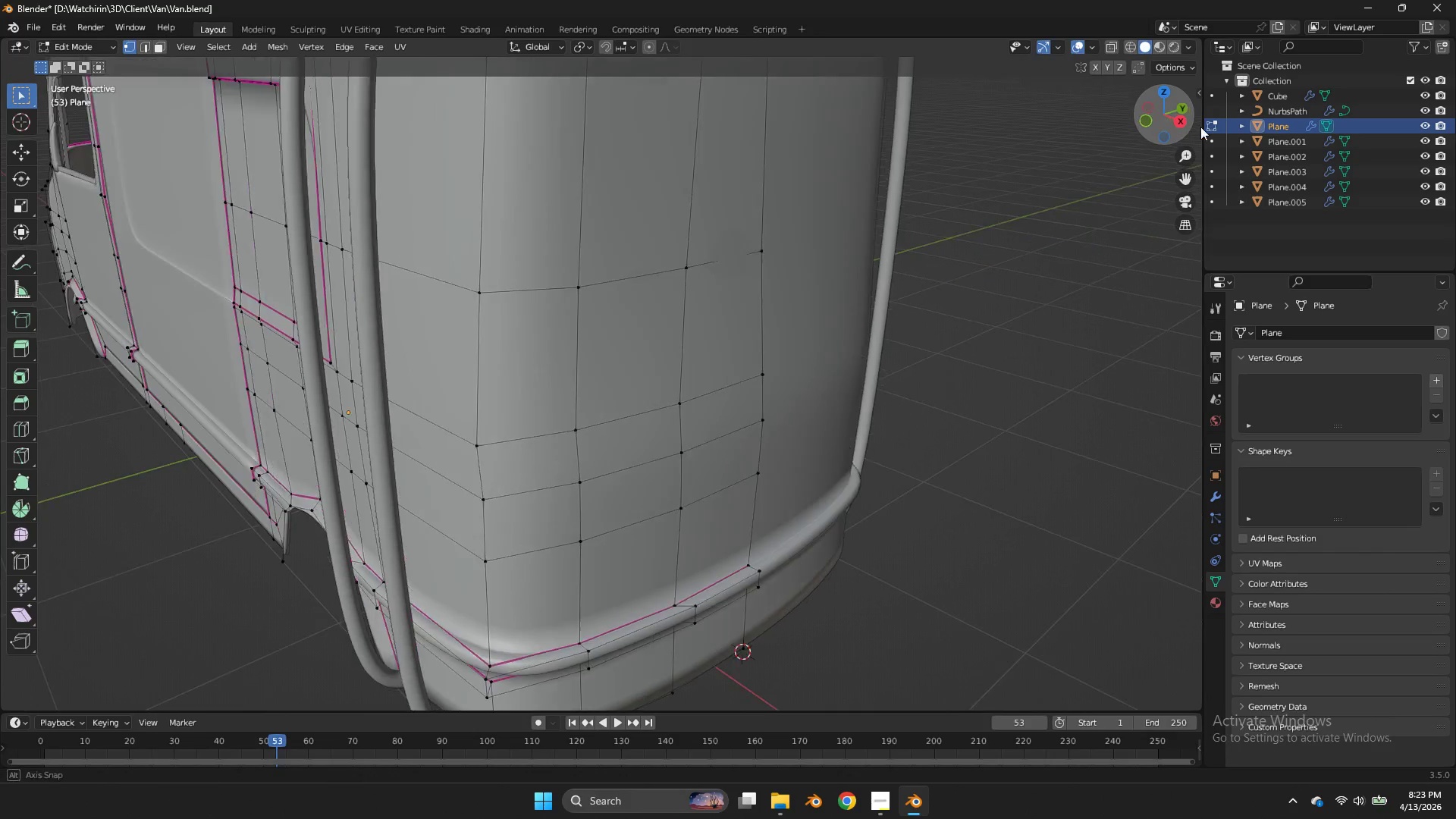 
type(zE)
 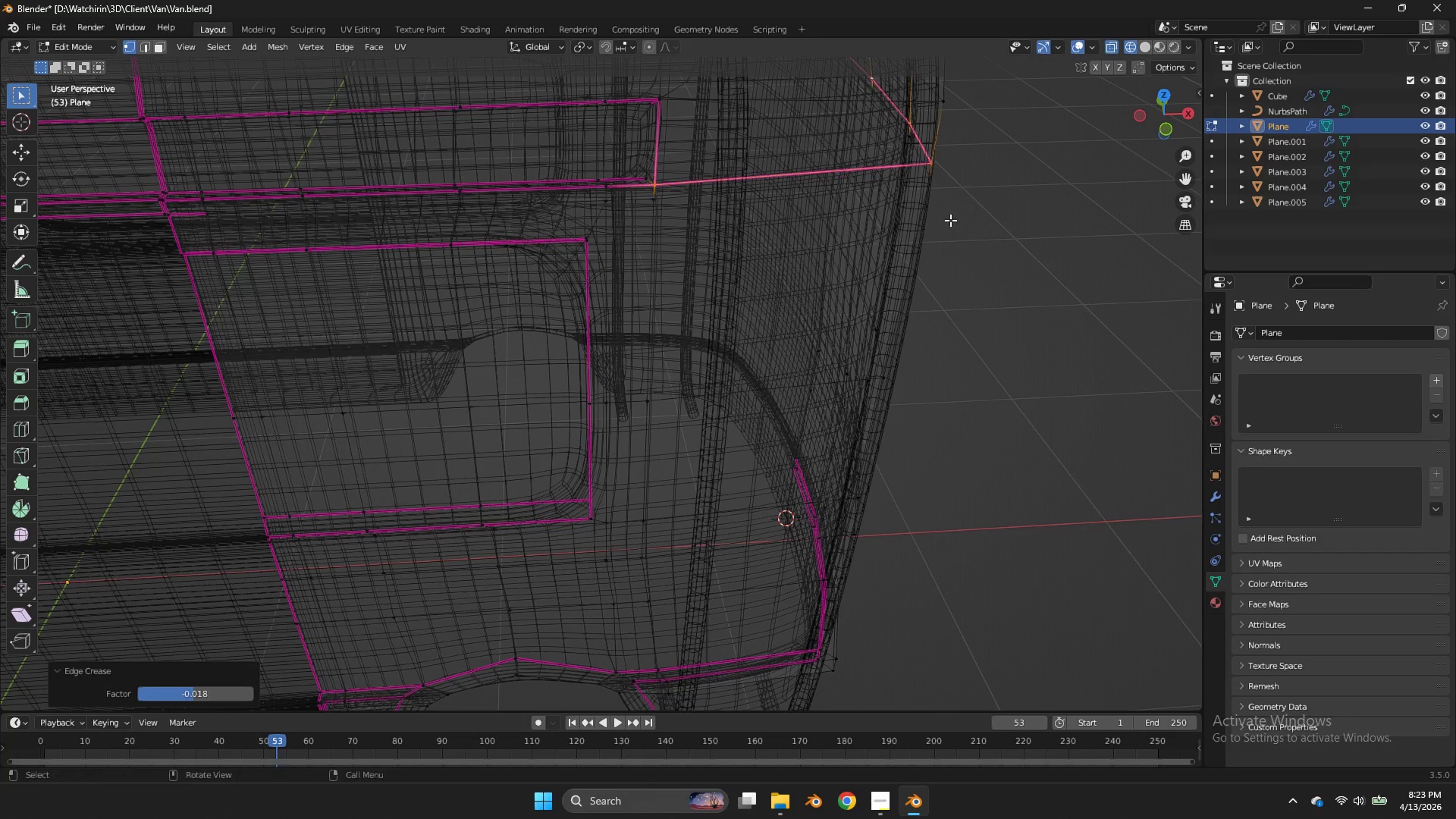 
left_click([792, 156])
 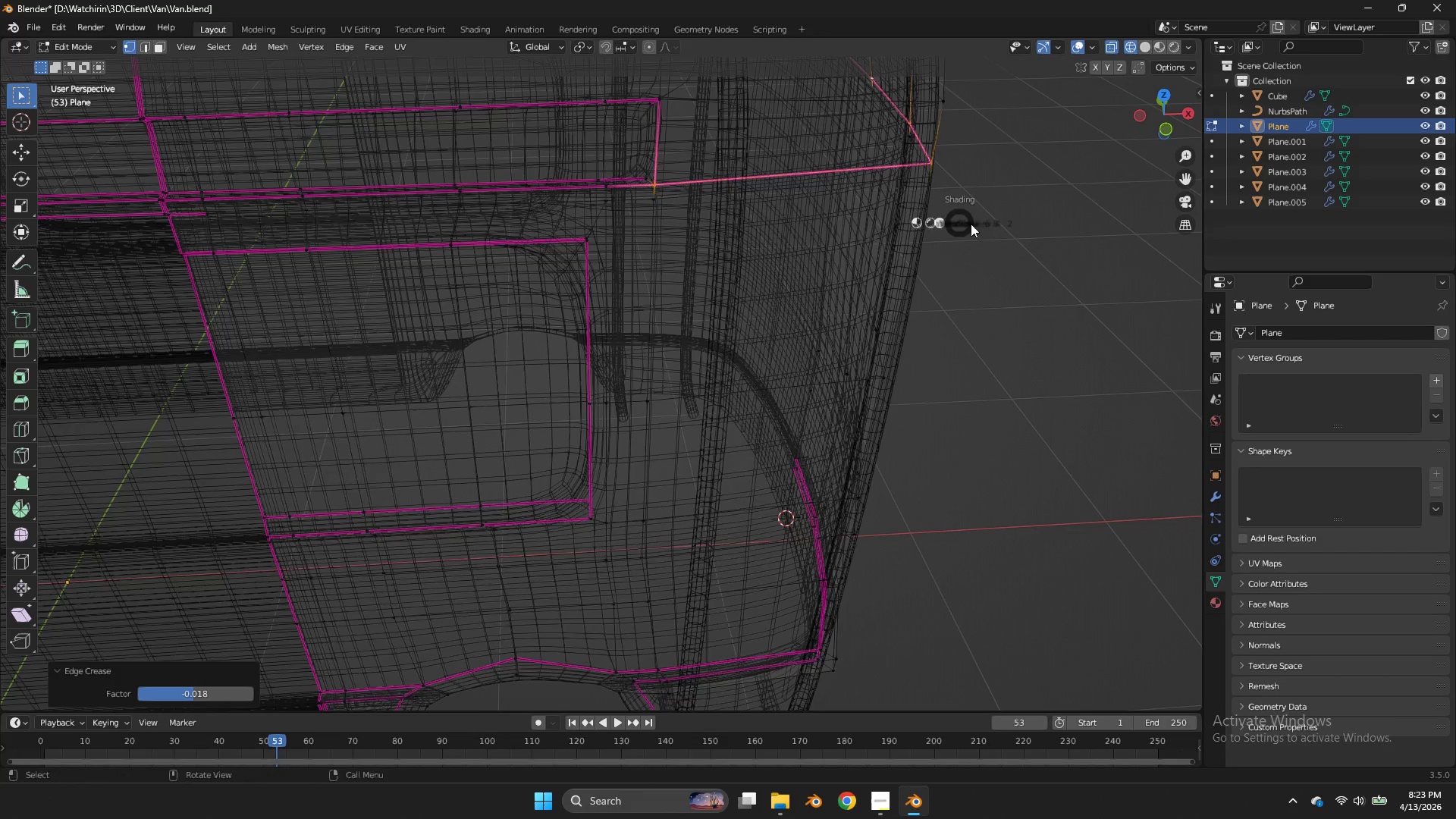 
type(zE)
 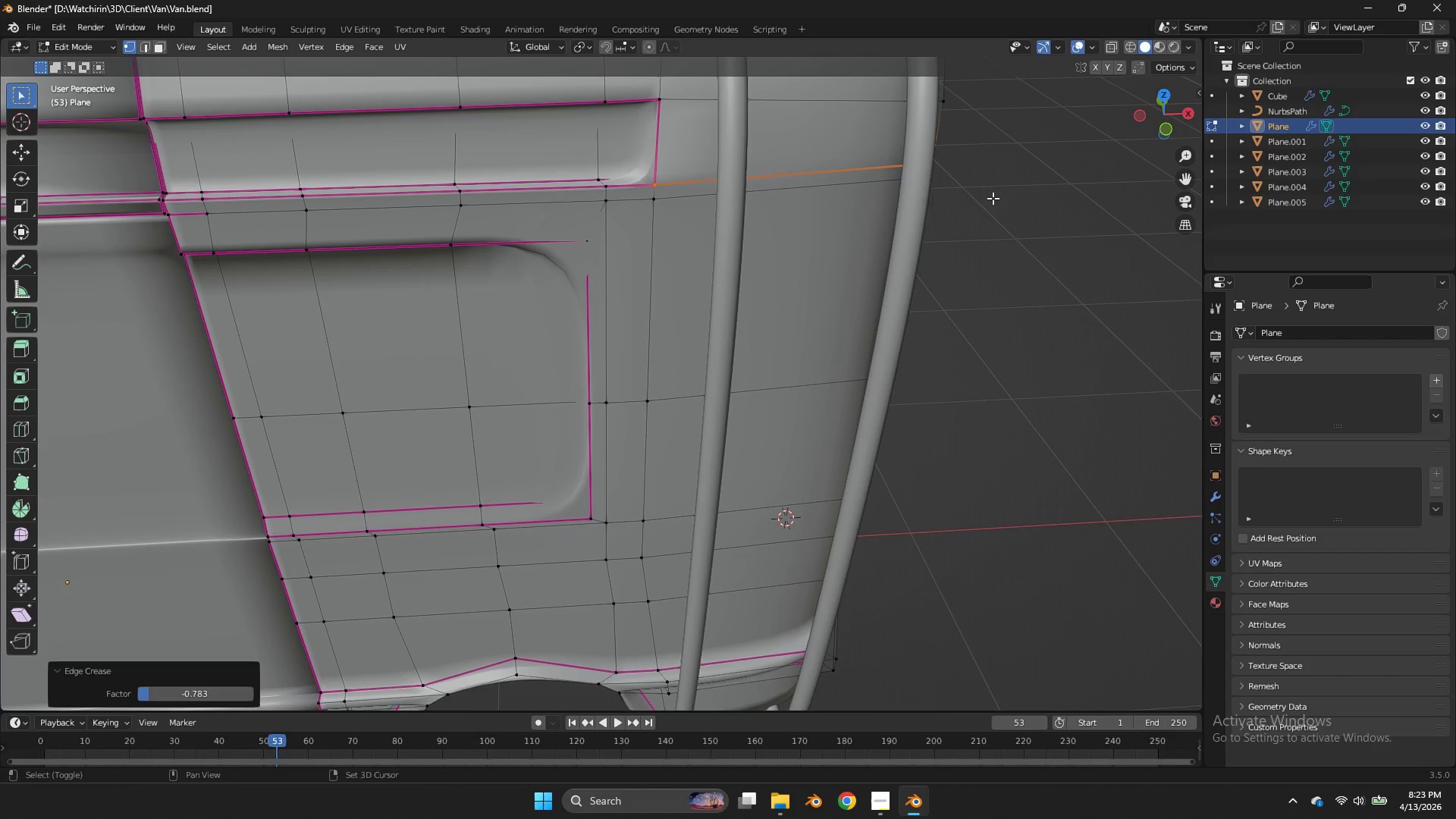 
left_click([909, 152])
 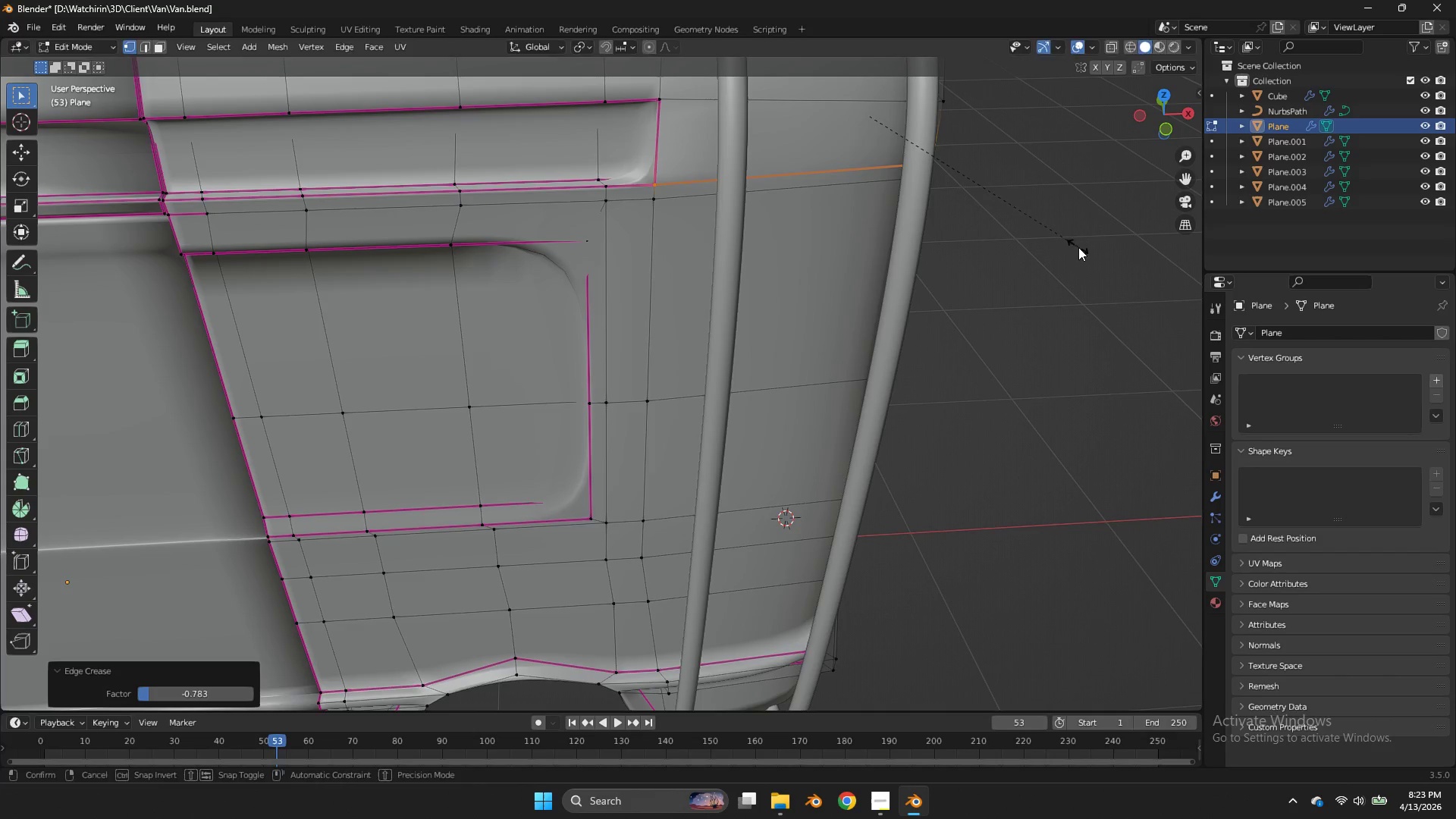 
key(Shift+E)
 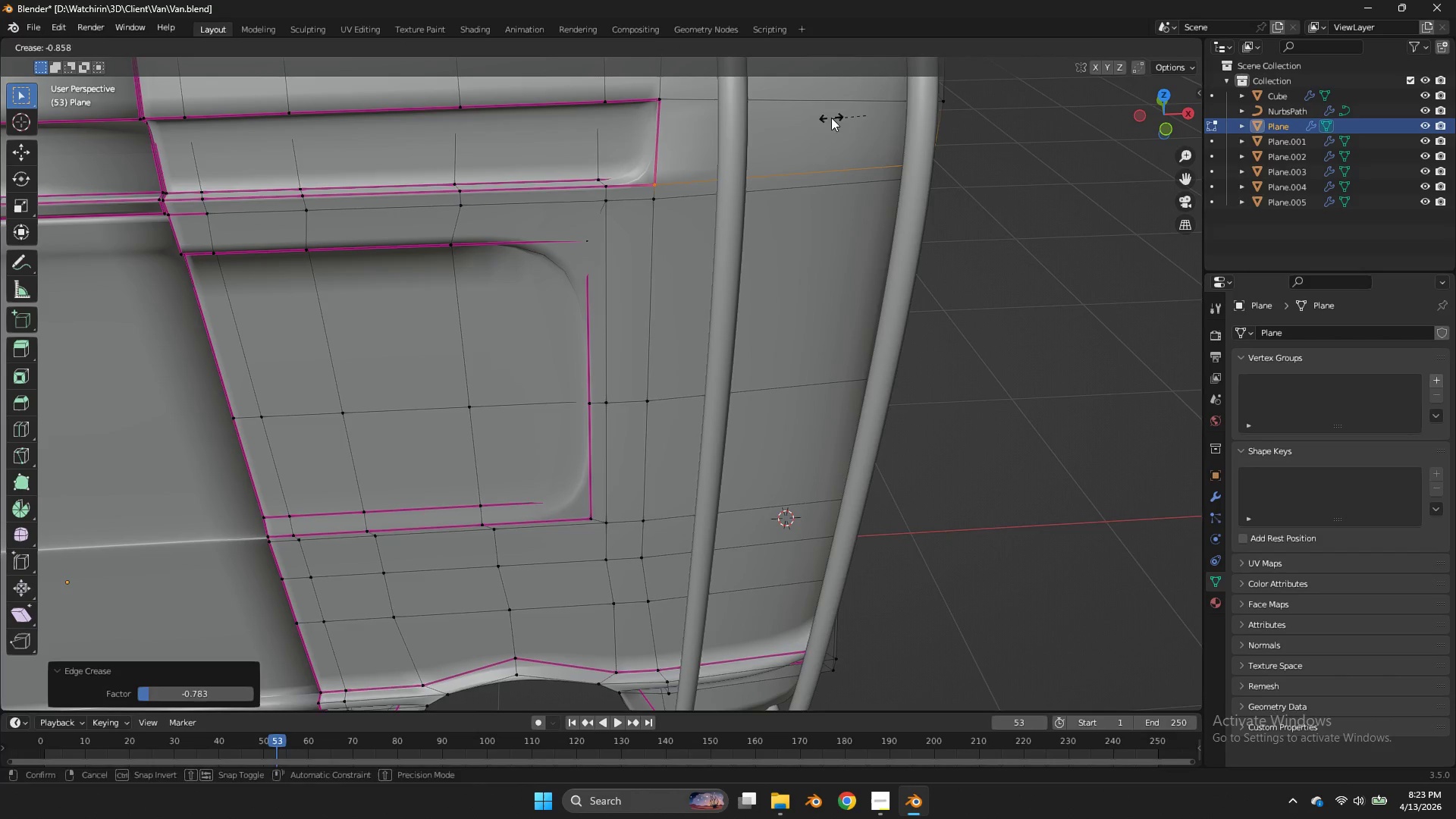 
left_click([831, 118])
 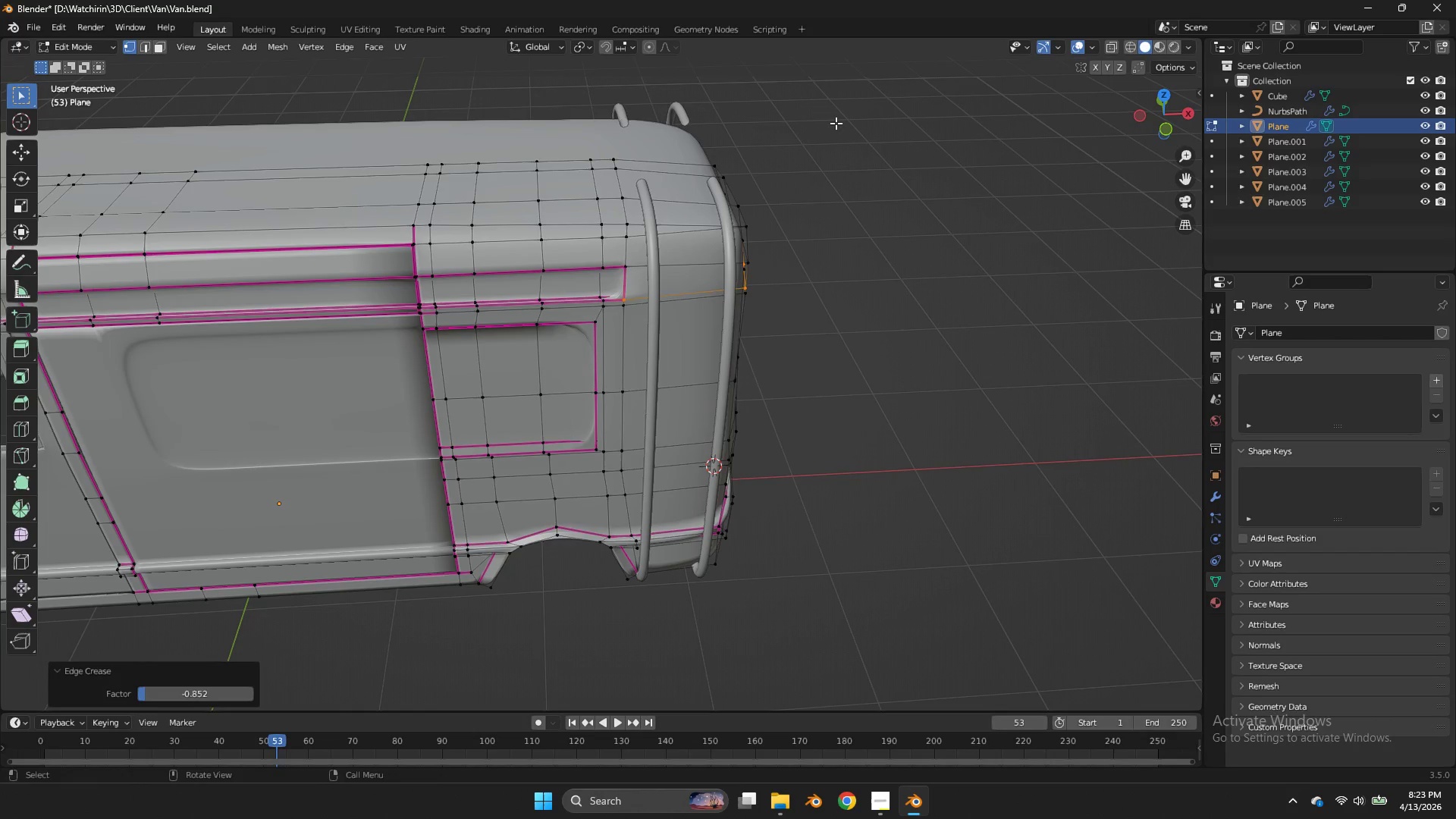 
key(Control+ControlLeft)
 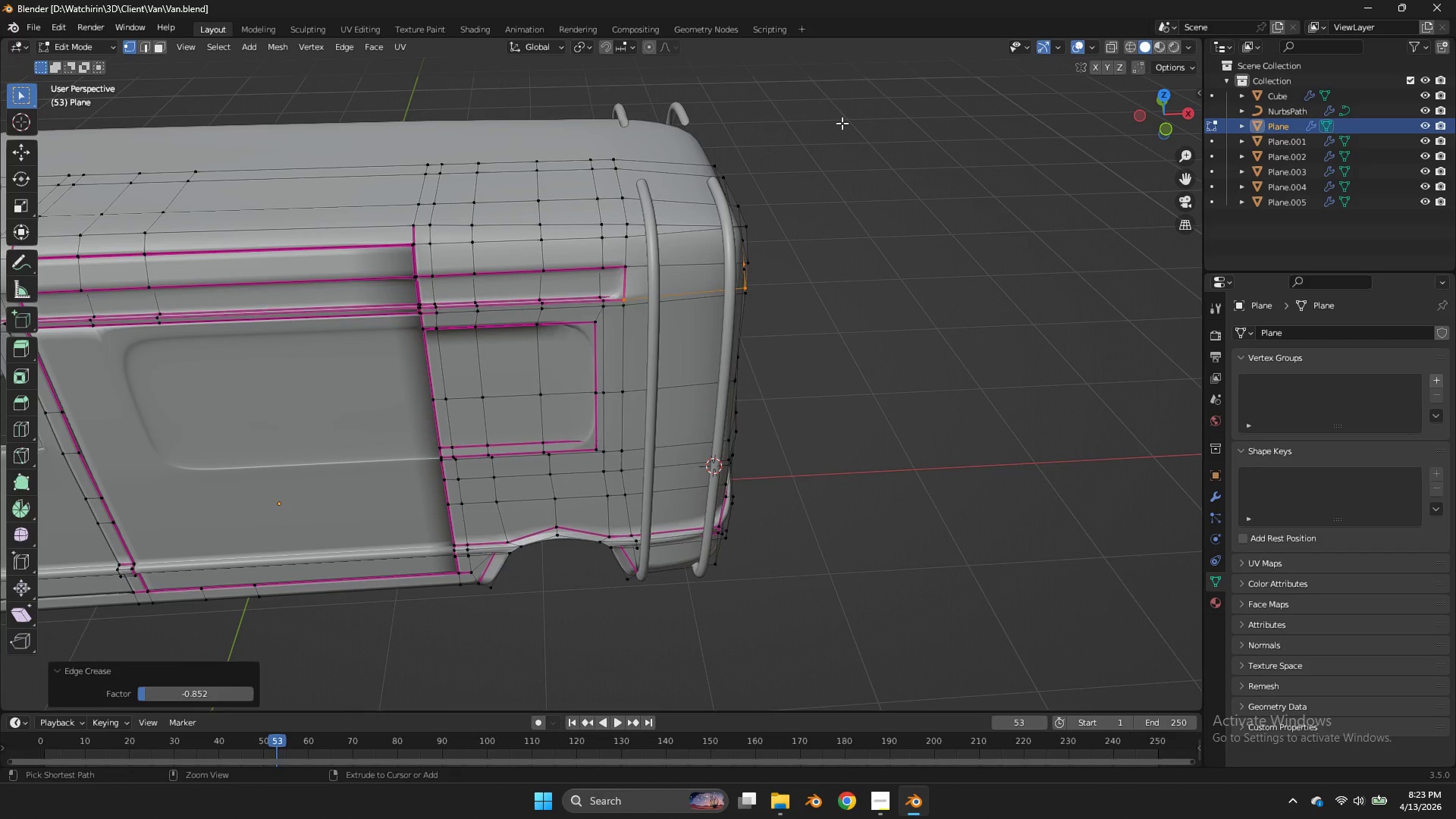 
key(Control+S)
 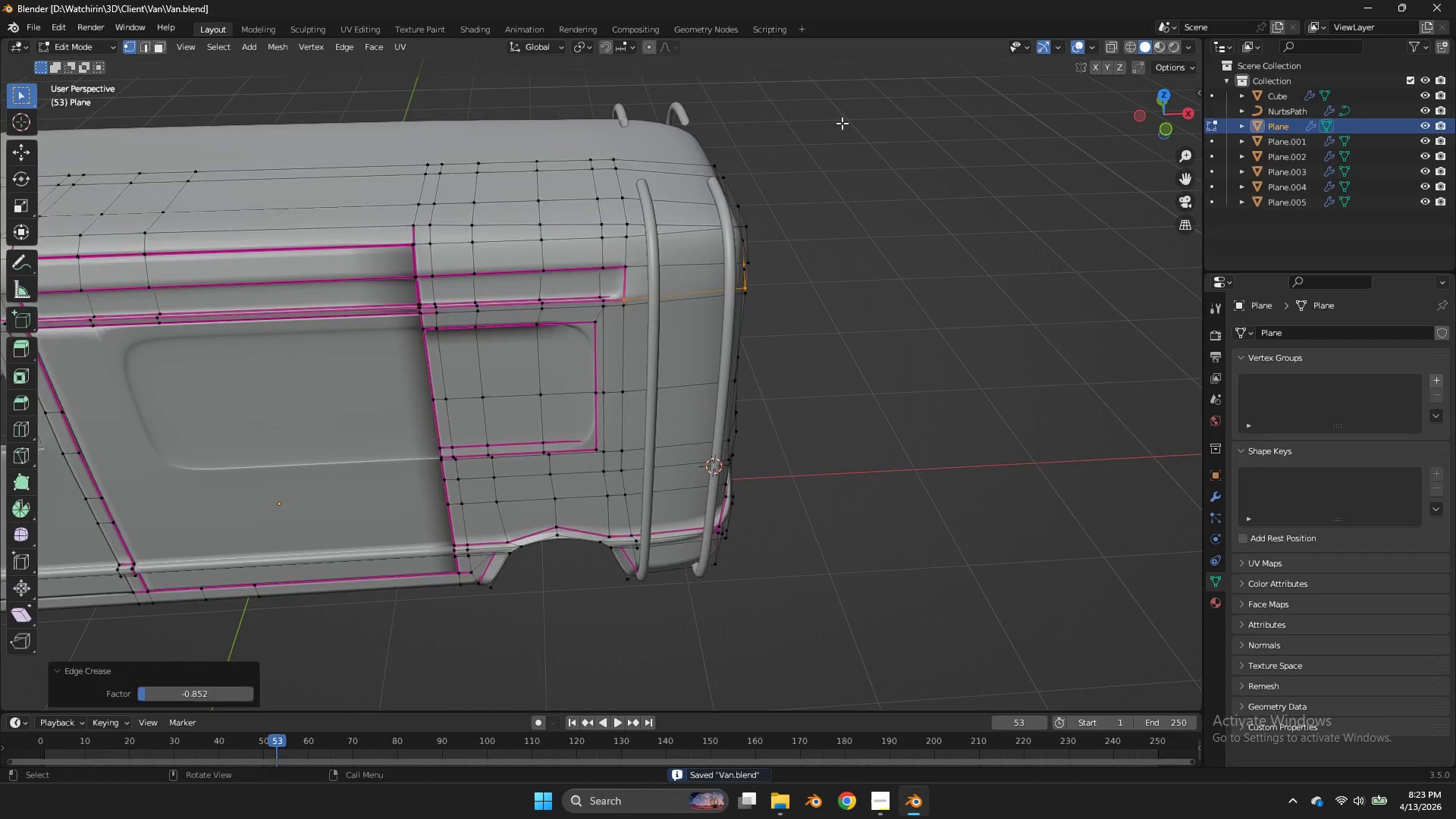 
scroll: coordinate [833, 121], scroll_direction: down, amount: 3.0
 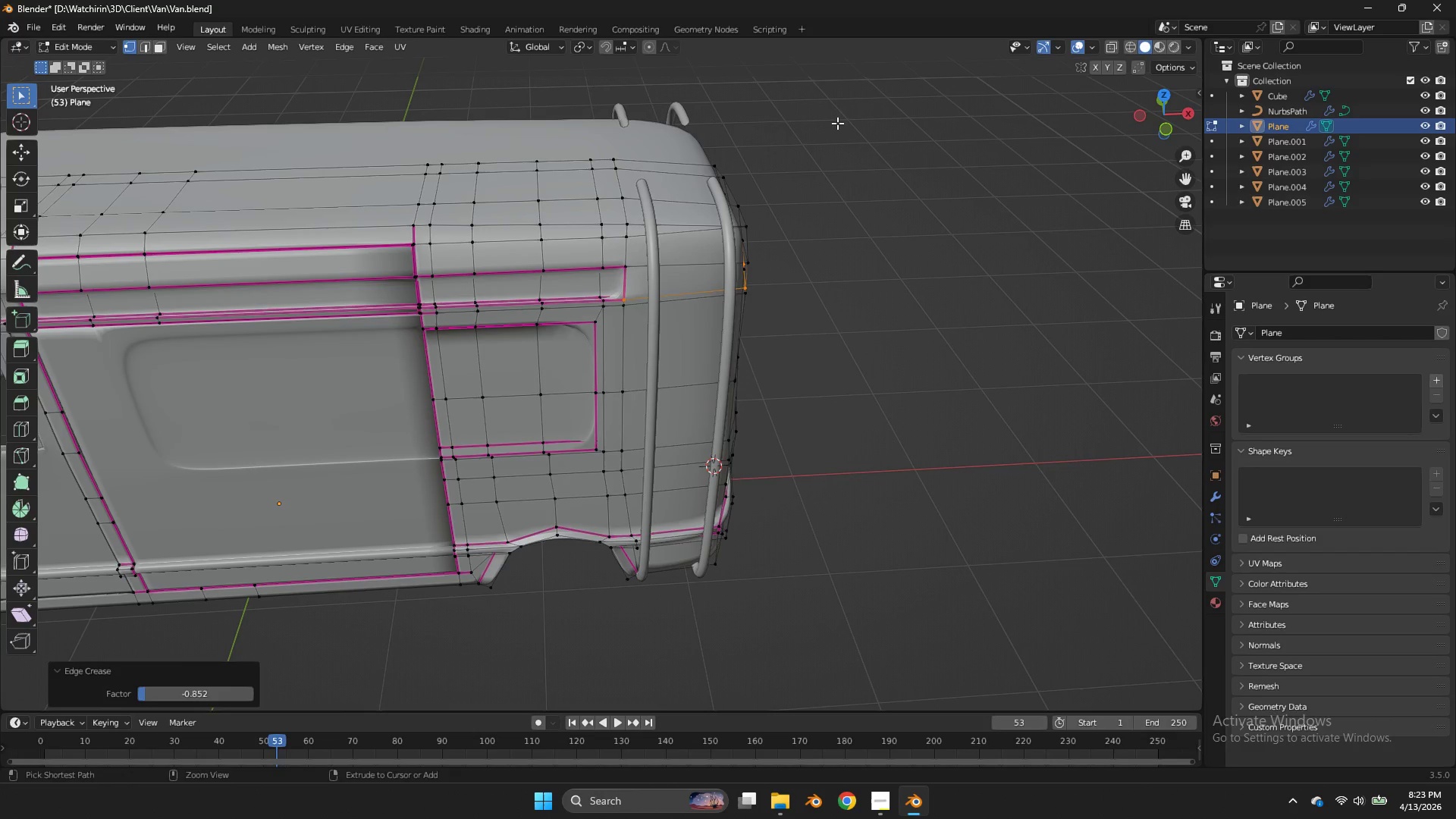 
key(Tab)
 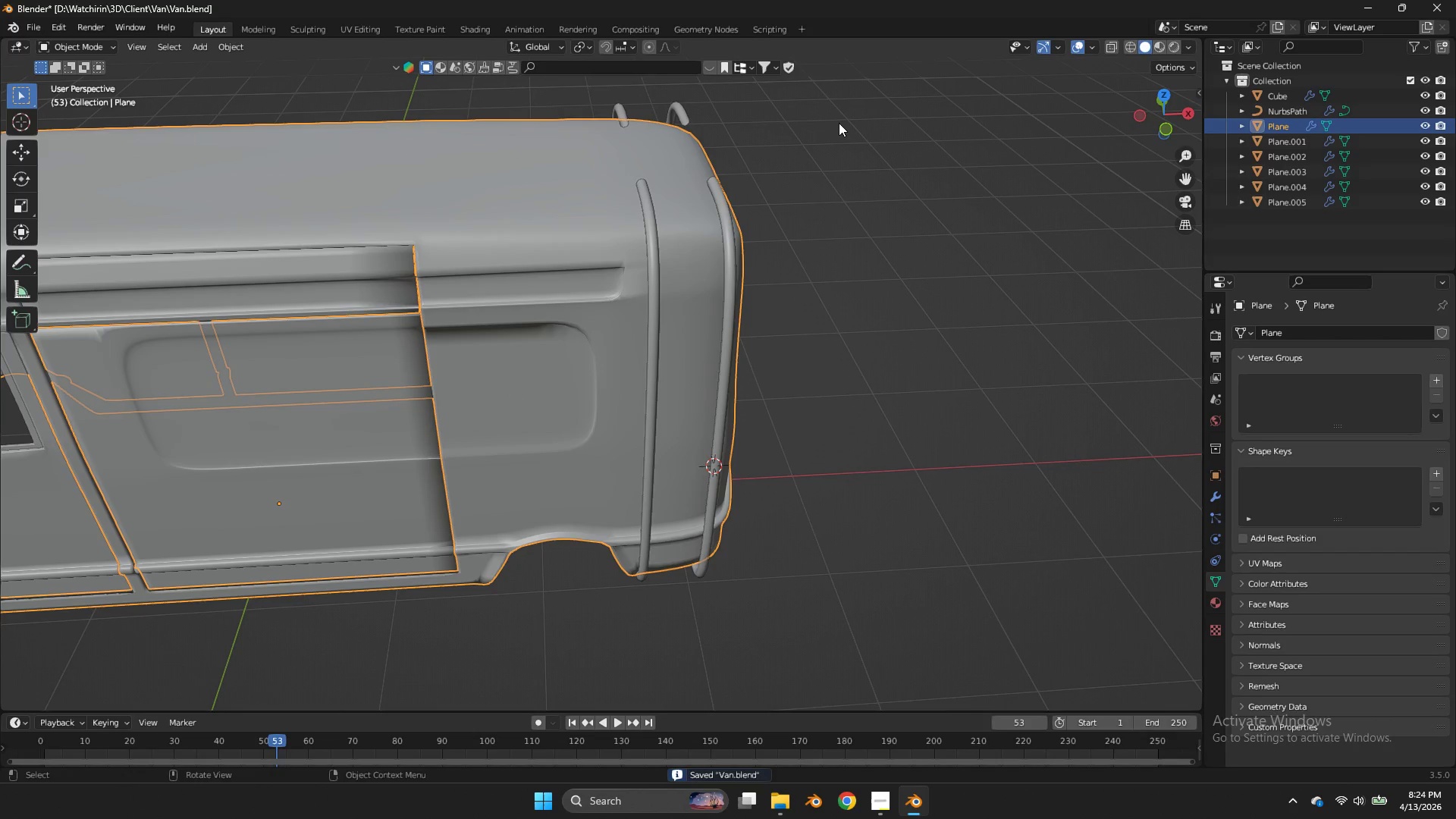 
scroll: coordinate [839, 123], scroll_direction: down, amount: 2.0
 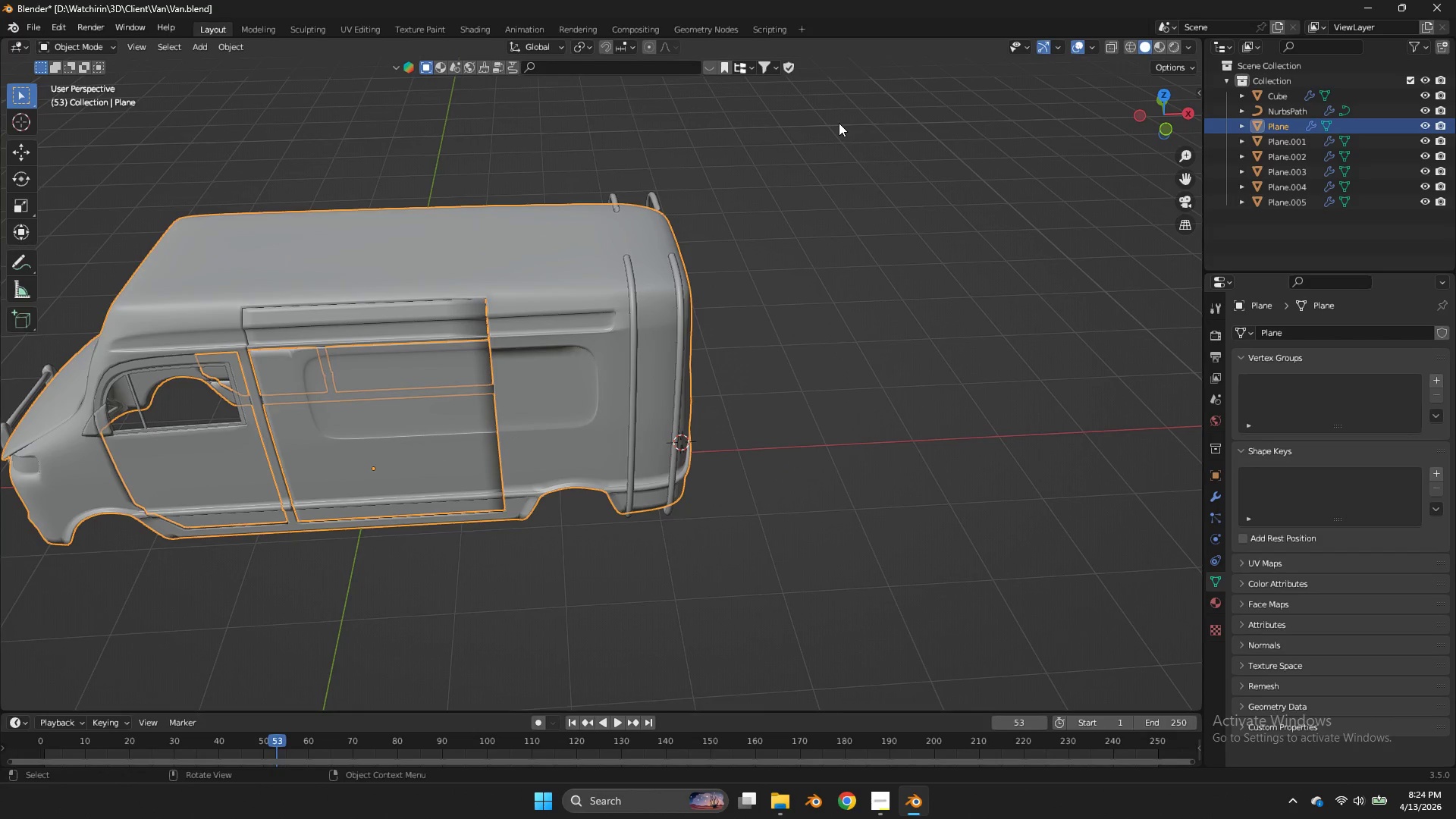 
key(Tab)
 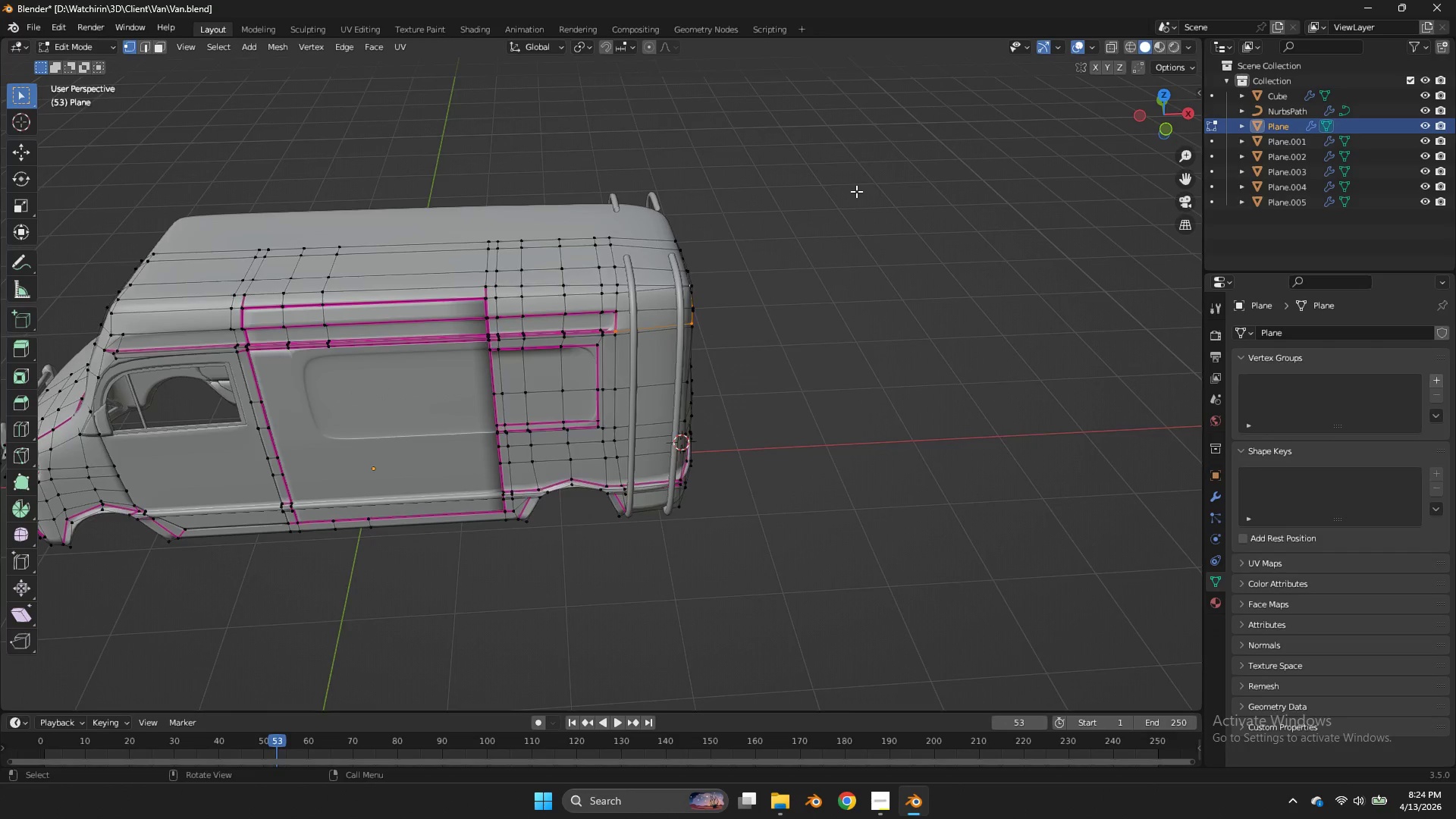 
scroll: coordinate [856, 191], scroll_direction: up, amount: 3.0
 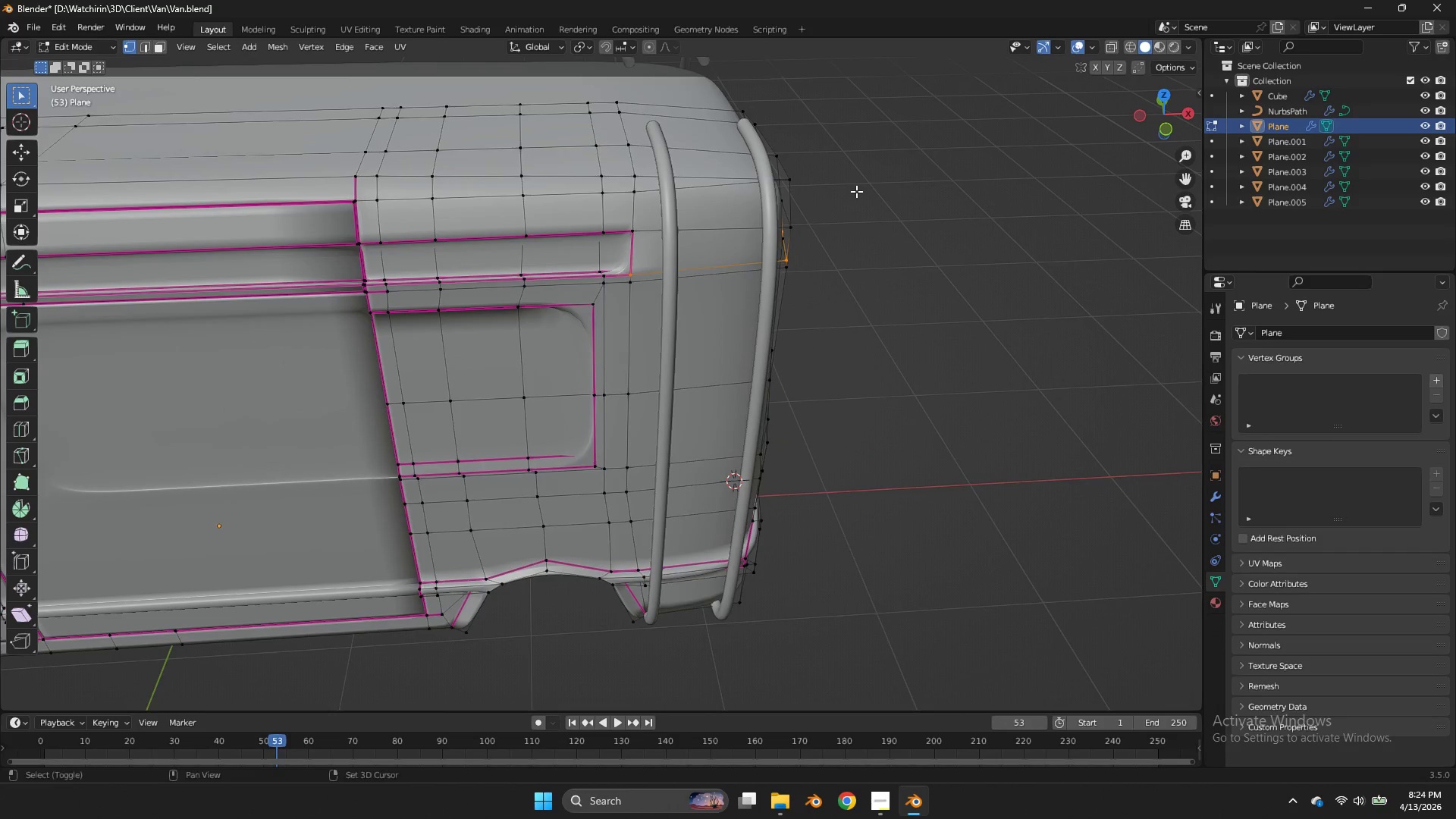 
type(Ez)
 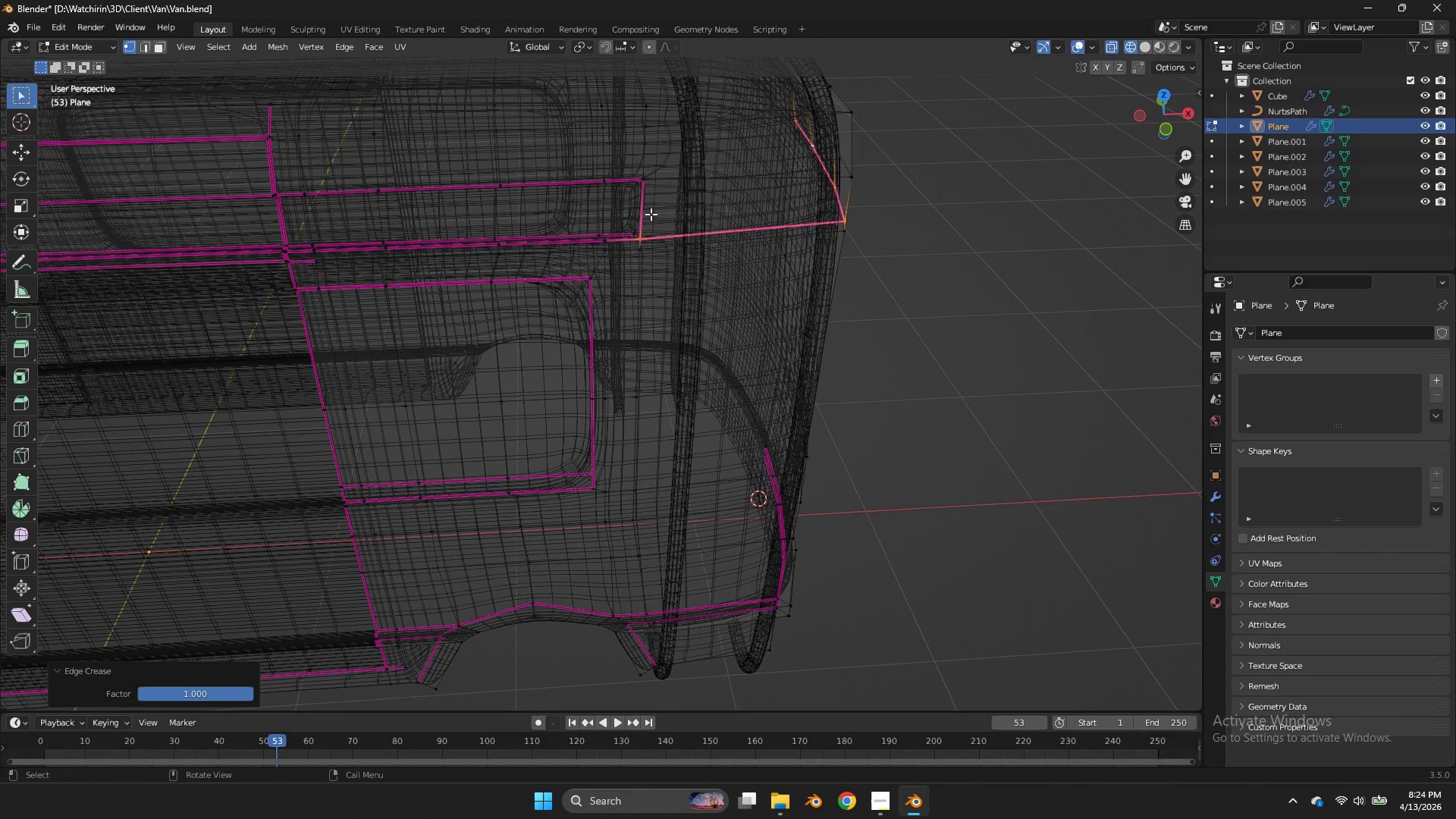 
scroll: coordinate [569, 258], scroll_direction: up, amount: 1.0
 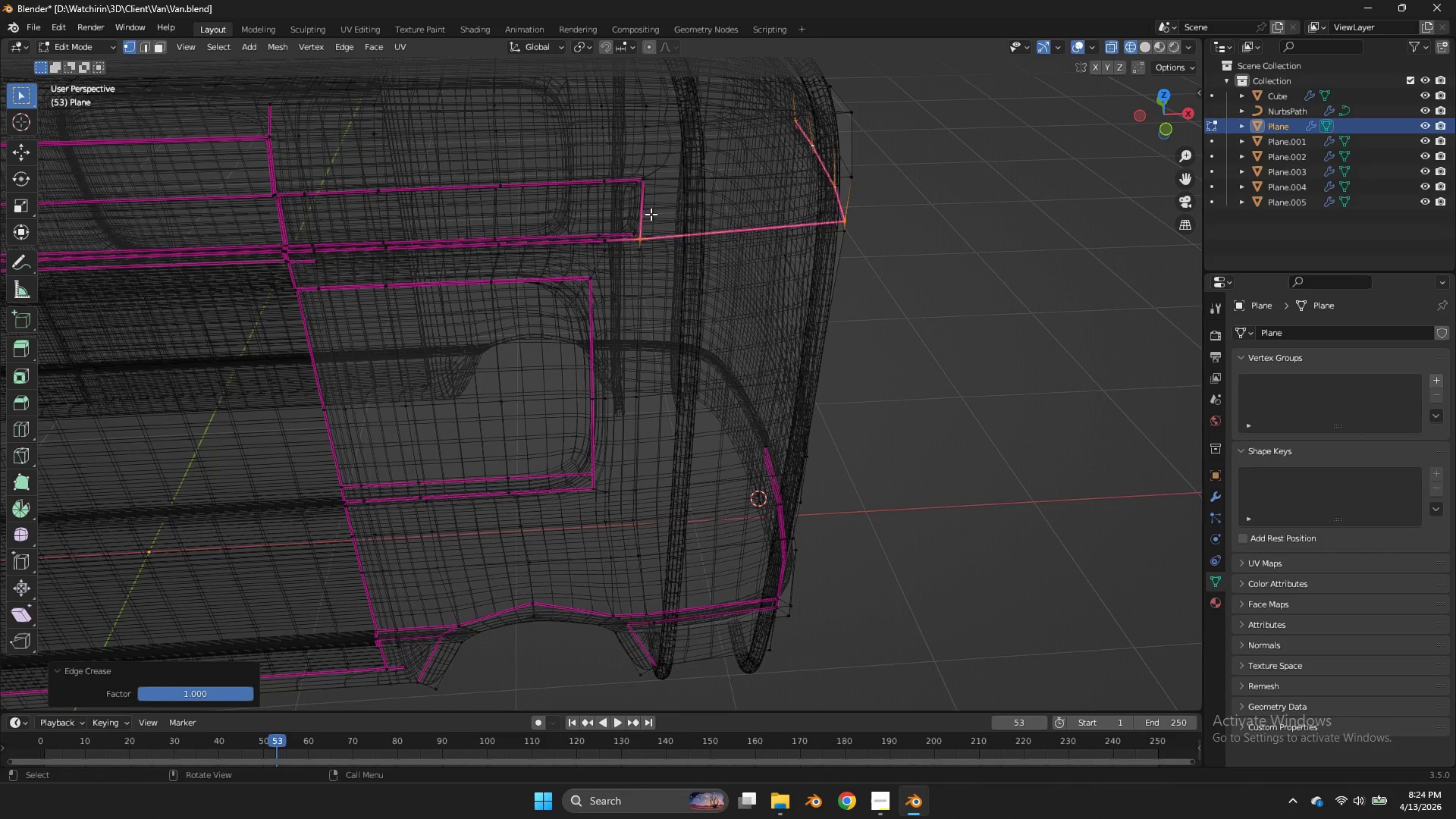 
left_click_drag(start_coordinate=[649, 214], to_coordinate=[628, 241])
 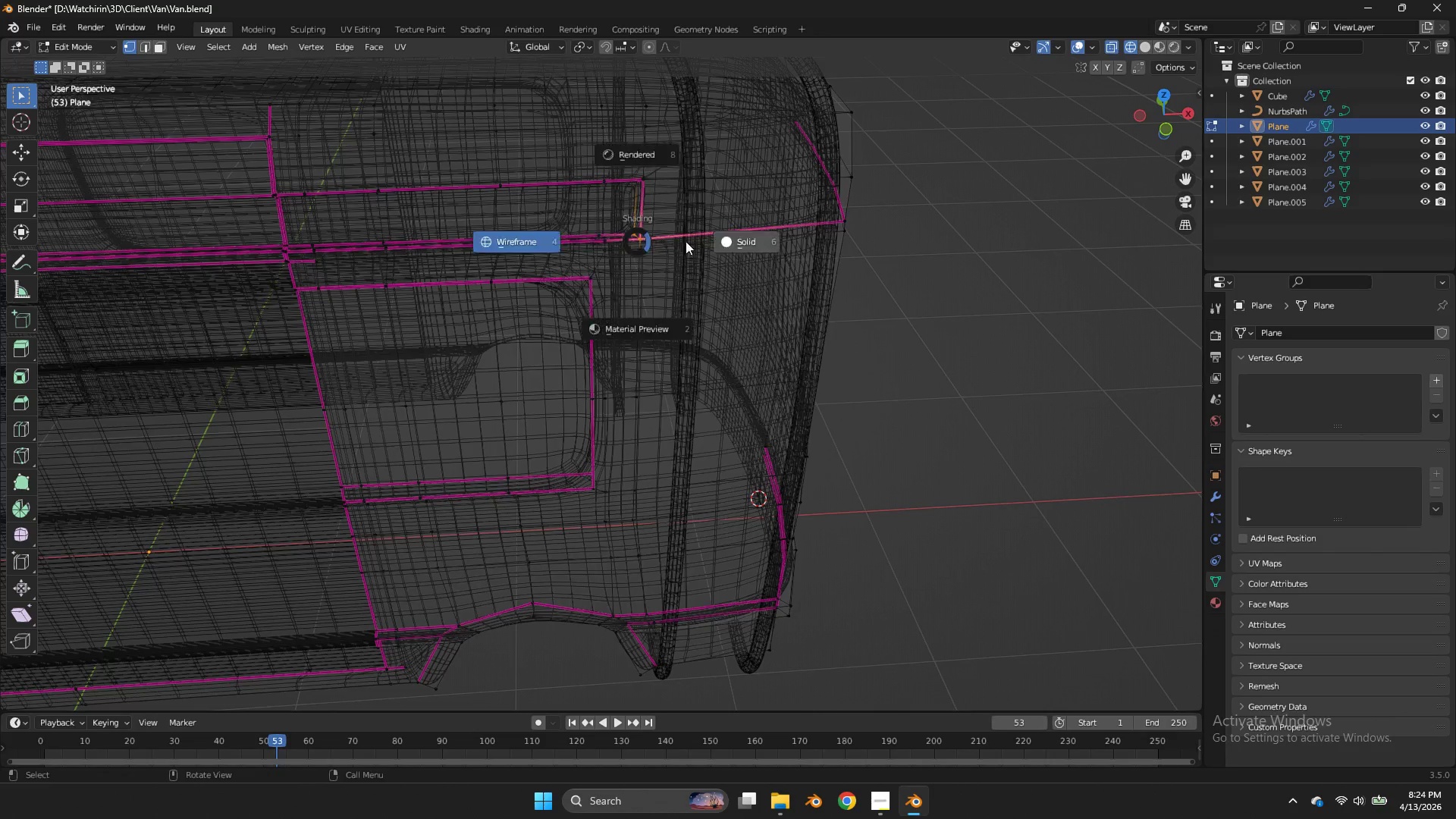 
type(zE)
key(Tab)
 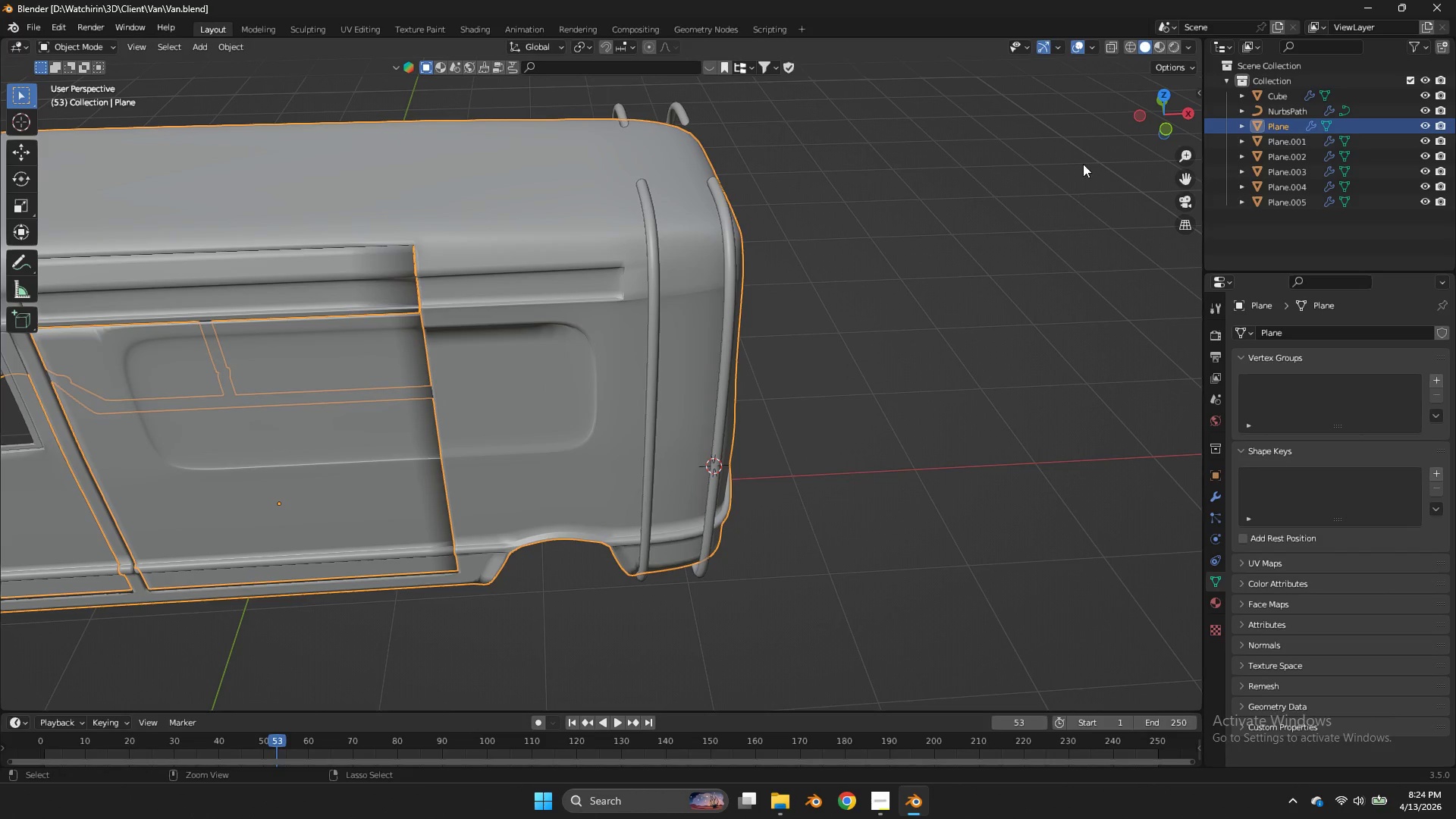 
left_click_drag(start_coordinate=[1073, 237], to_coordinate=[1086, 240])
 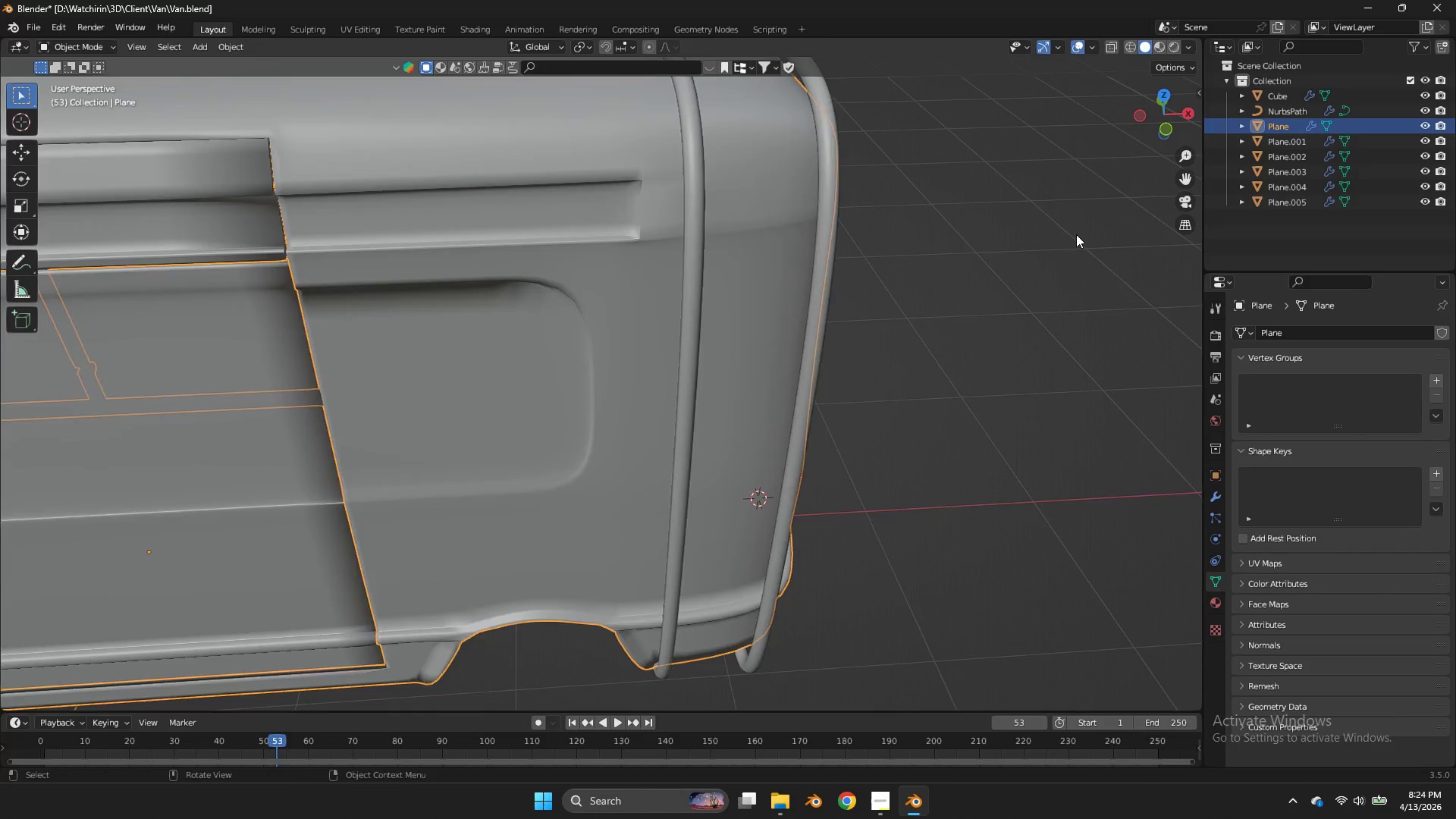 
key(Control+ControlLeft)
 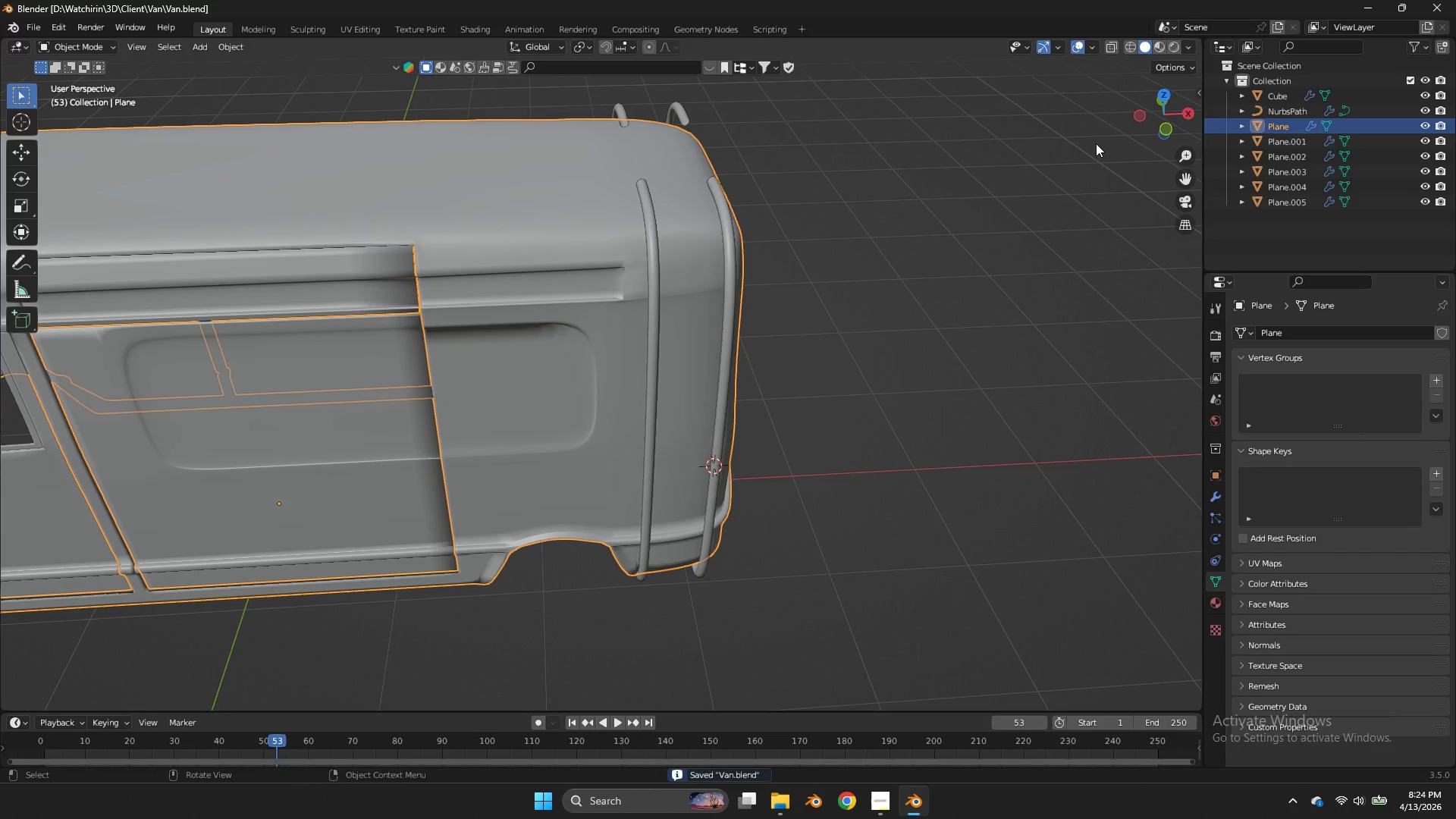 
key(Control+S)
 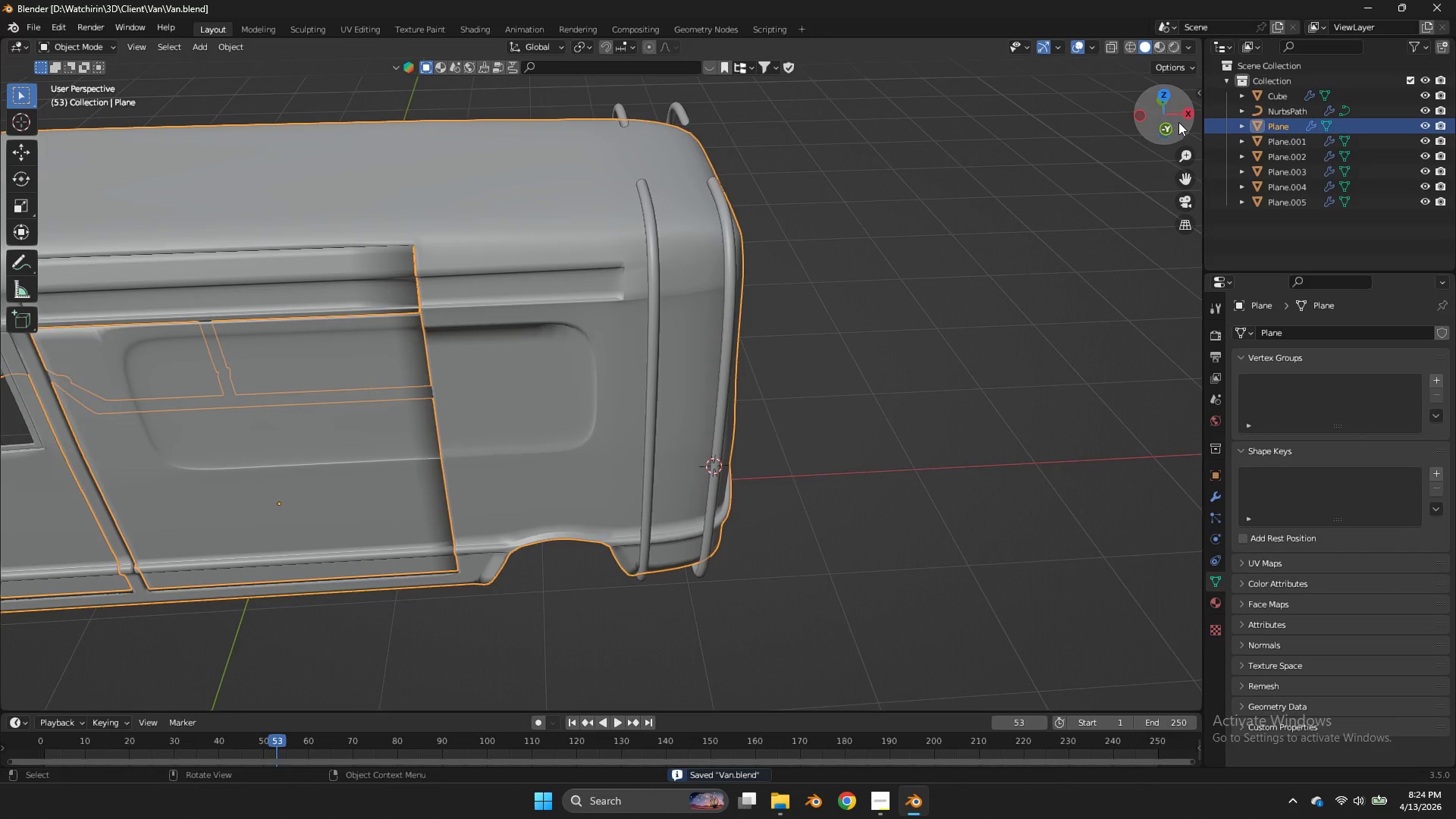 
scroll: coordinate [1076, 234], scroll_direction: down, amount: 2.0
 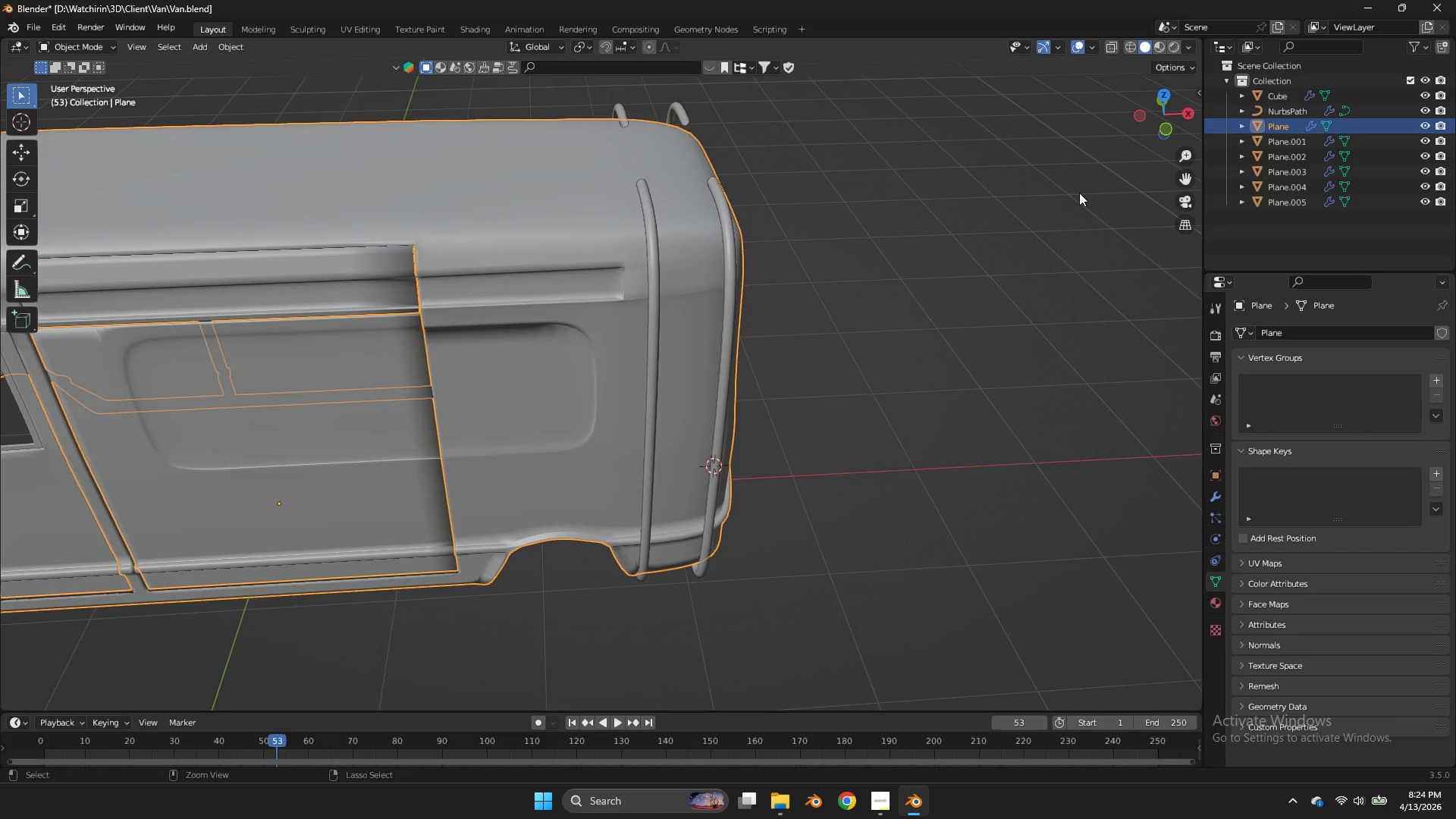 
left_click_drag(start_coordinate=[1178, 122], to_coordinate=[1013, 112])
 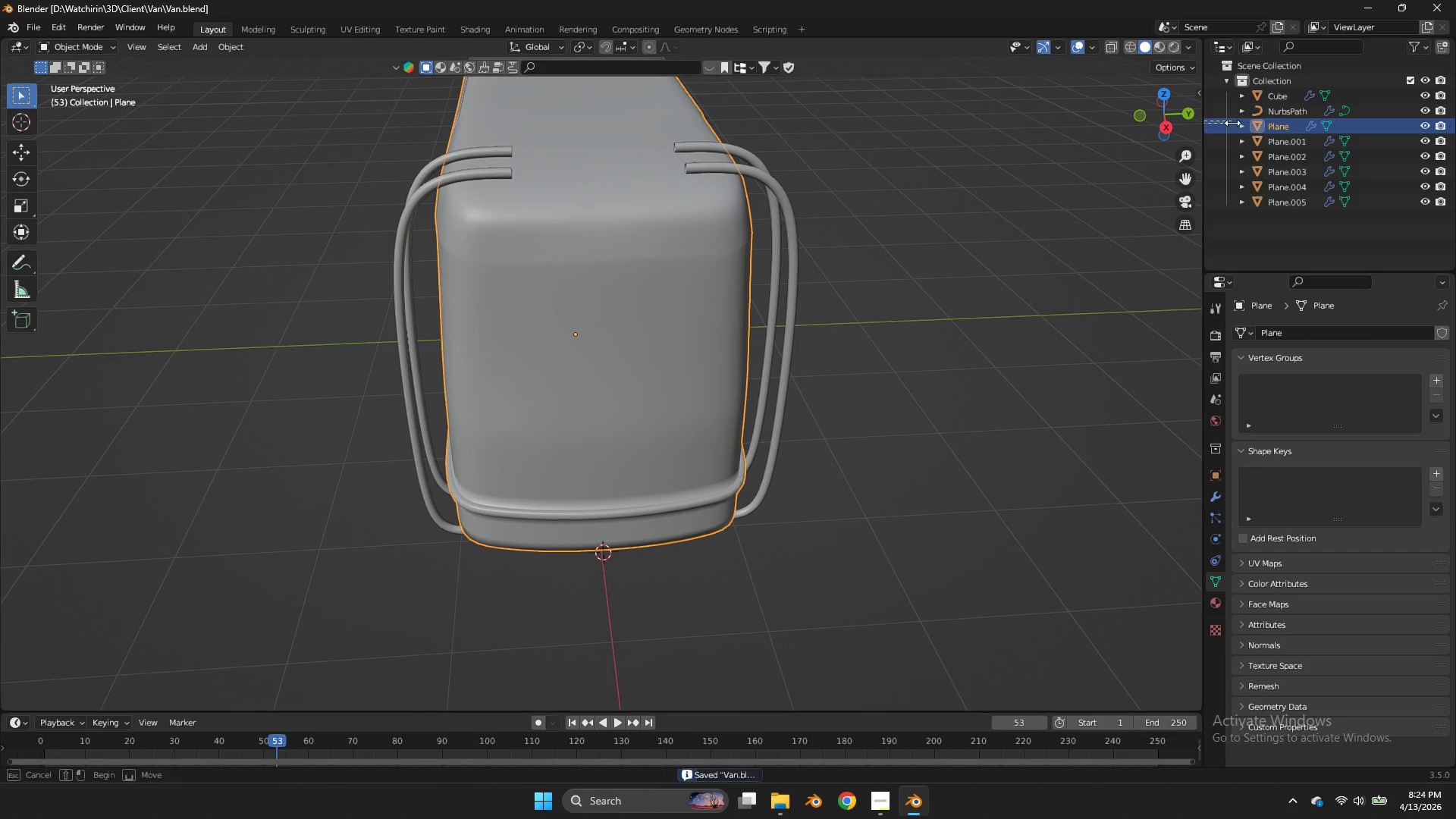 
left_click_drag(start_coordinate=[1183, 121], to_coordinate=[1300, 118])
 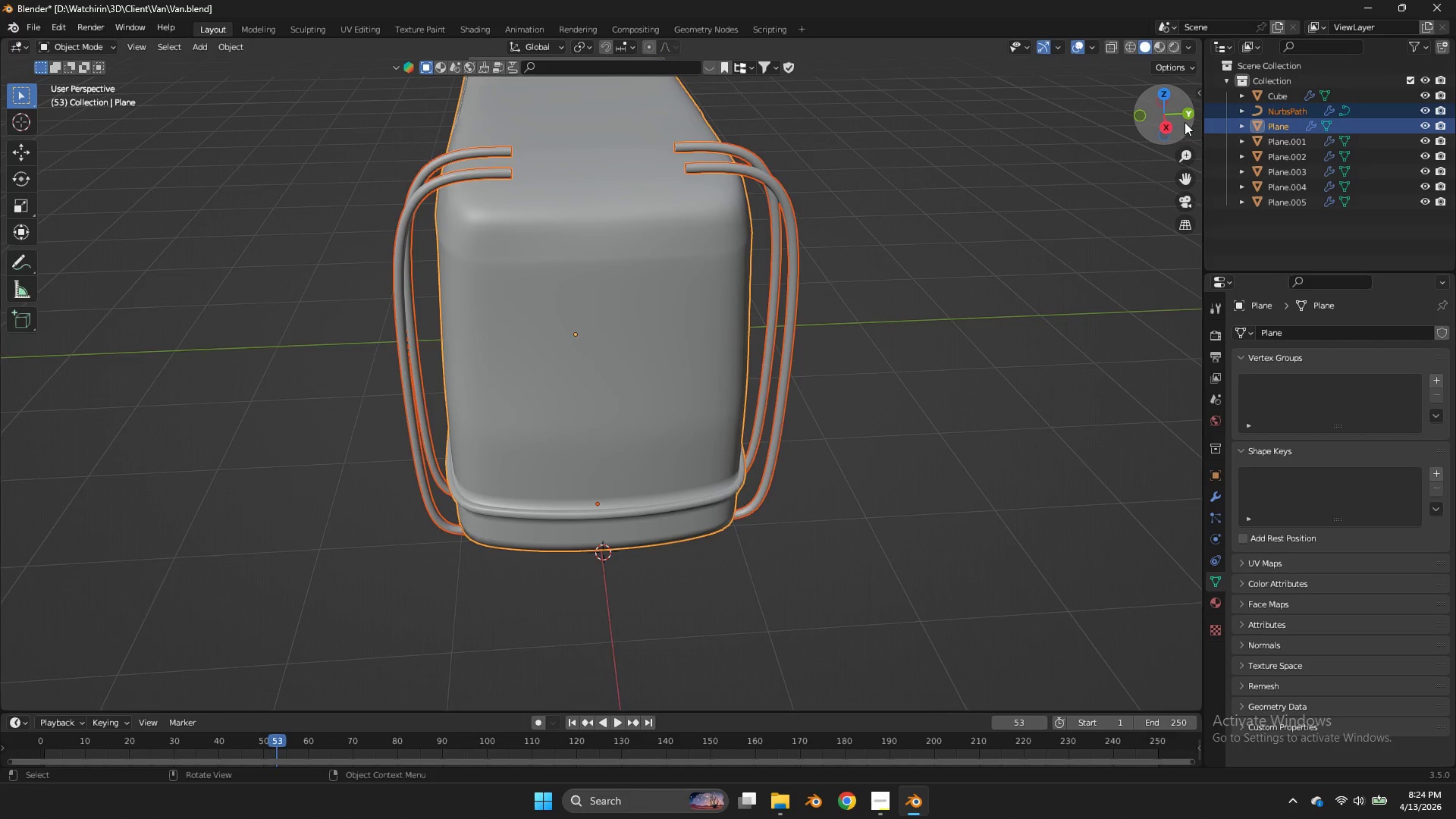 
left_click([1185, 122])
 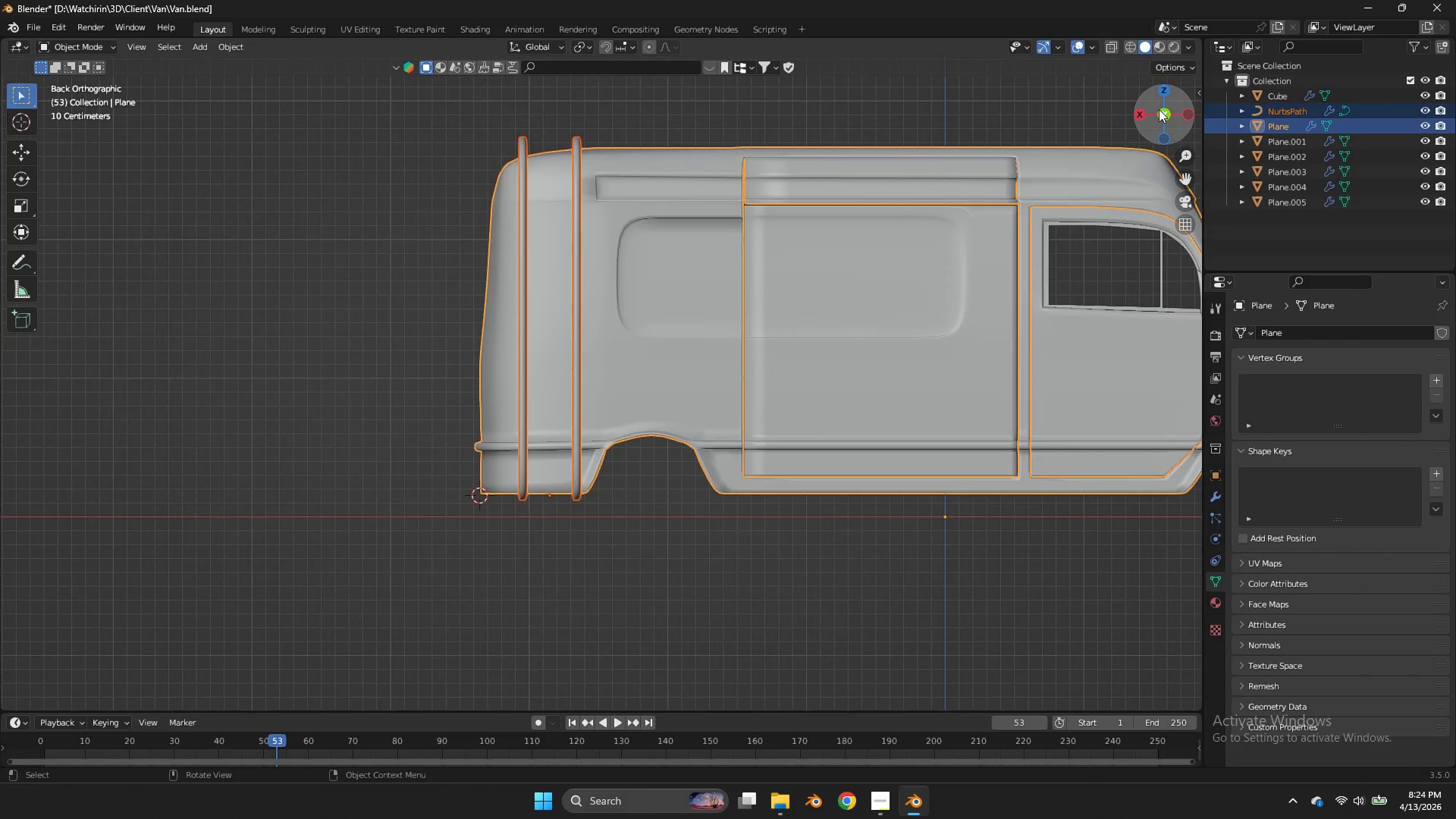 
left_click_drag(start_coordinate=[1159, 110], to_coordinate=[268, 140])
 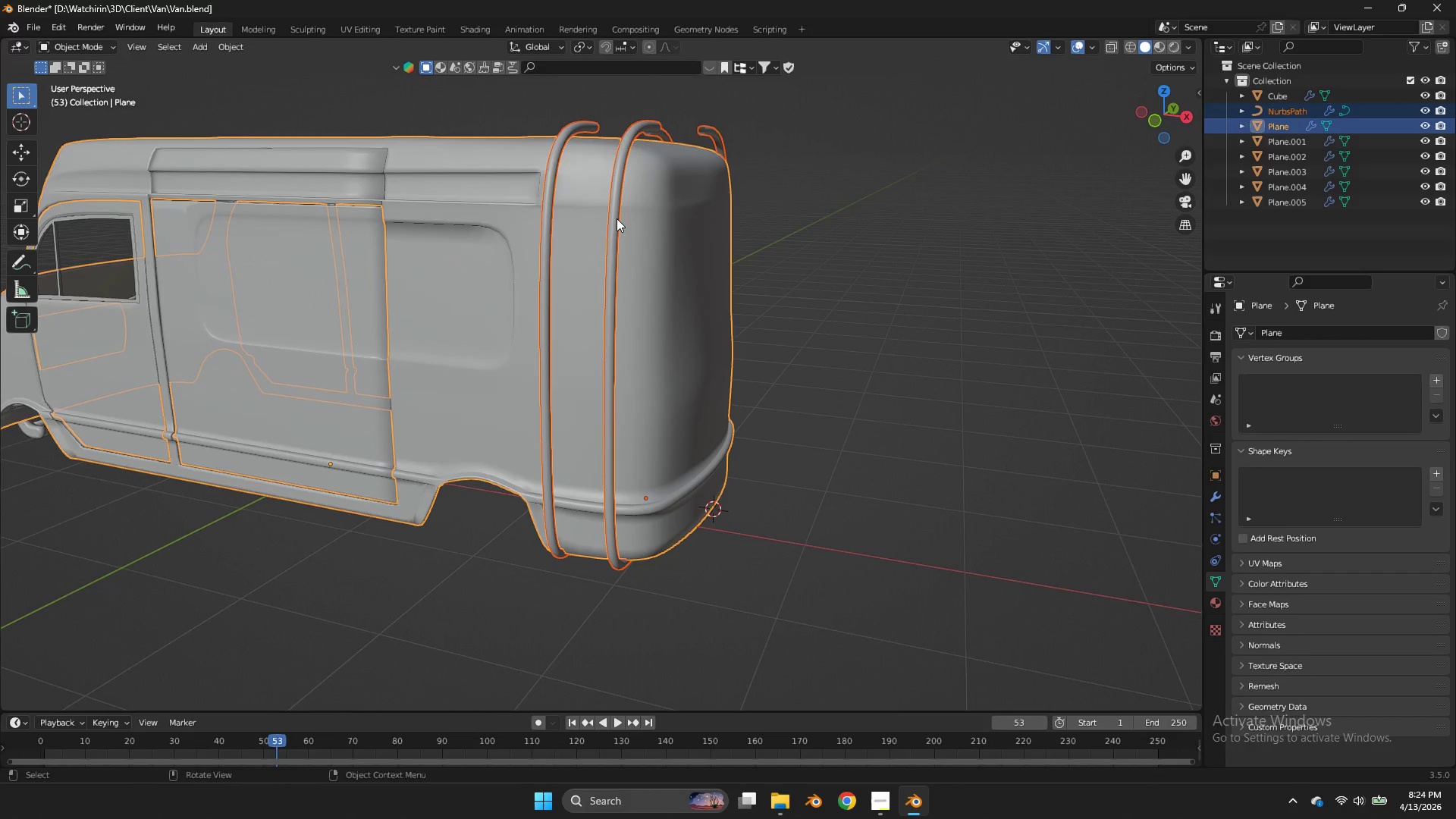 
left_click([617, 218])
 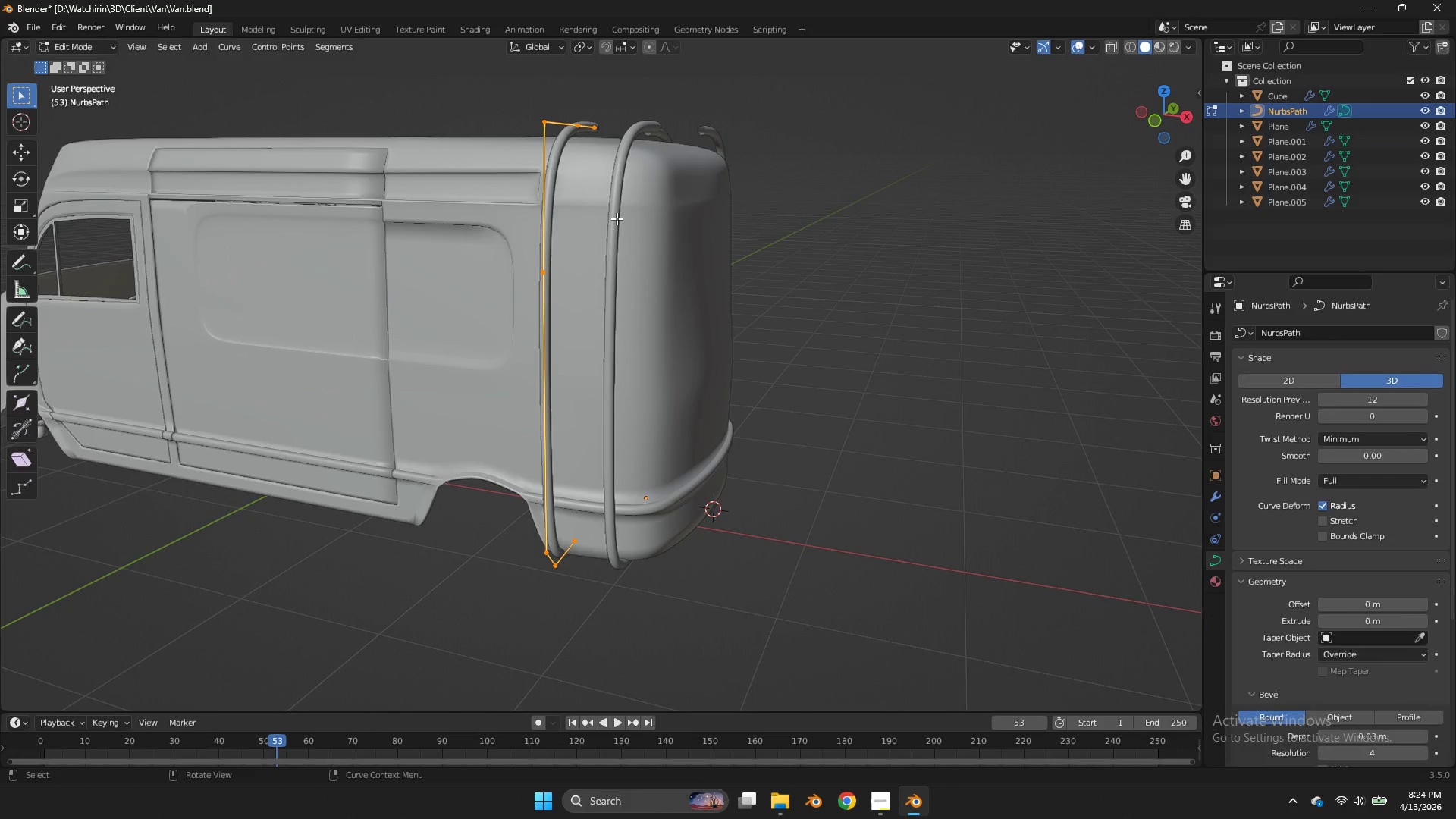 
key(Tab)
 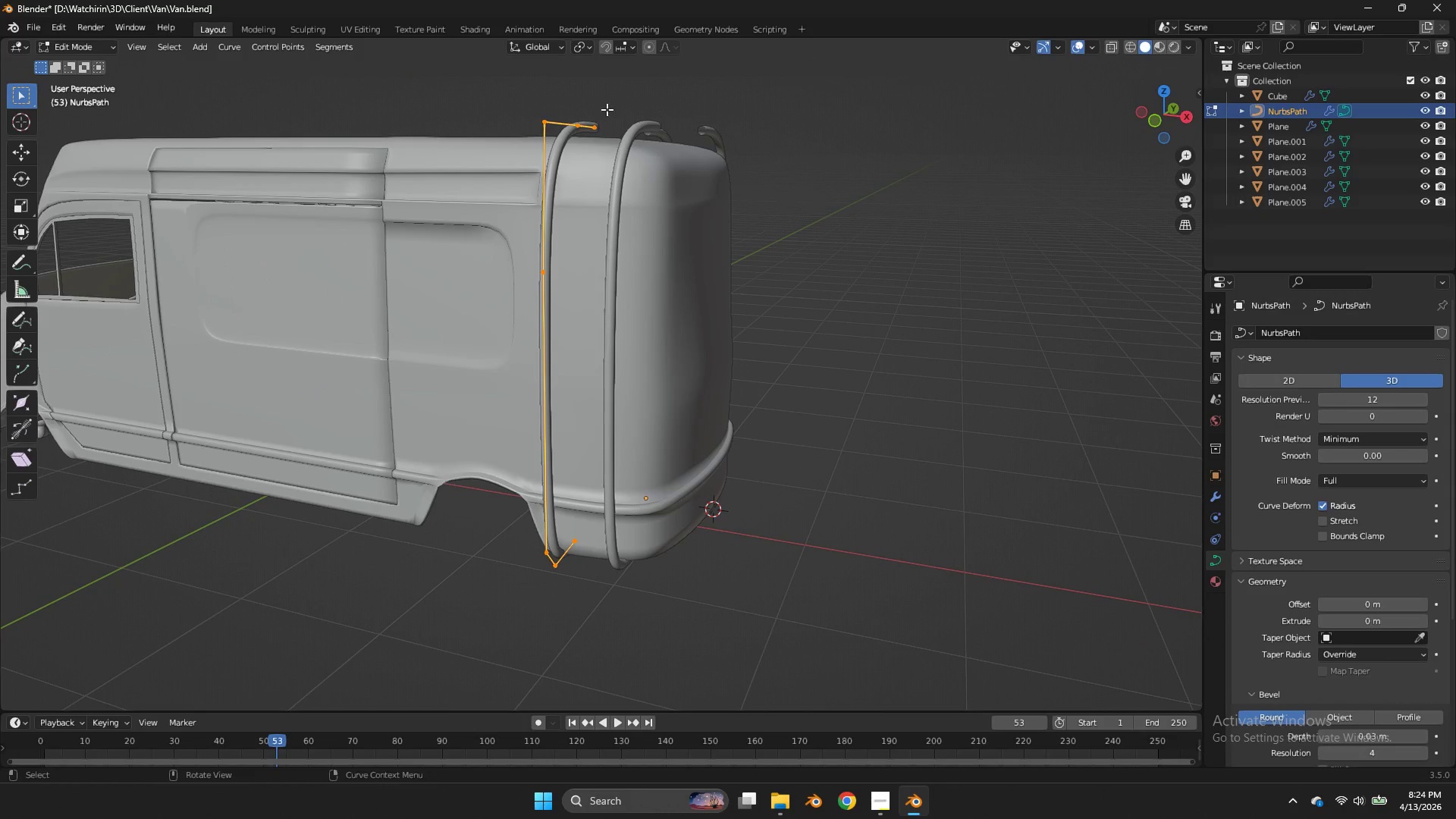 
left_click_drag(start_coordinate=[613, 109], to_coordinate=[504, 140])
 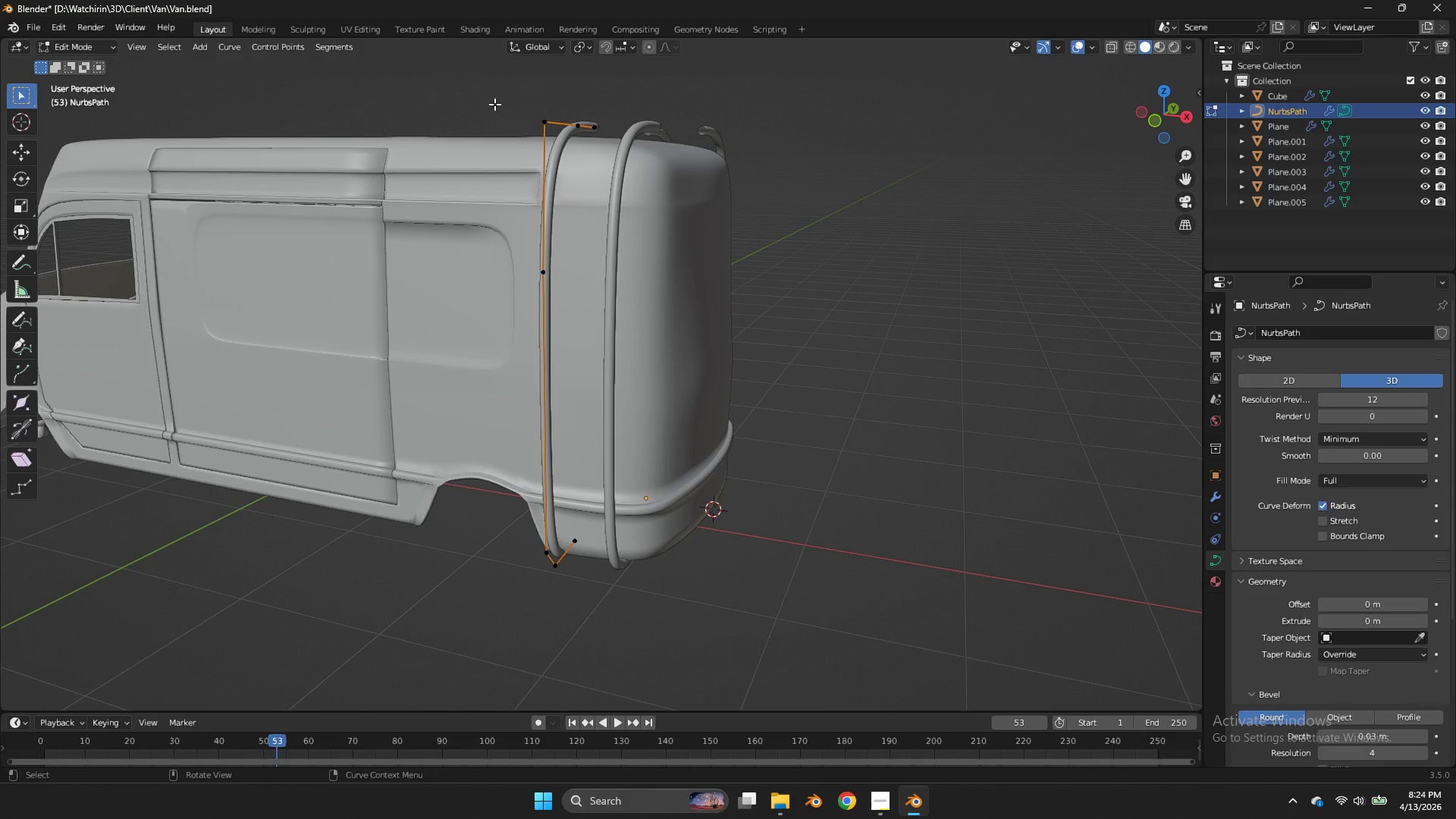 
double_click([504, 140])
 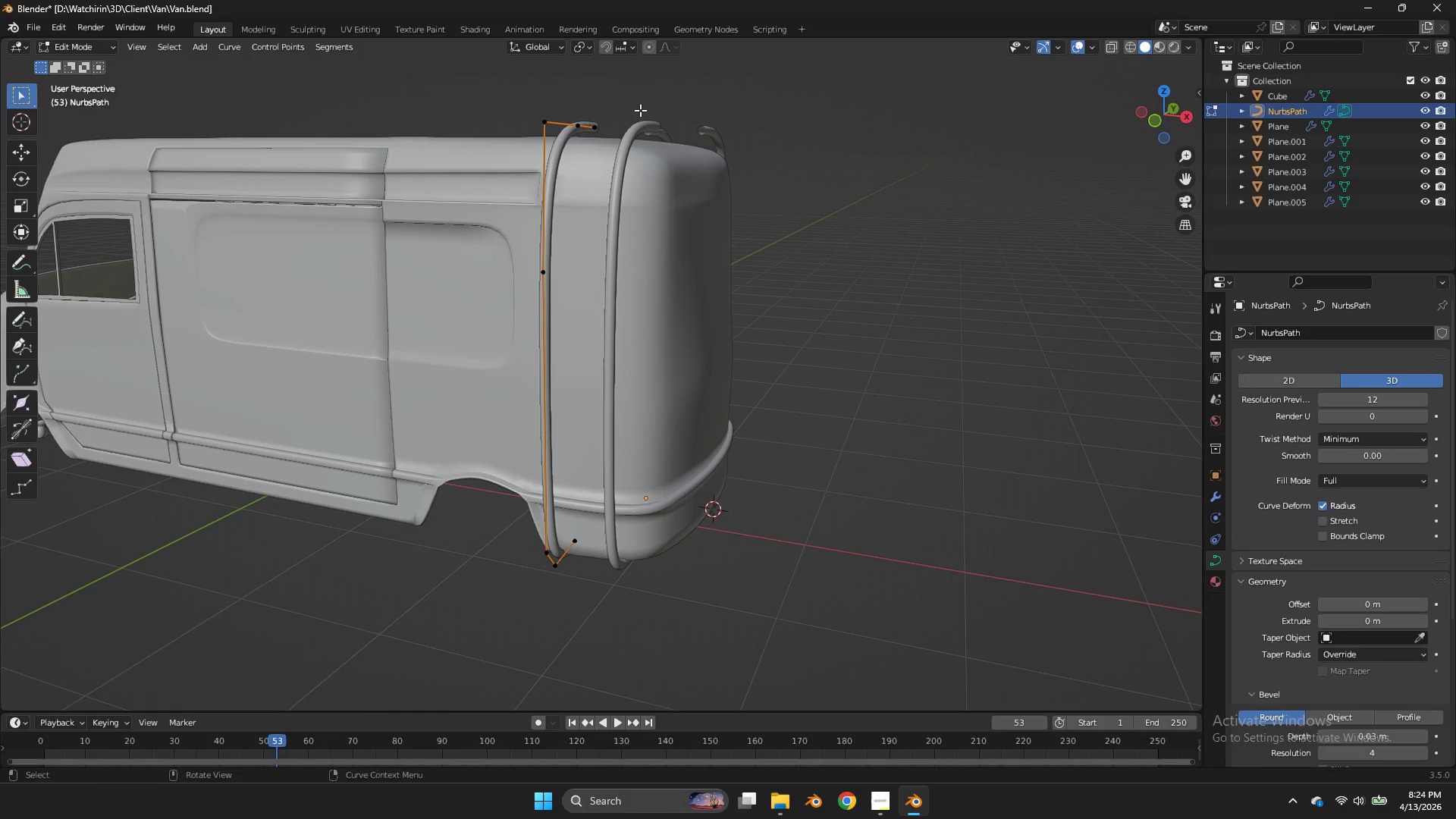 
left_click_drag(start_coordinate=[637, 108], to_coordinate=[494, 146])
 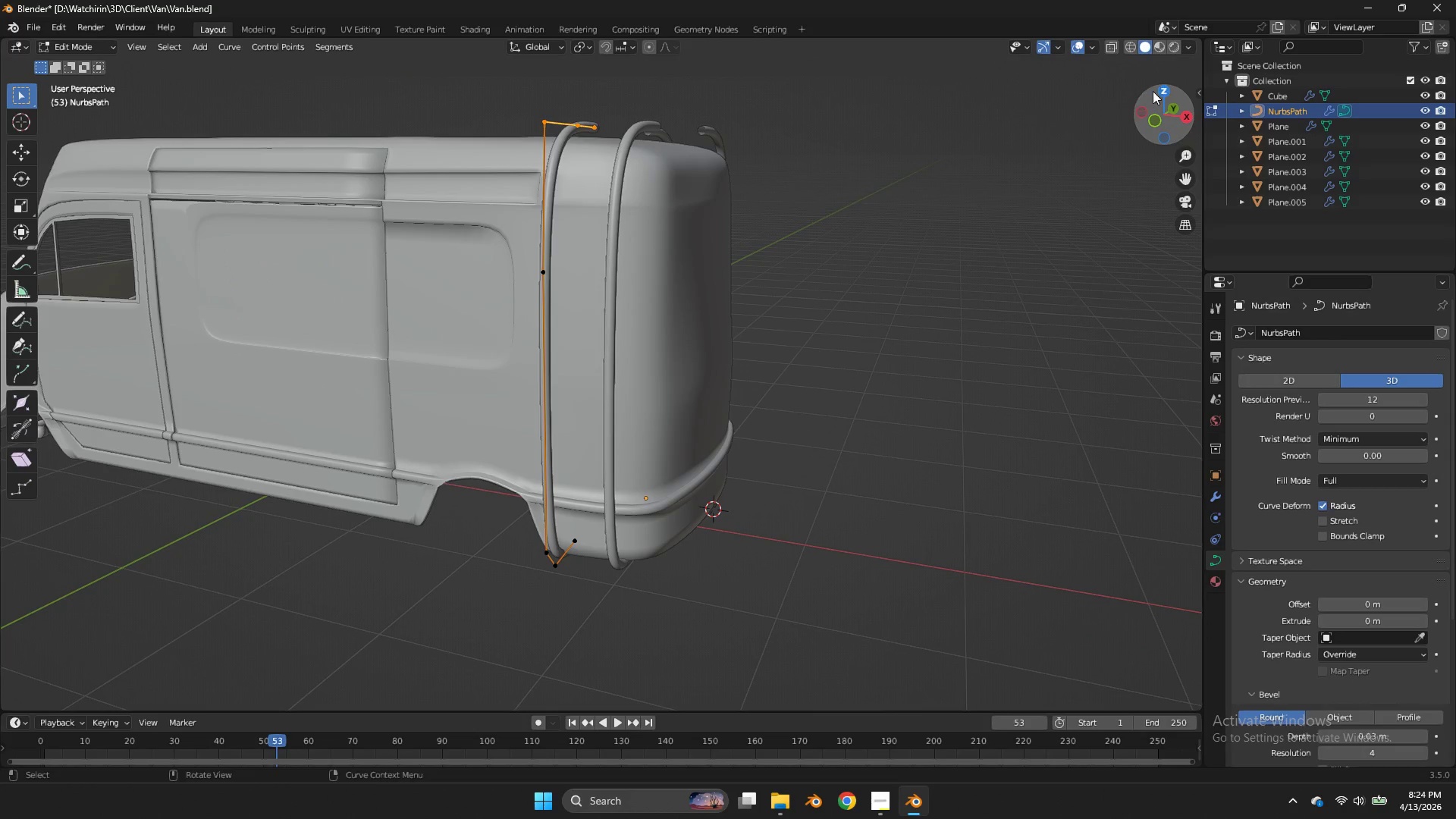 
left_click([1157, 90])
 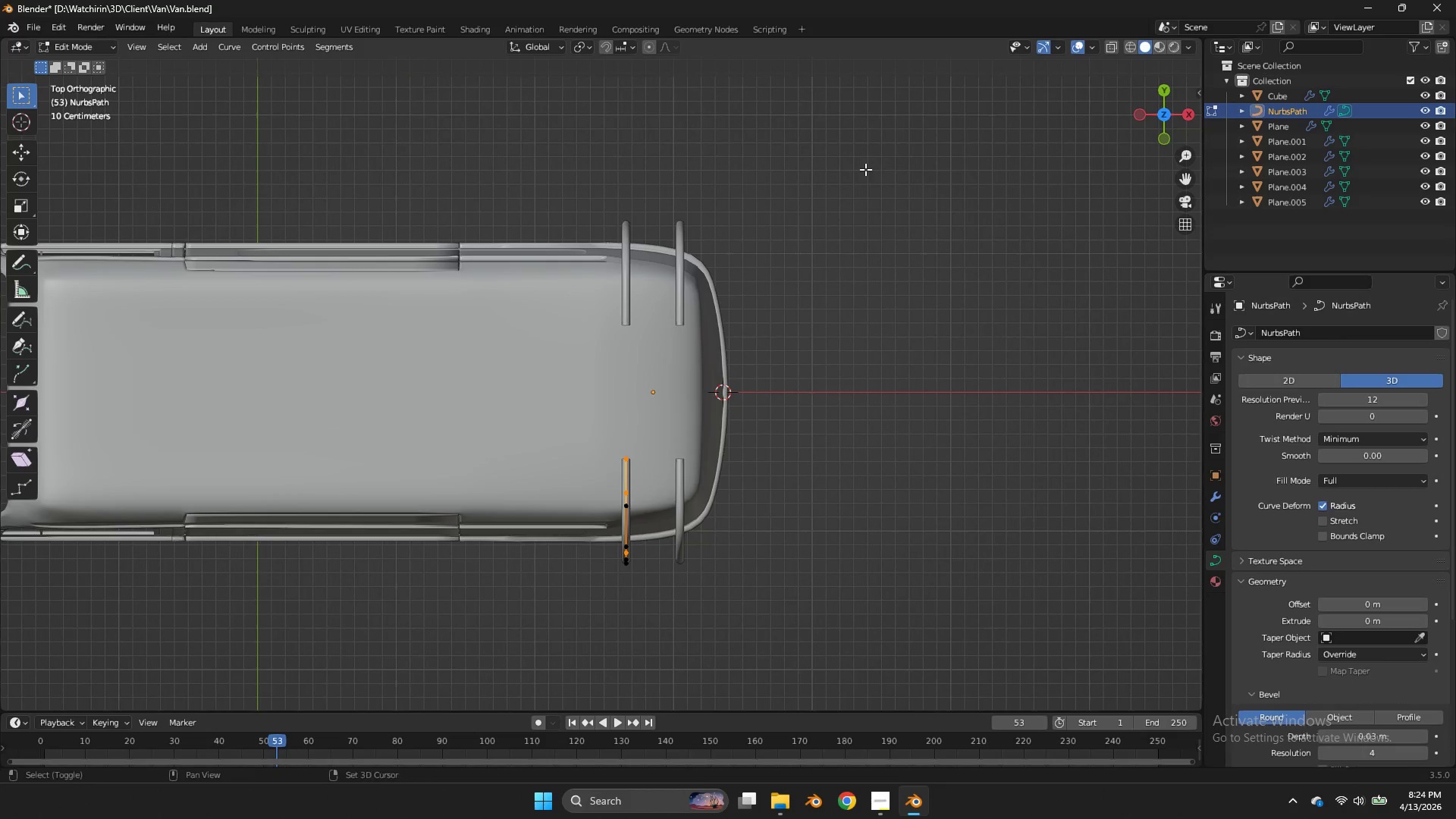 
key(Shift+ShiftLeft)
 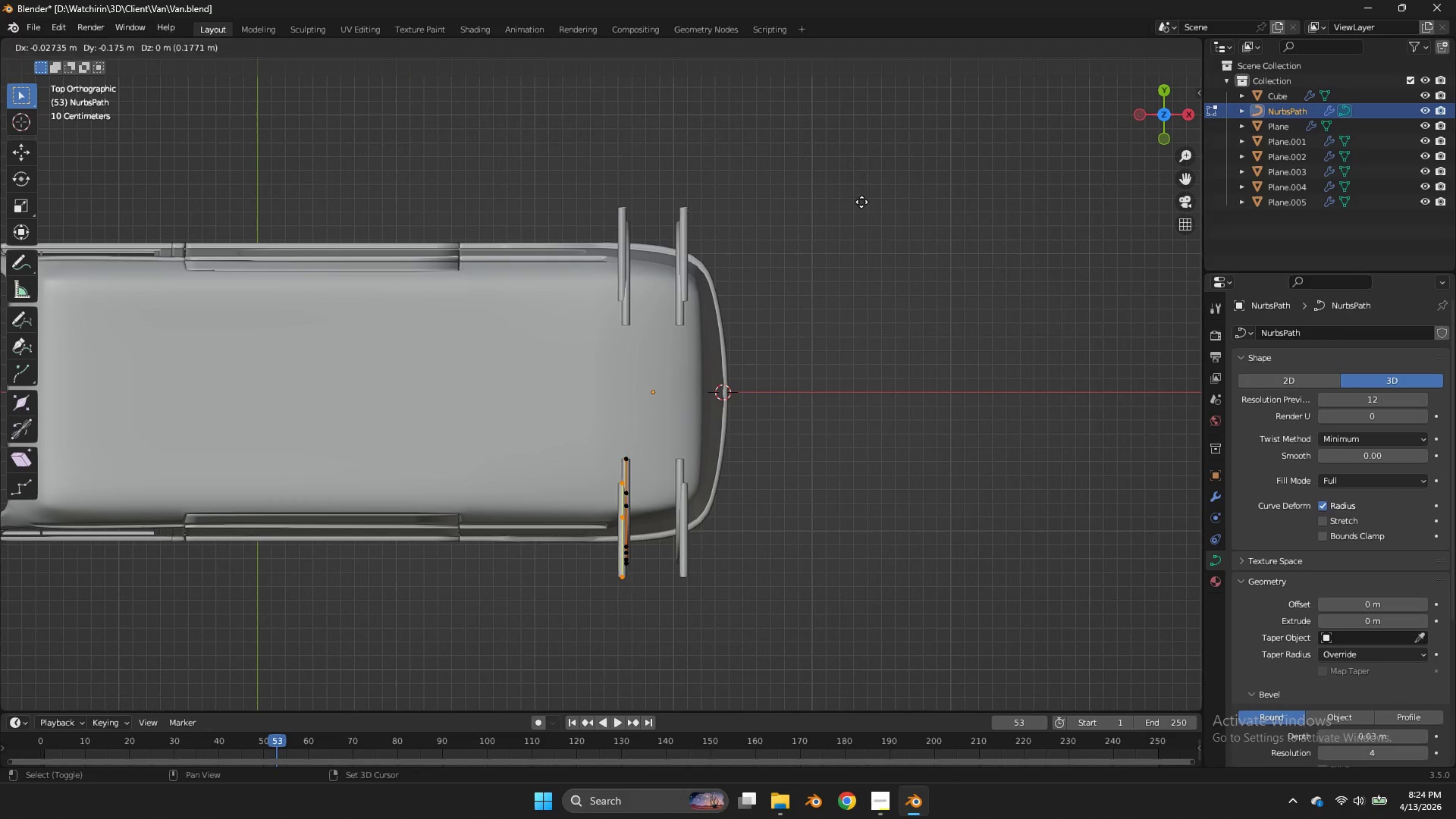 
key(Shift+D)
 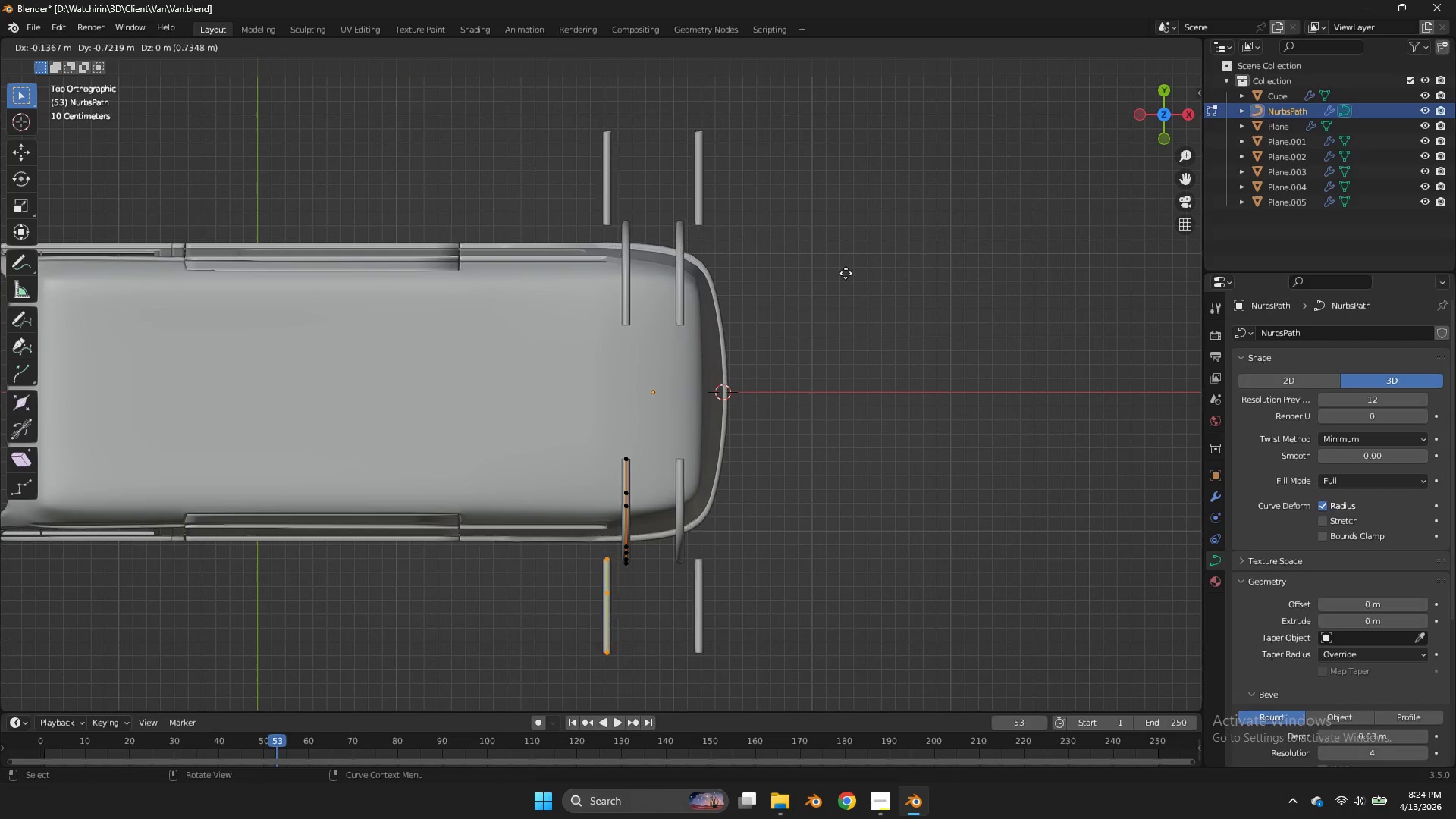 
left_click([846, 276])
 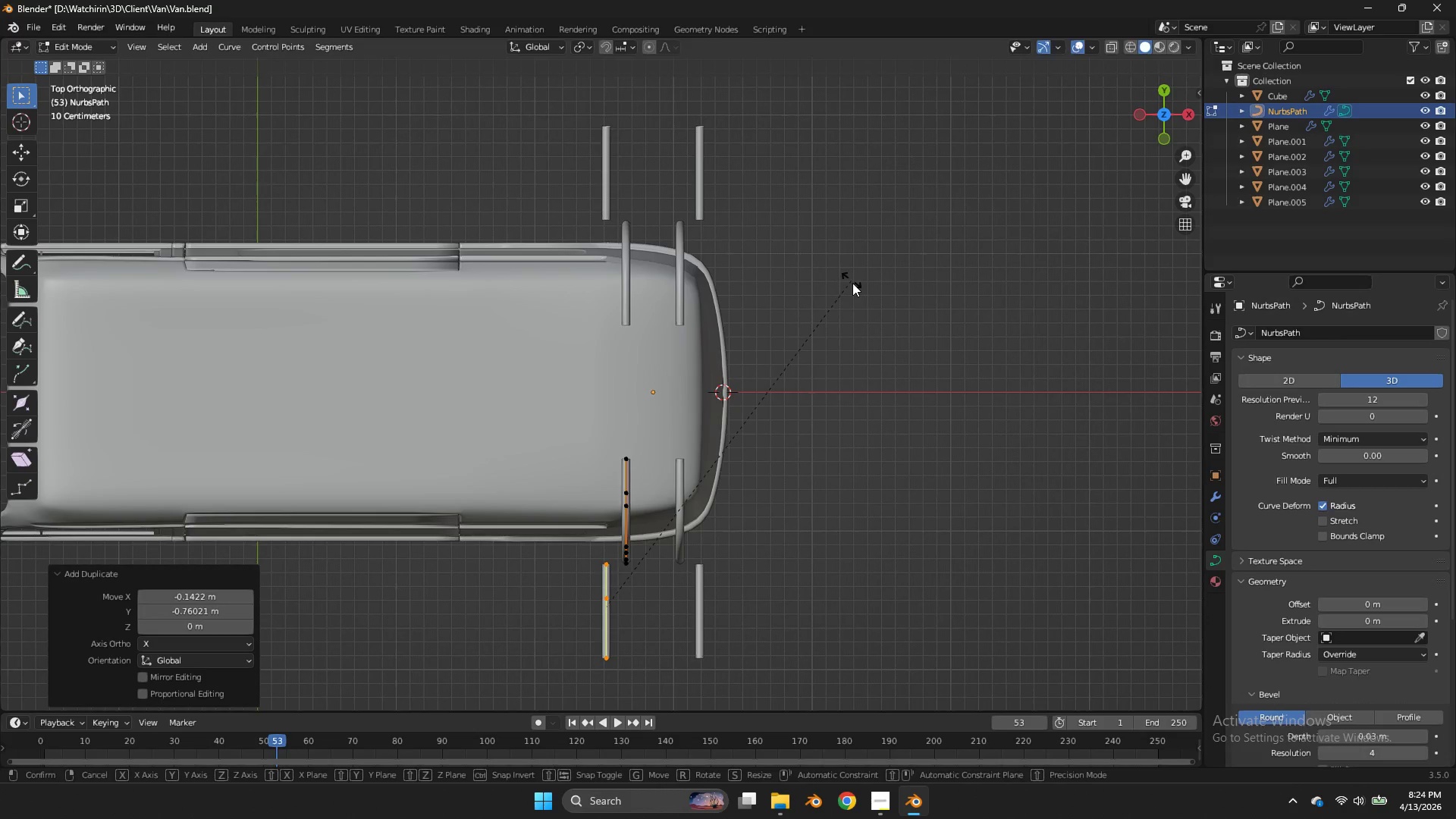 
key(R)
 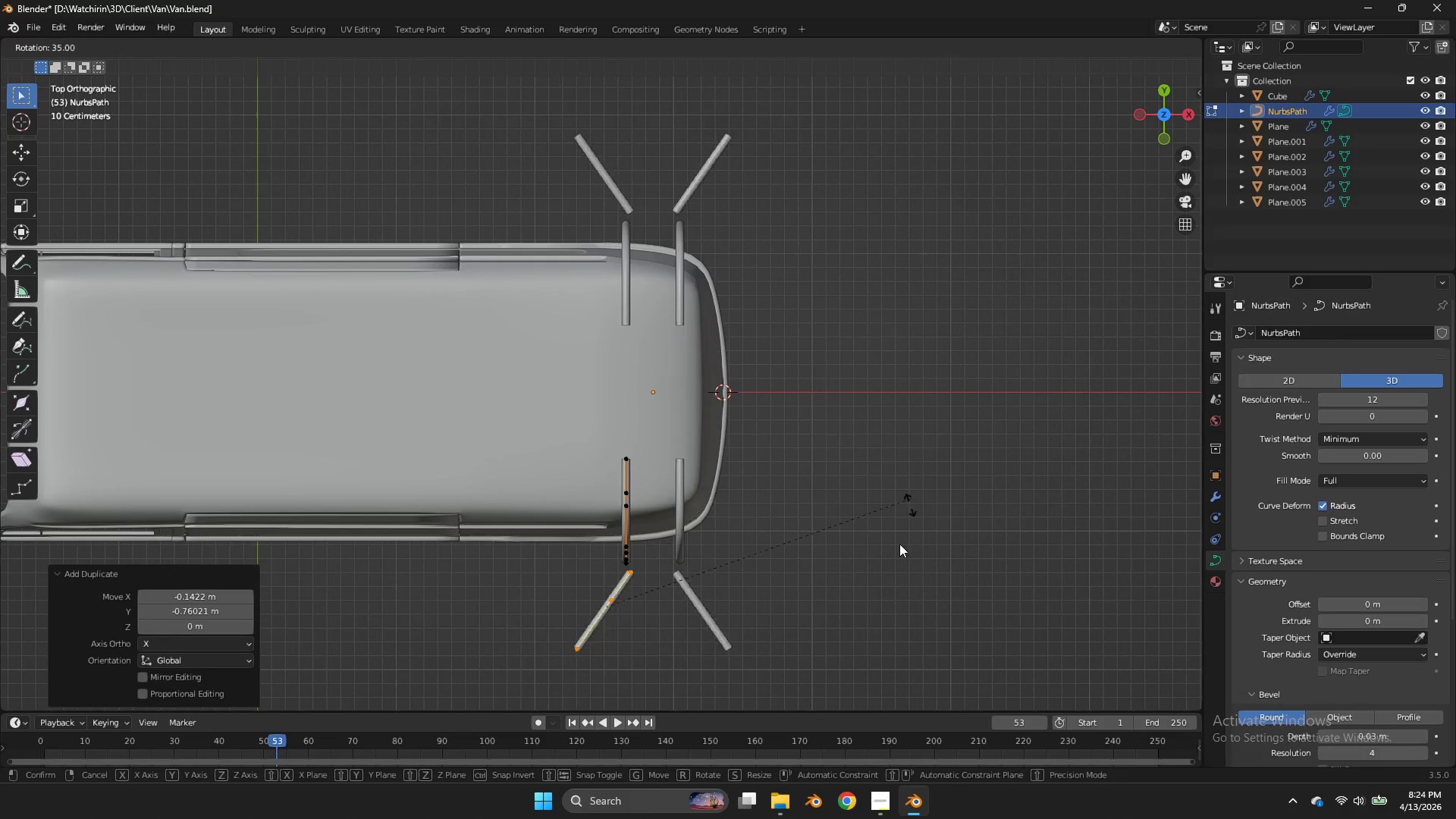 
hold_key(key=ControlLeft, duration=1.75)
left_click([739, 708])
 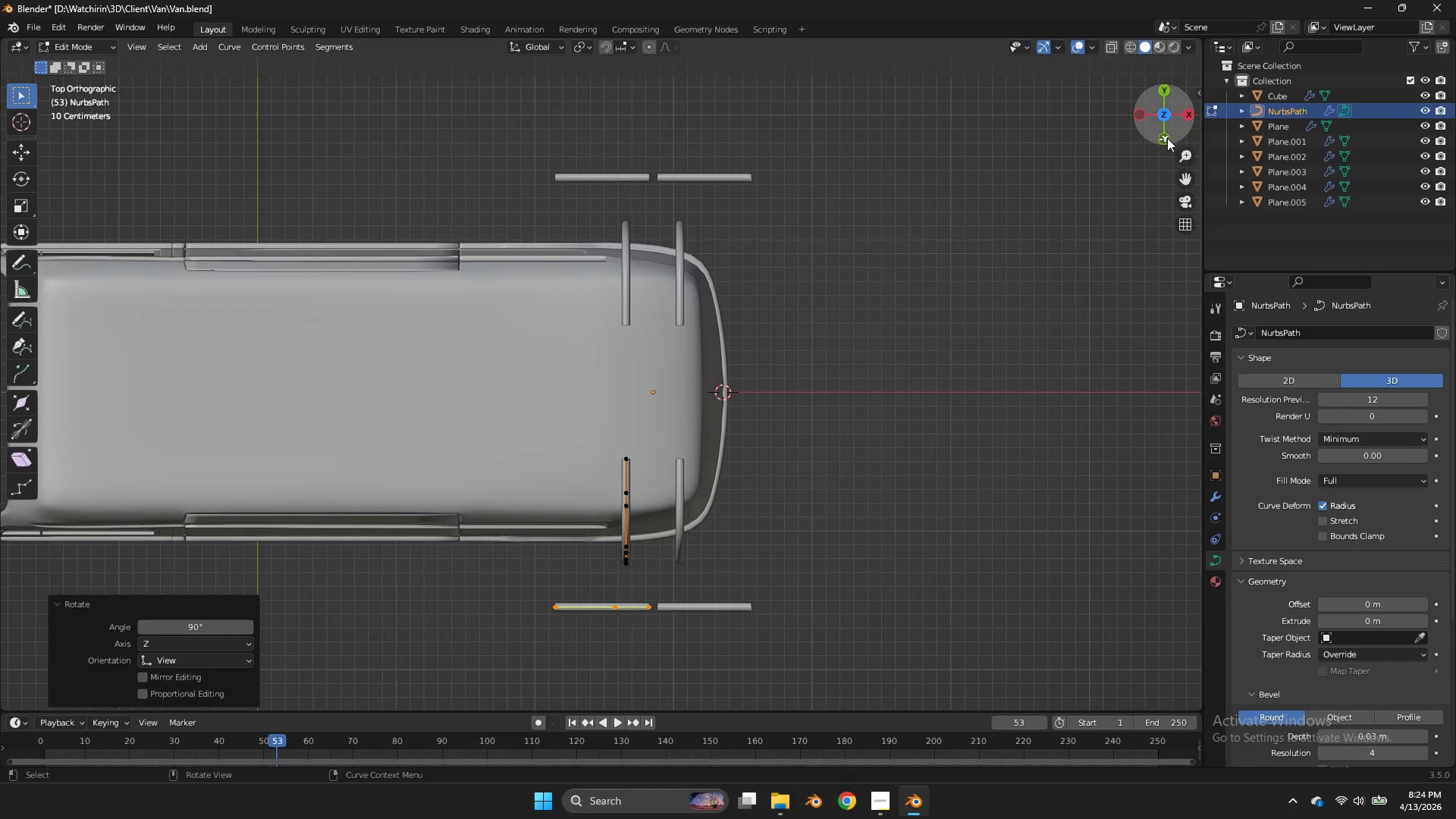 
left_click([1167, 138])
 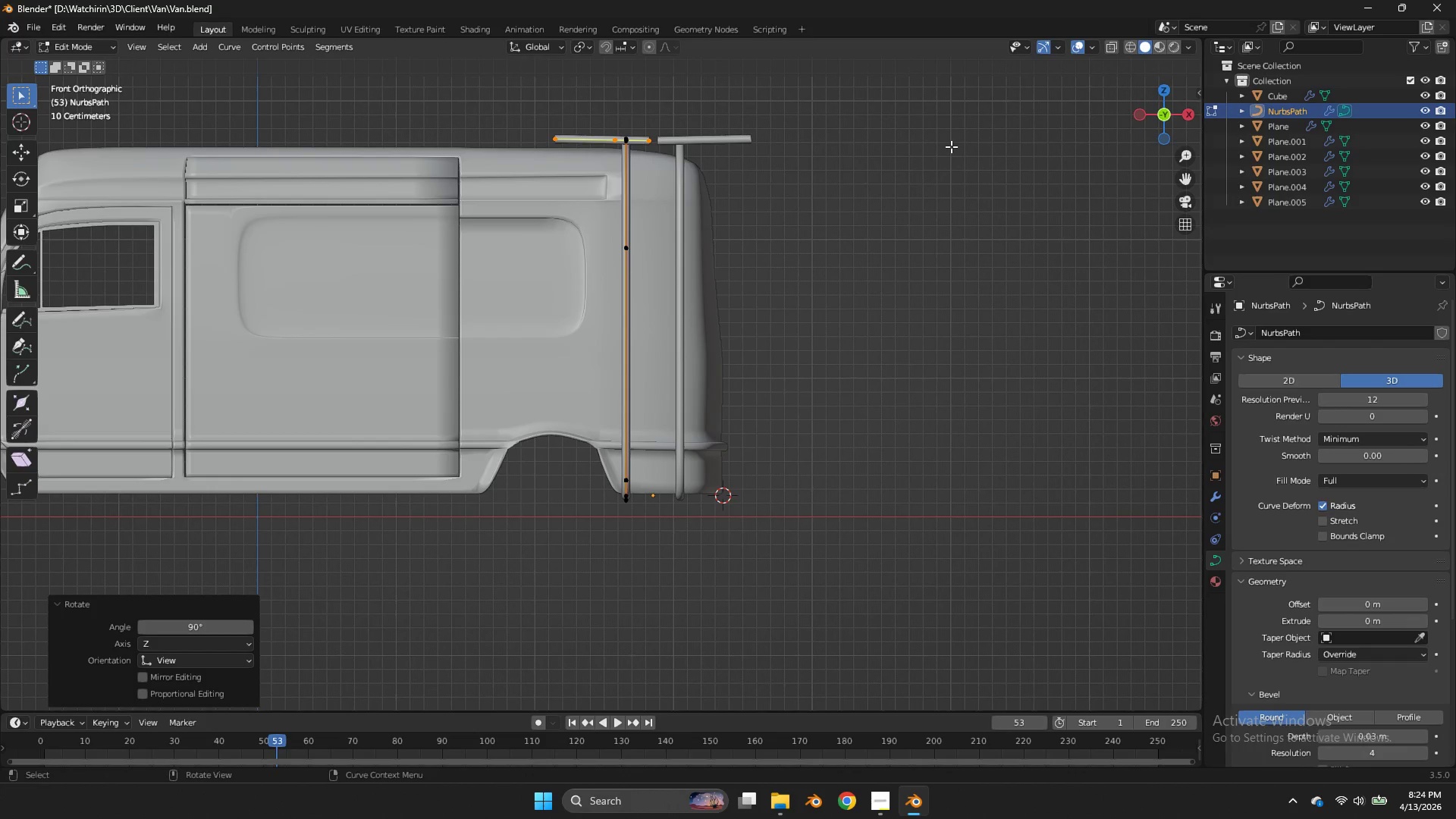 
type(sz0)
 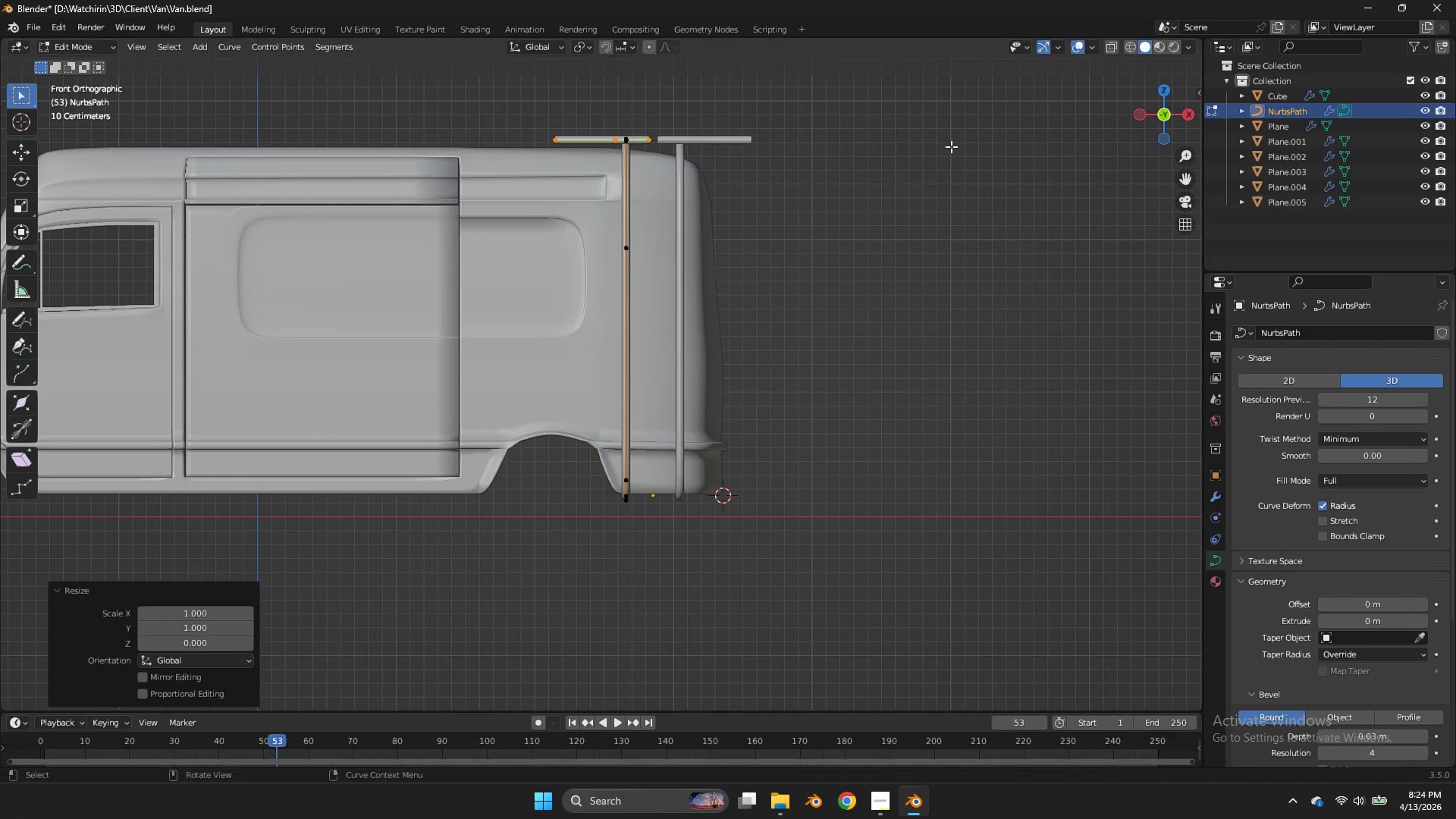 
key(Enter)
 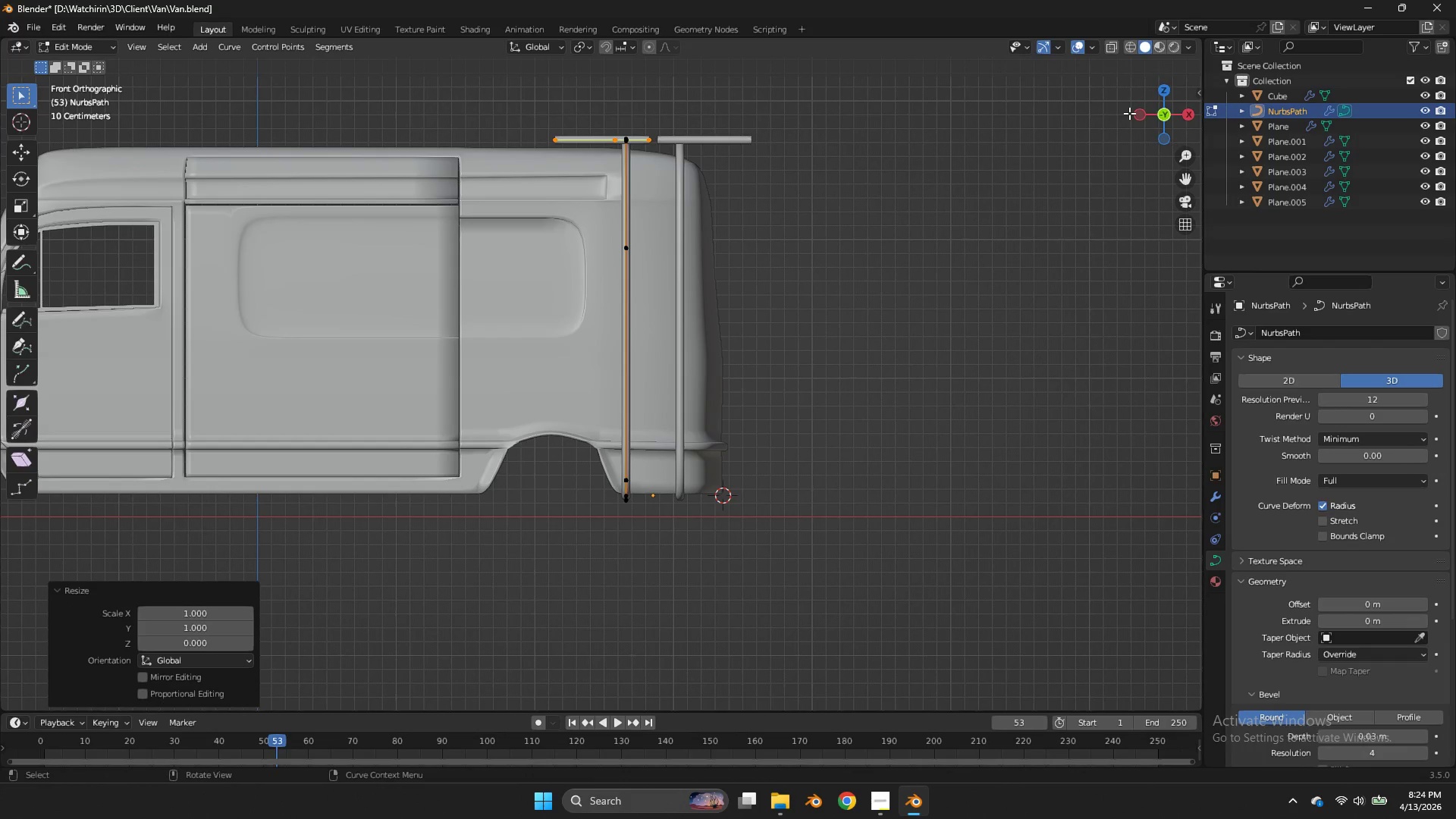 
left_click_drag(start_coordinate=[1179, 112], to_coordinate=[36, 194])
 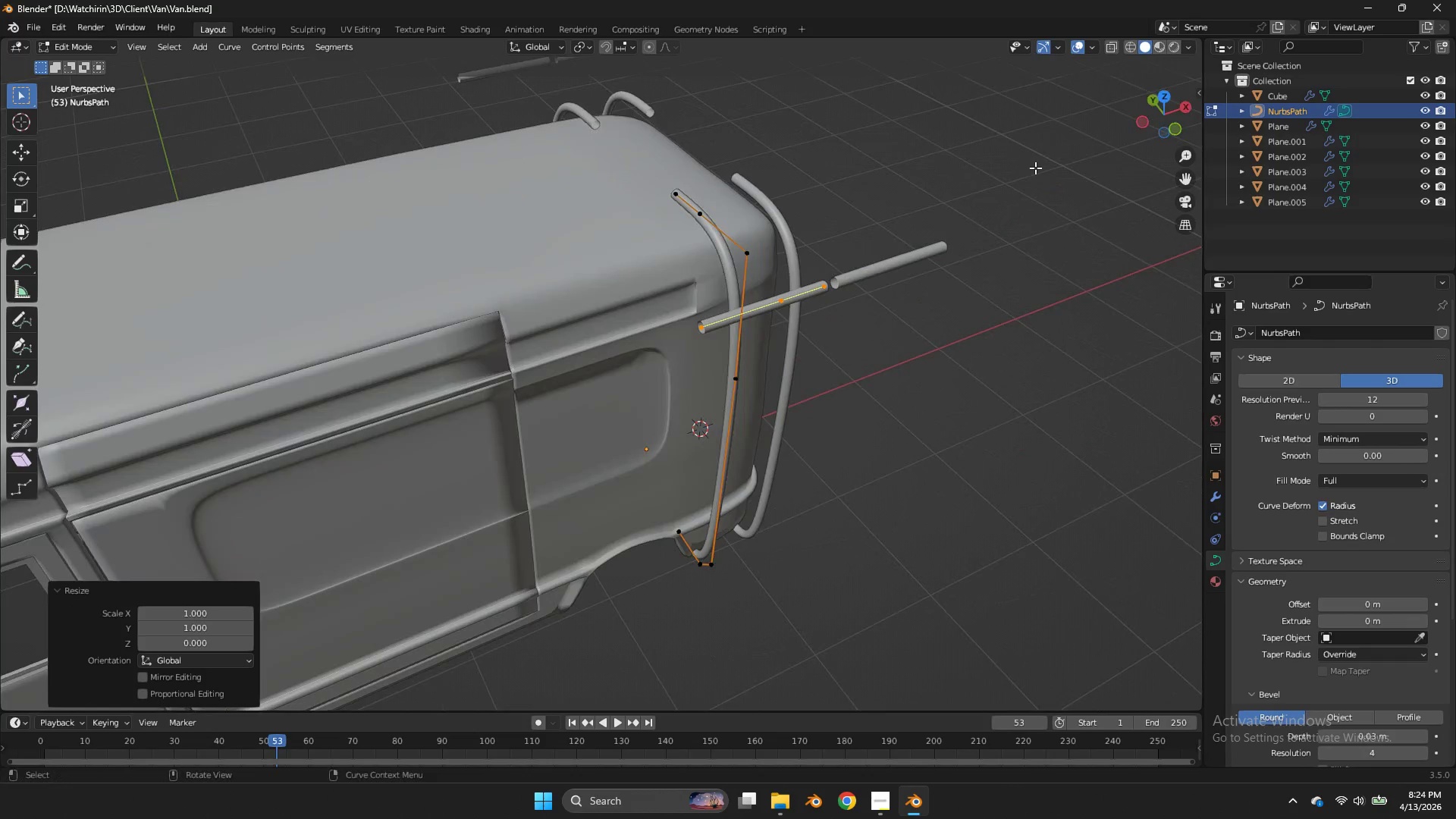 
left_click_drag(start_coordinate=[1183, 115], to_coordinate=[1179, 115])
 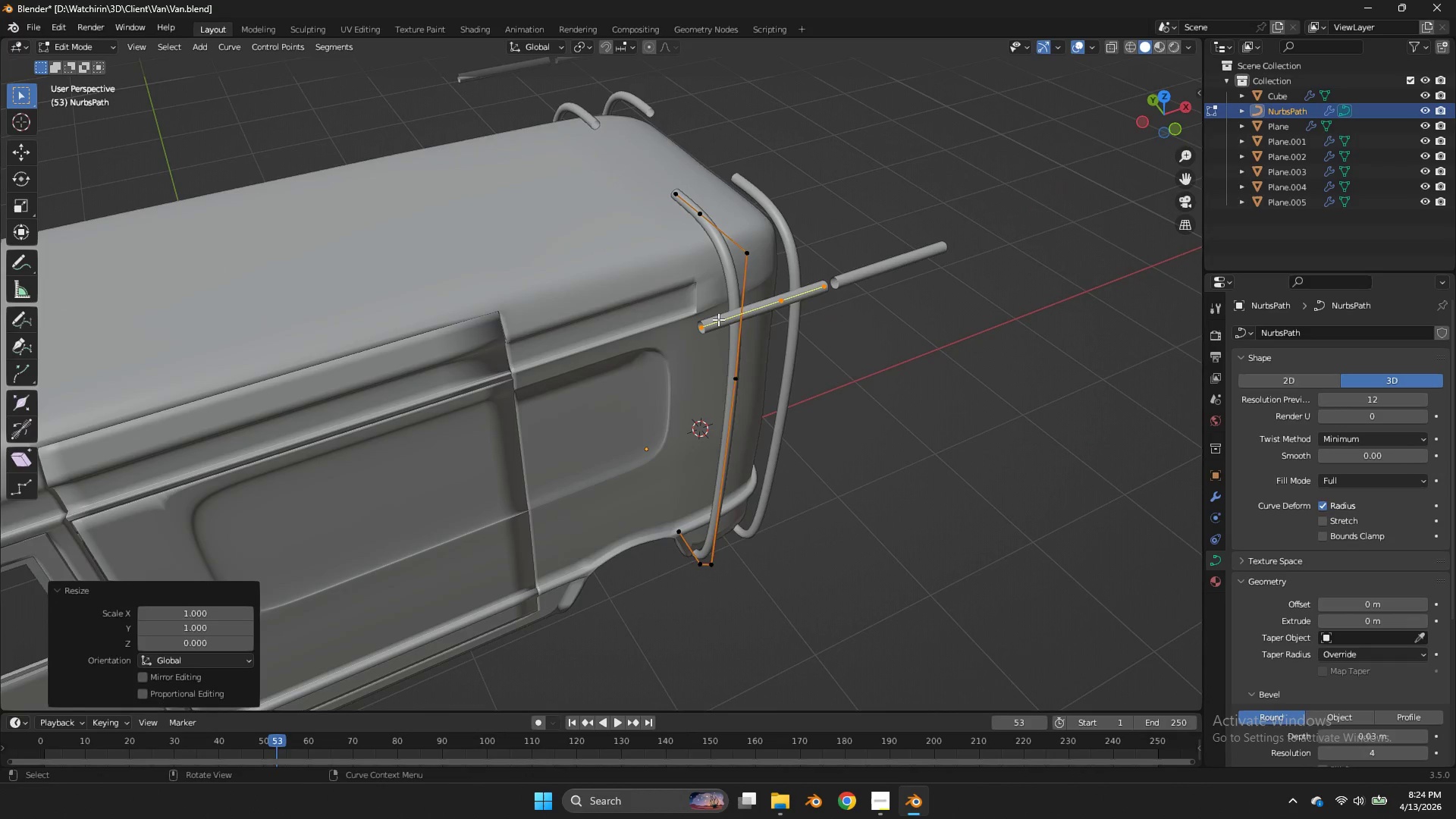 
left_click([718, 319])
 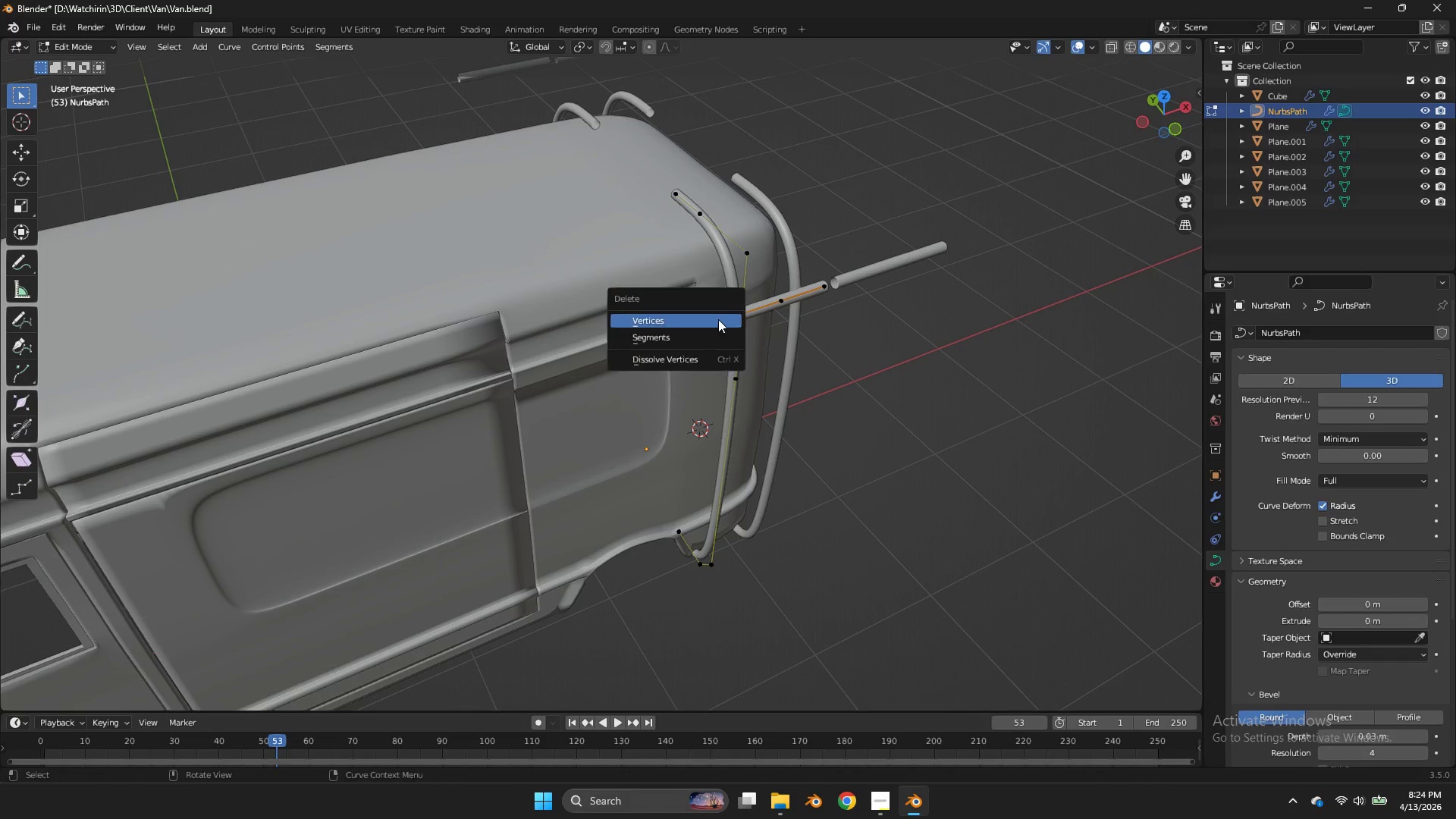 
key(X)
 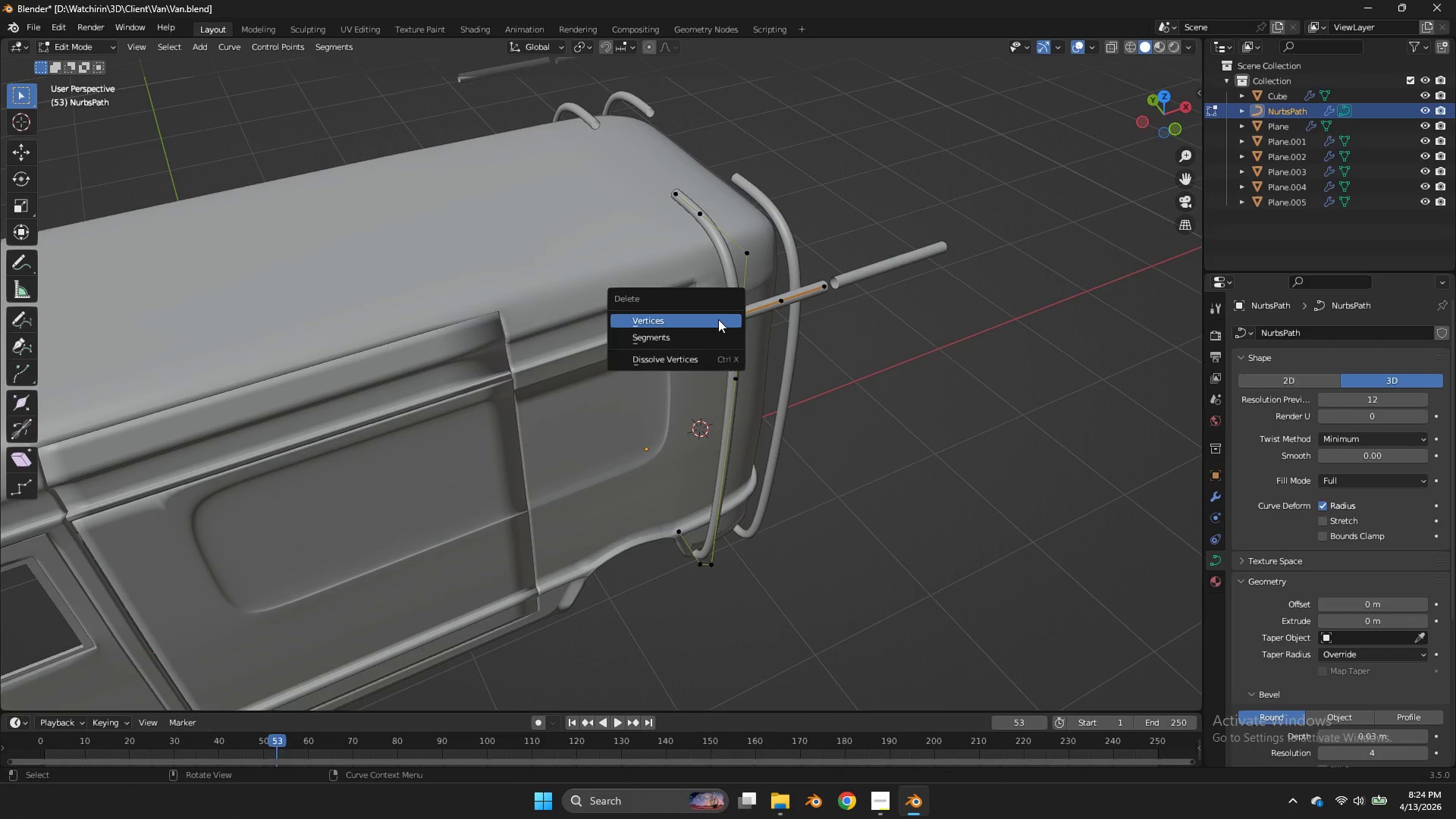 
left_click([718, 319])
 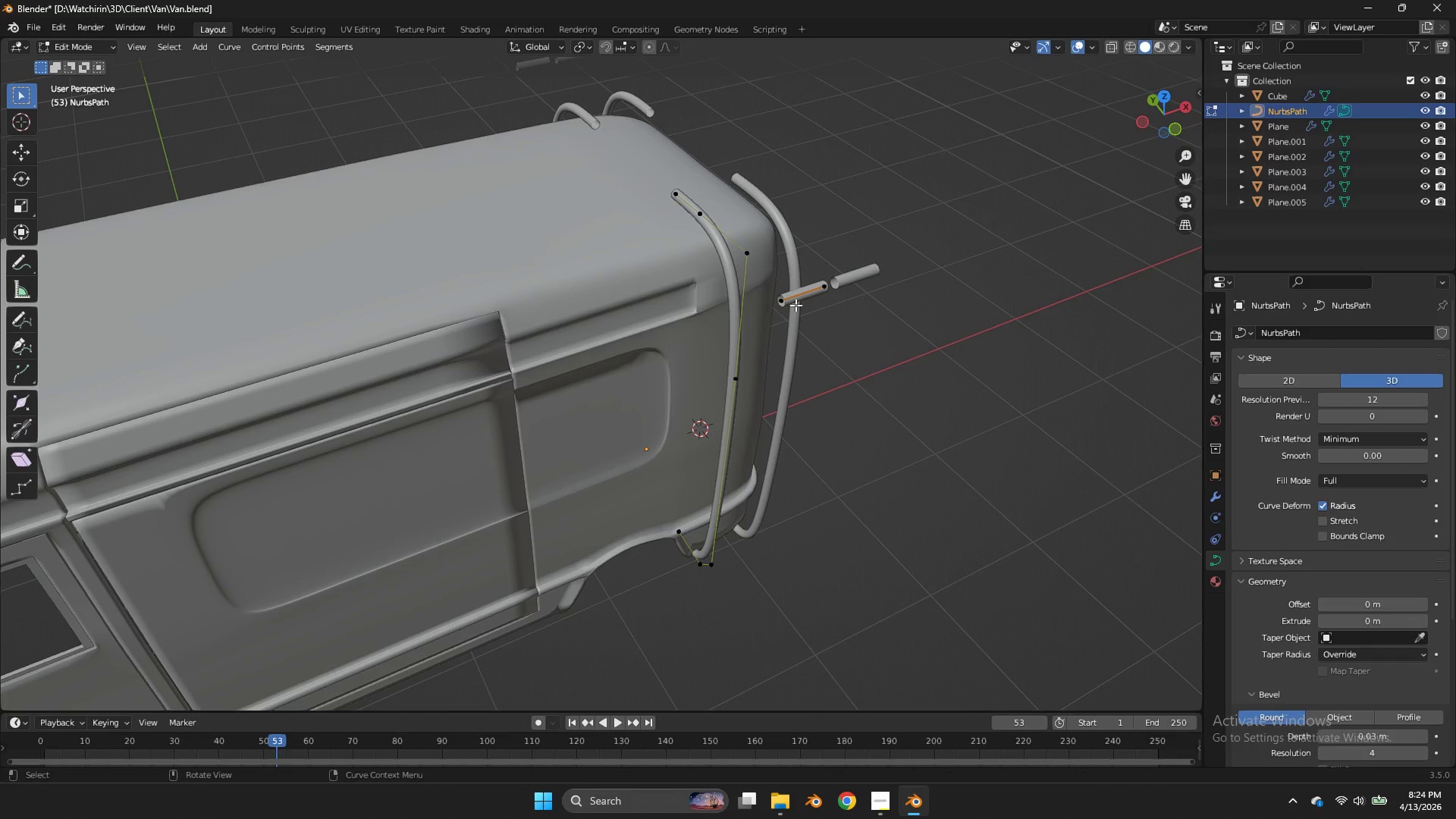 
left_click([795, 305])
 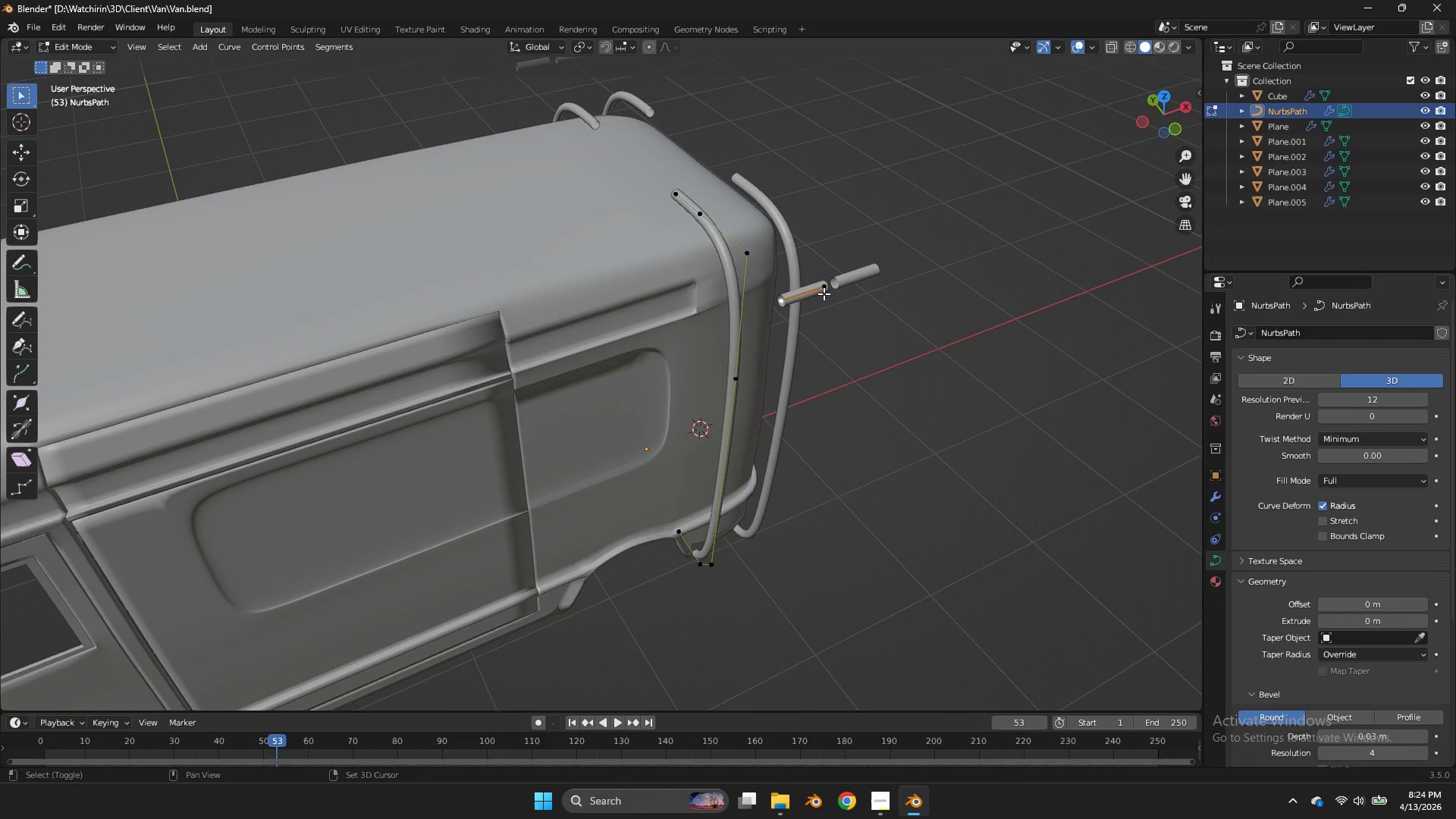 
hold_key(key=ShiftLeft, duration=0.45)
double_click([824, 293])
 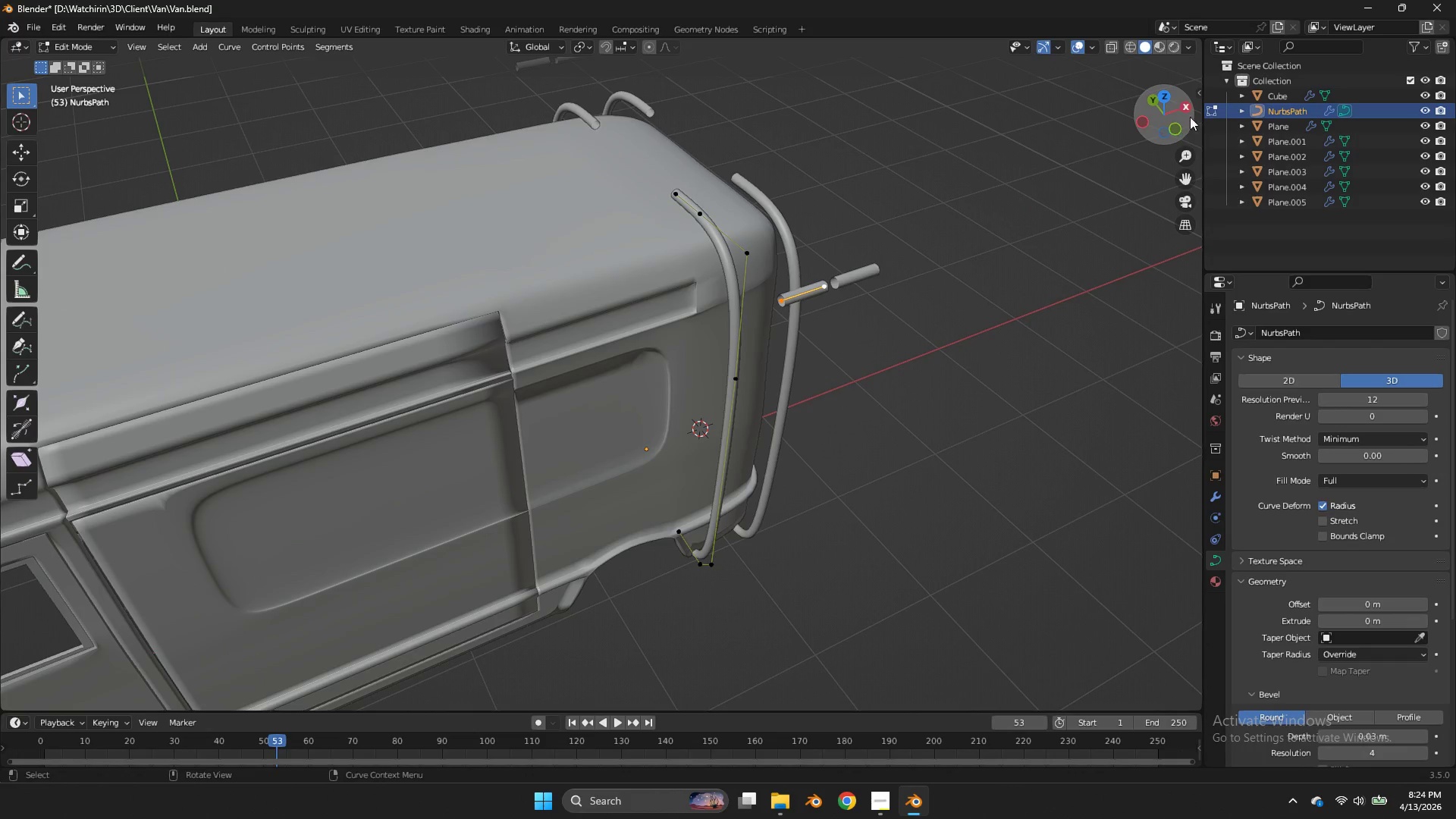 
left_click([1191, 106])
 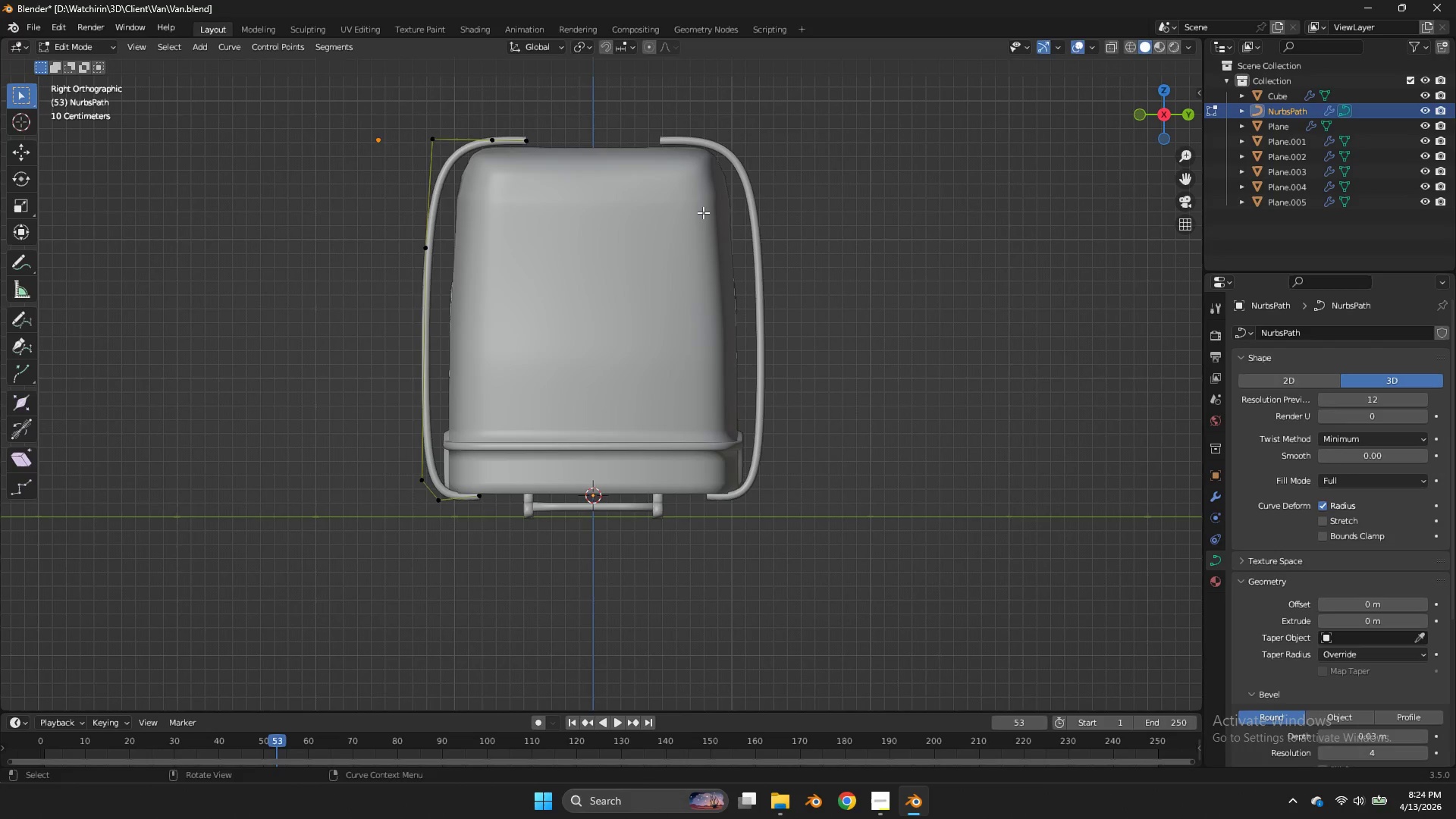 
key(G)
 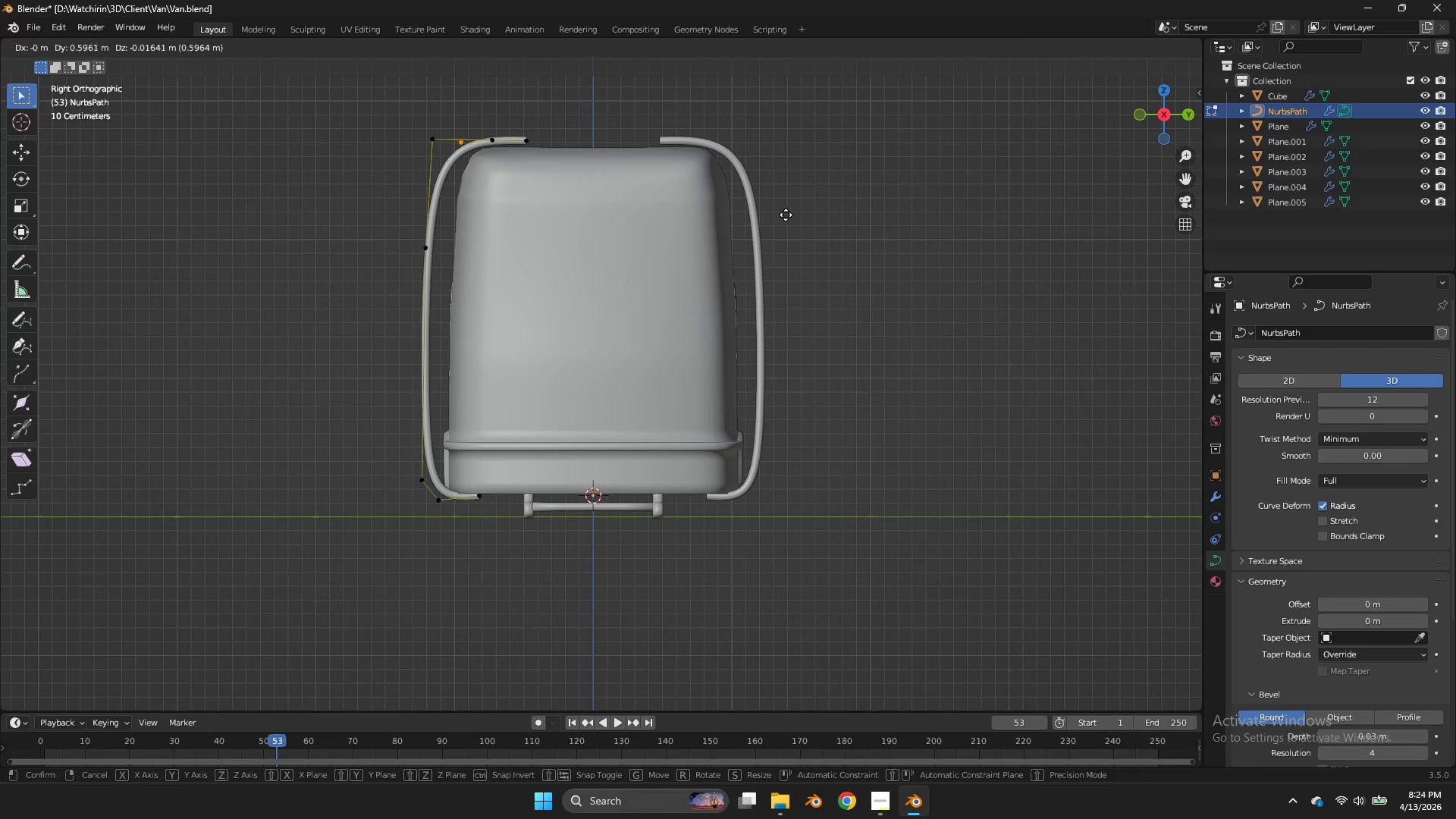 
hold_key(key=ShiftLeft, duration=1.8)
 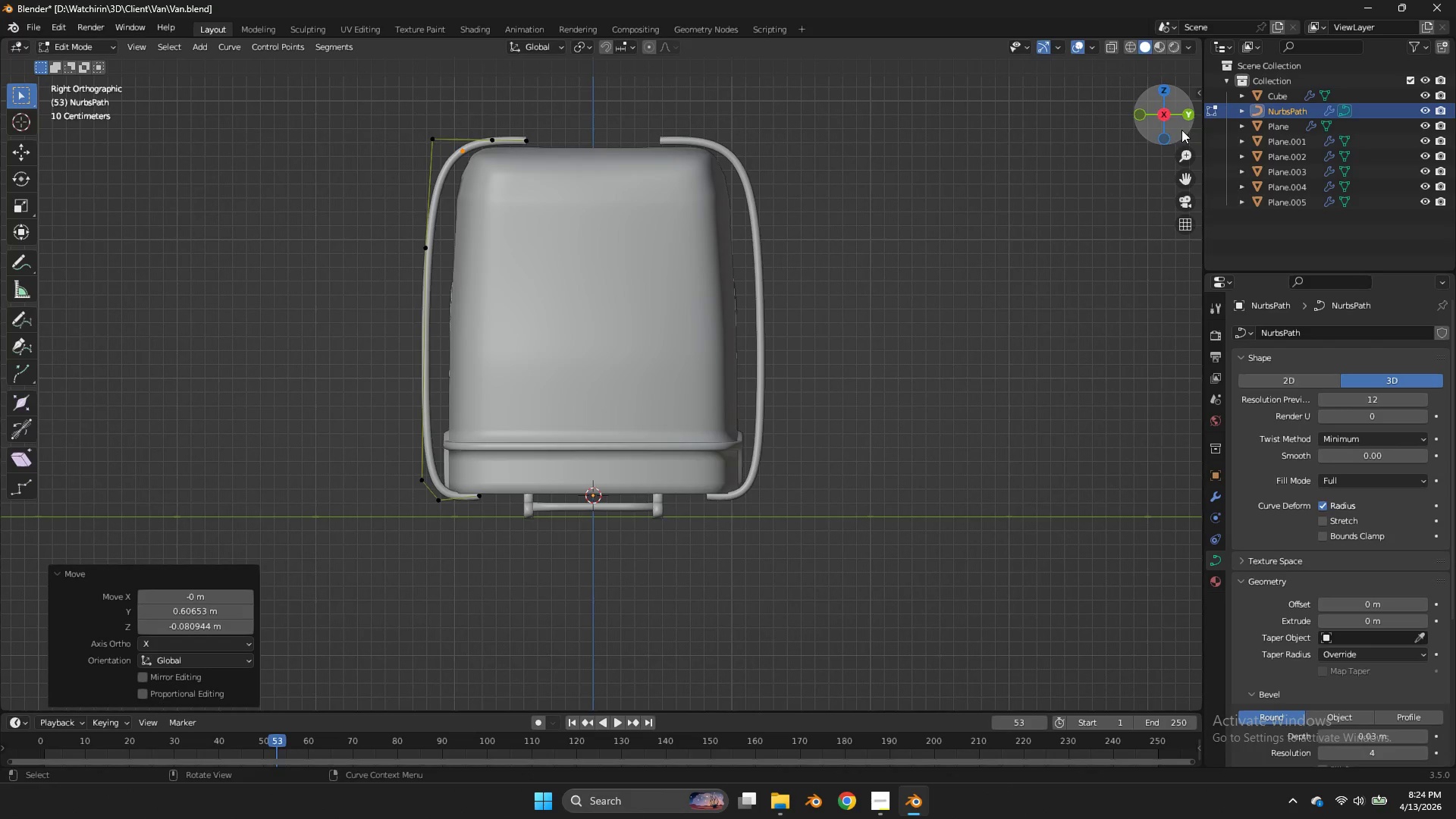 
left_click_drag(start_coordinate=[1181, 130], to_coordinate=[136, 176])
 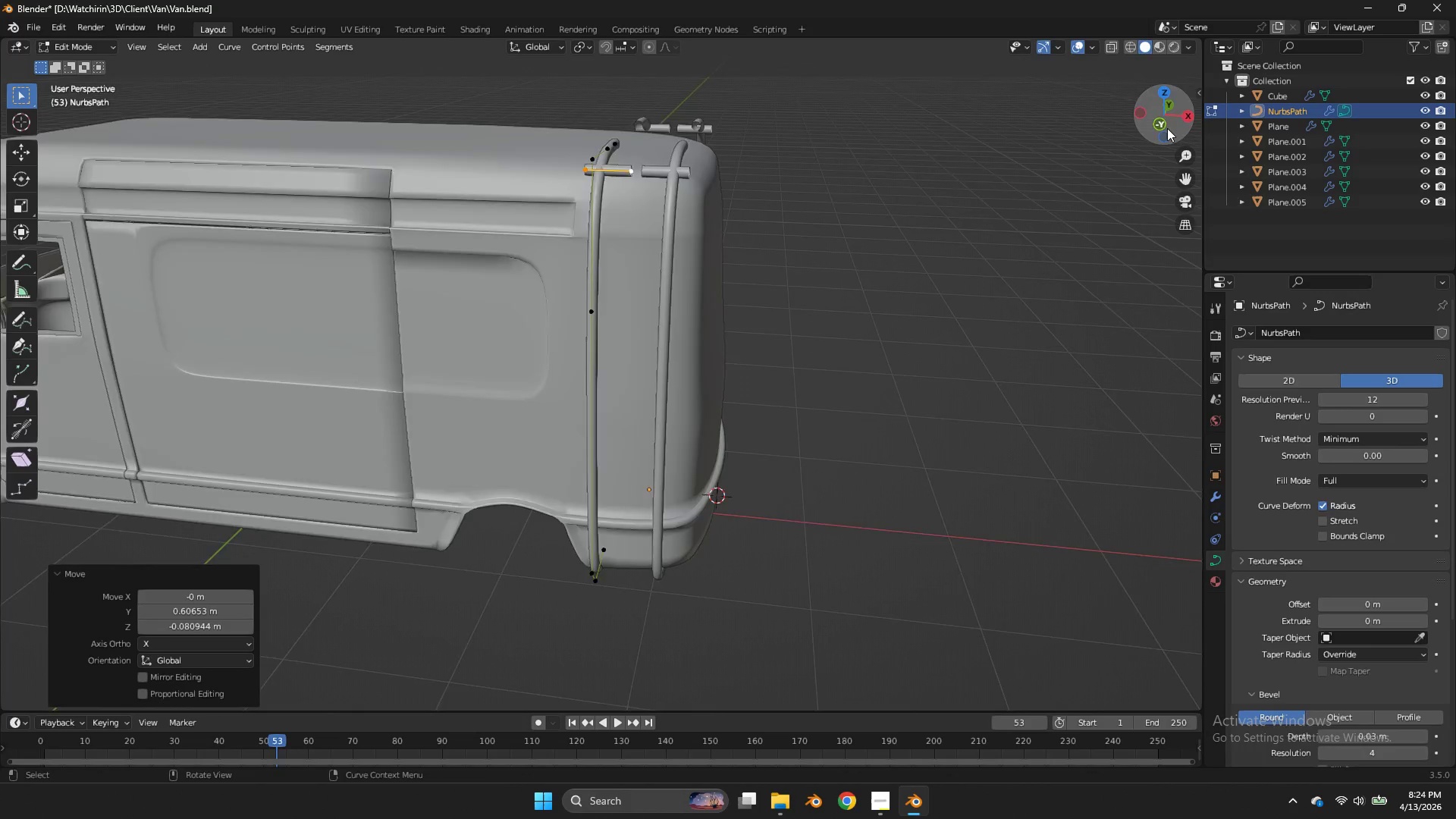 
left_click([1167, 128])
 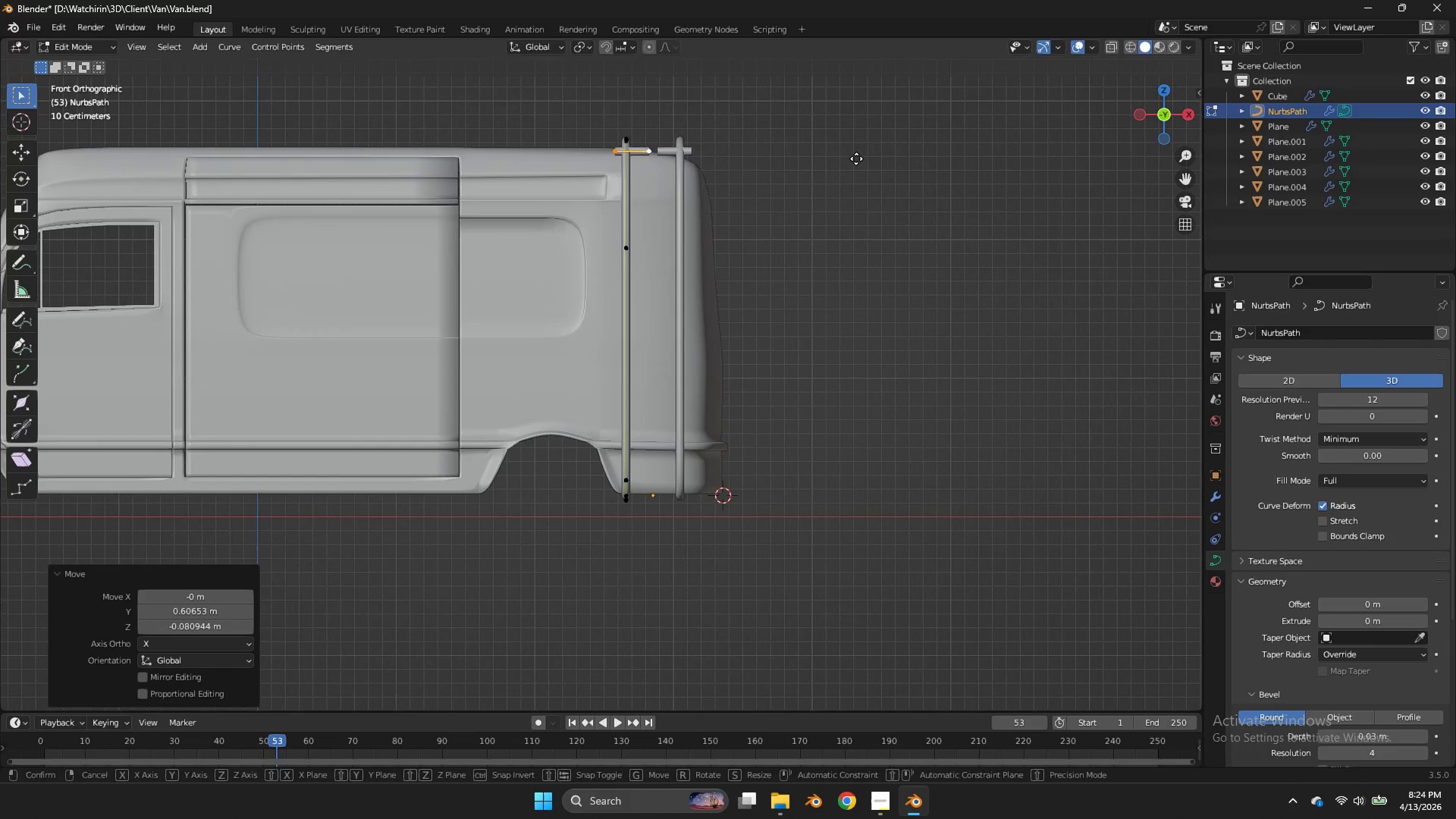 
key(G)
 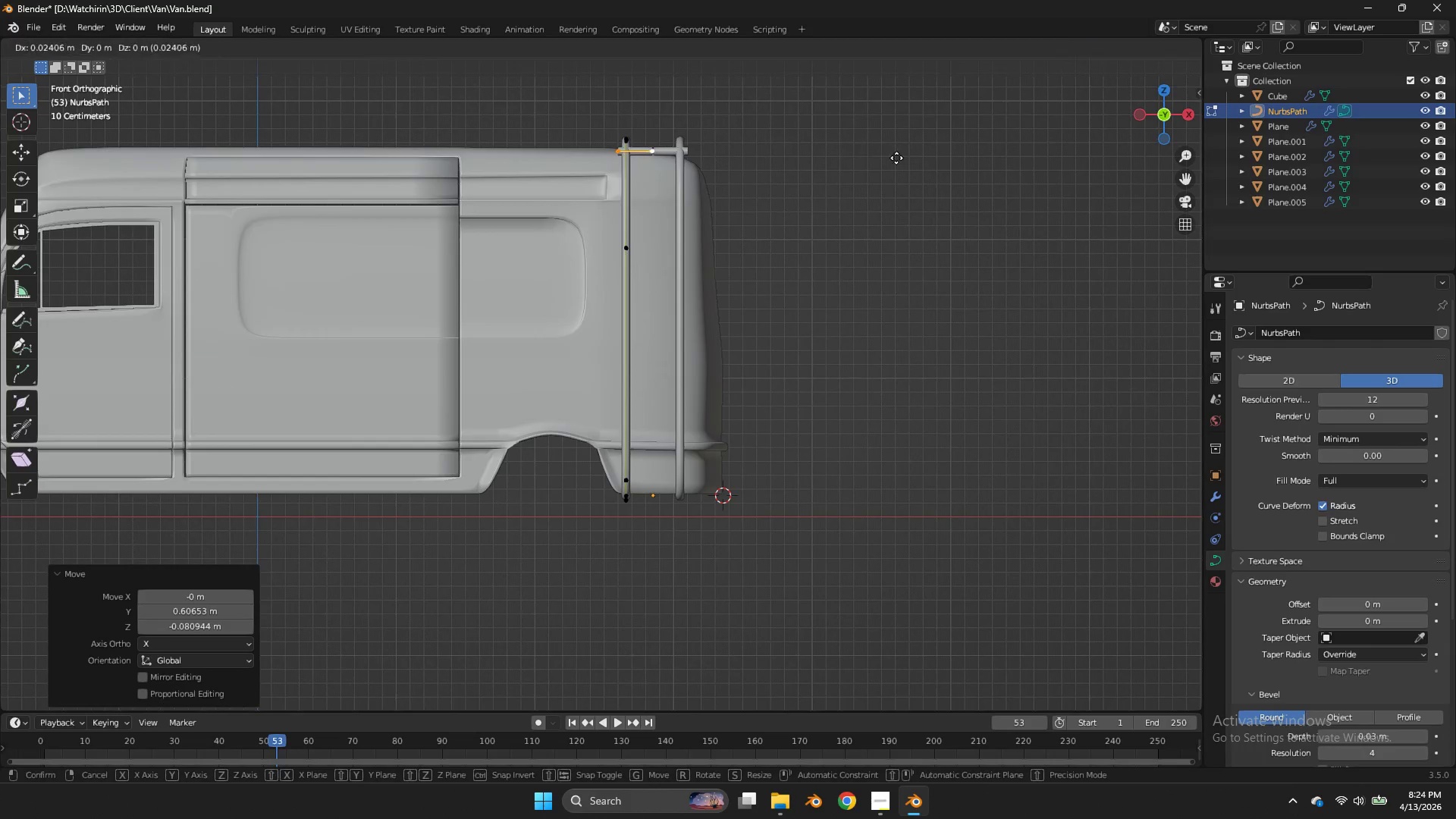 
hold_key(key=ShiftLeft, duration=1.42)
 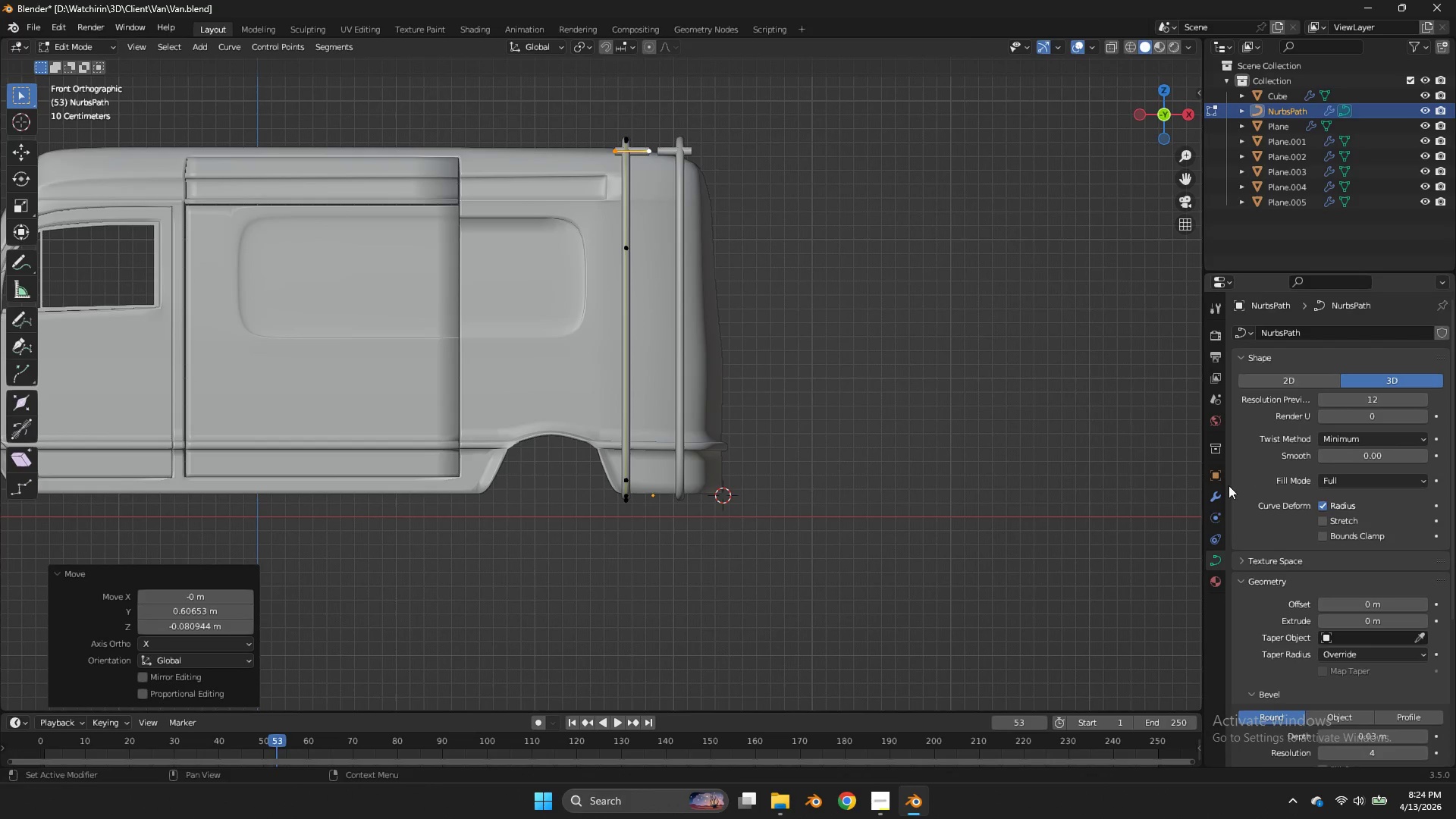 
left_click([1220, 499])
 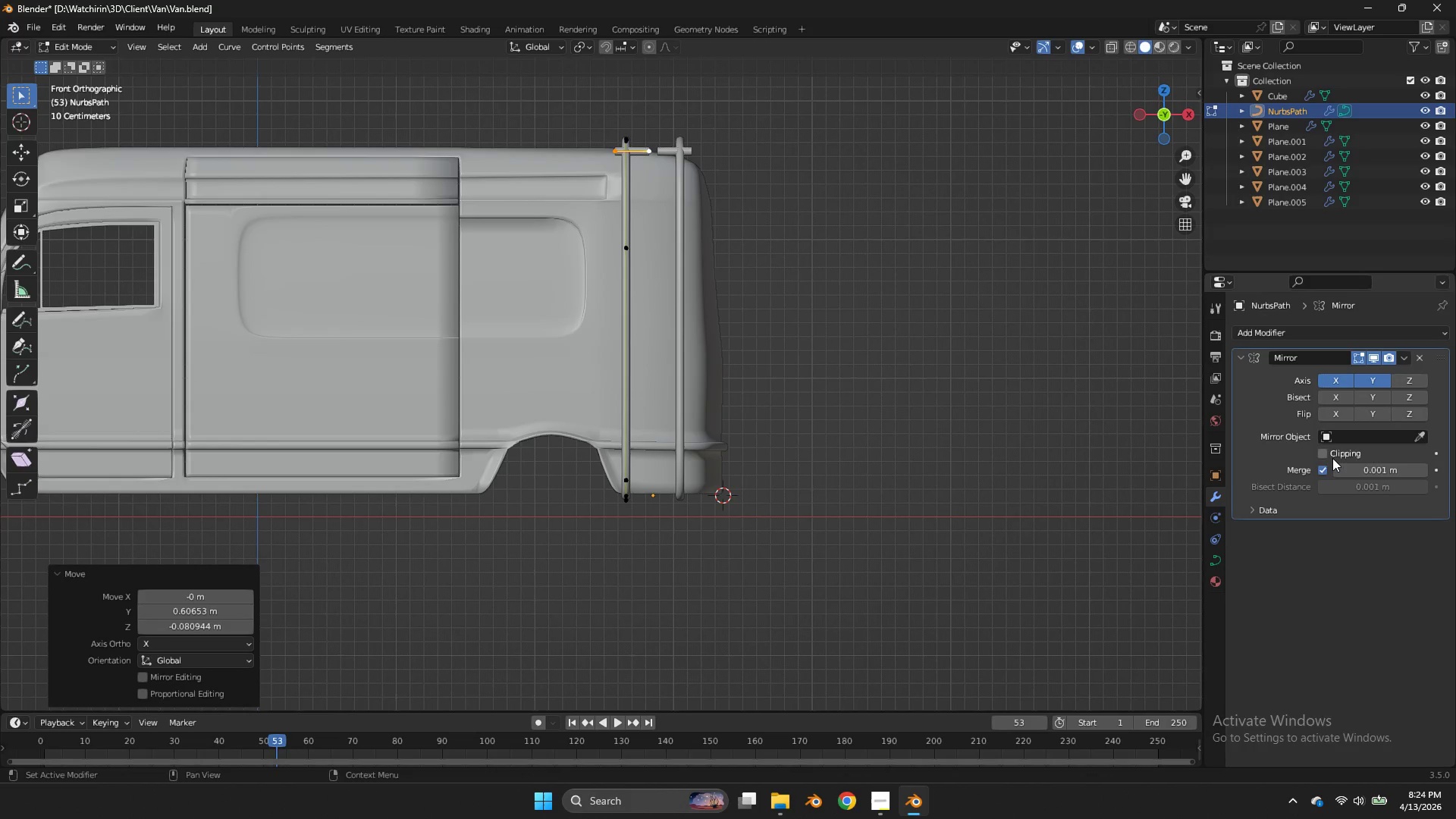 
left_click([1332, 458])
 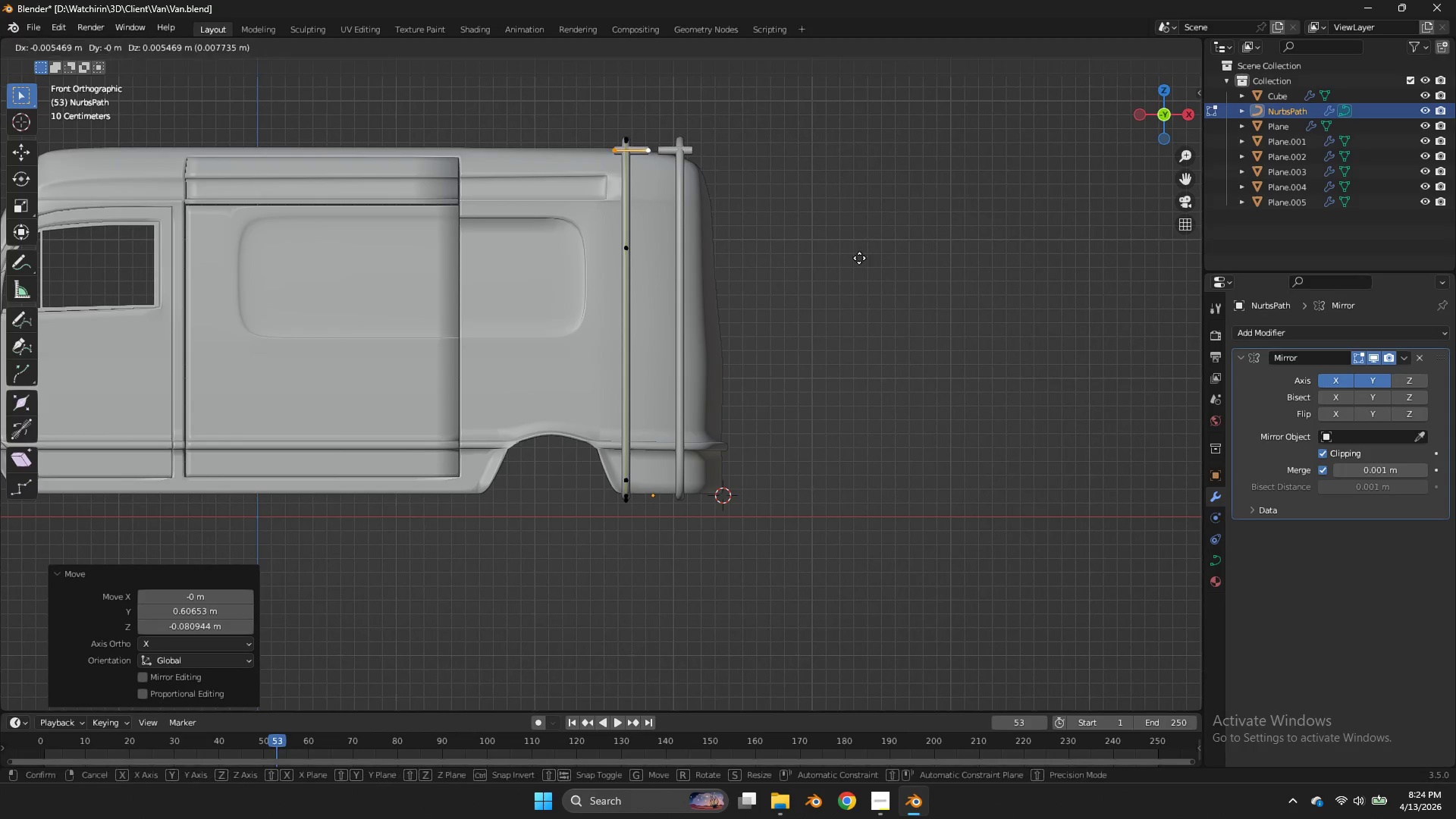 
key(G)
 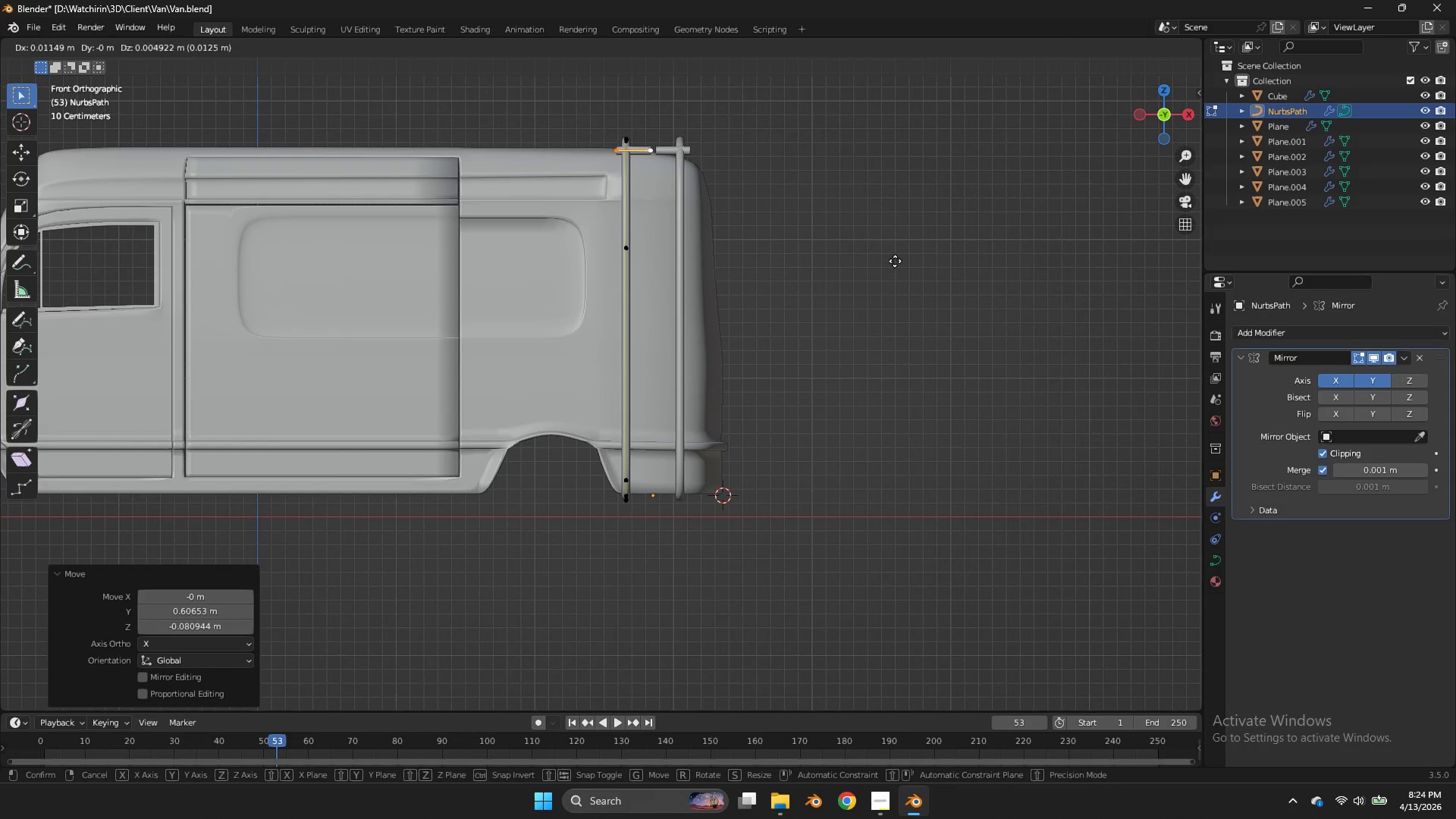 
hold_key(key=ShiftLeft, duration=1.34)
left_click_drag(start_coordinate=[973, 299], to_coordinate=[974, 295])
 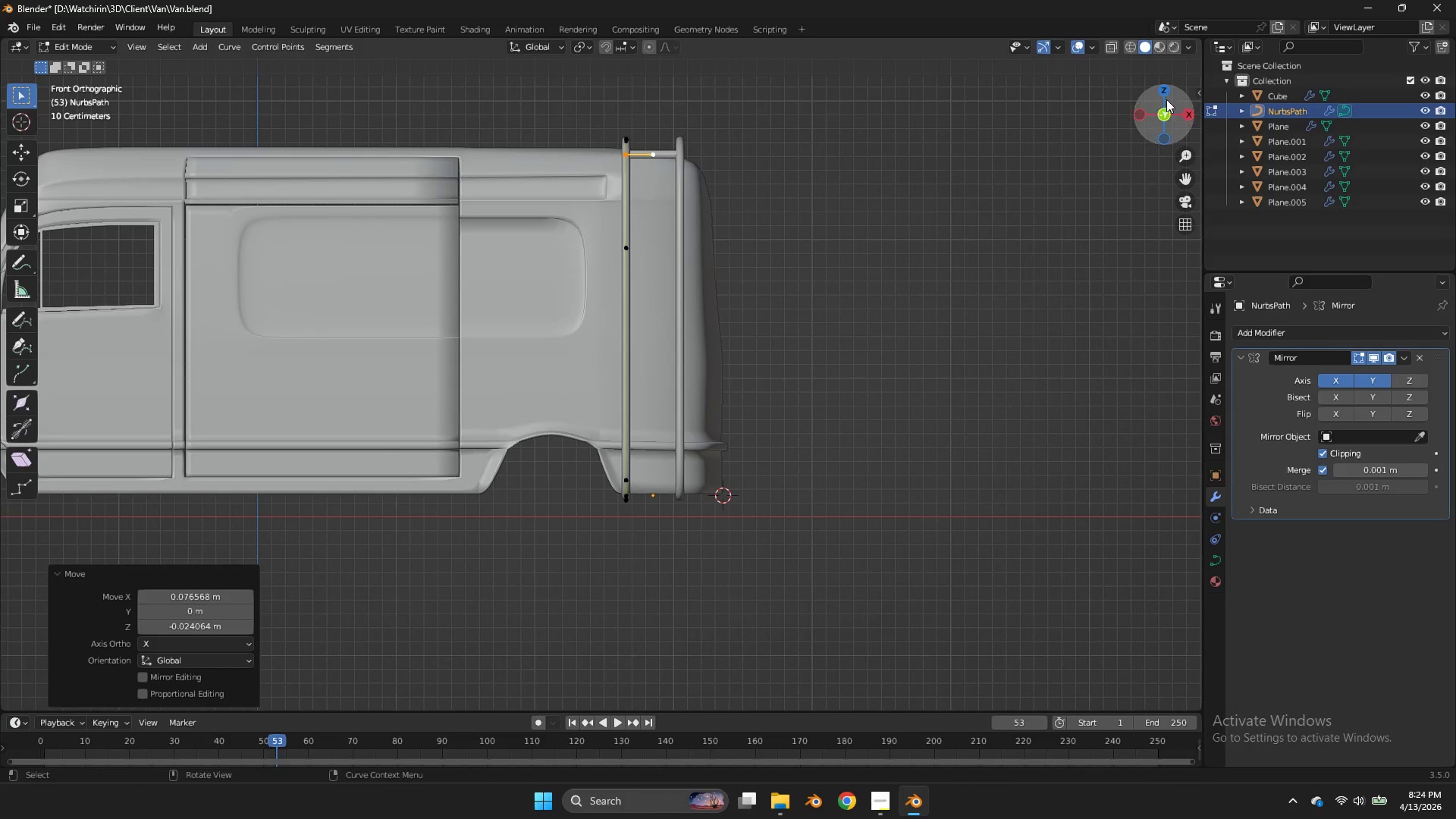 
left_click_drag(start_coordinate=[1164, 103], to_coordinate=[1045, 189])
 